 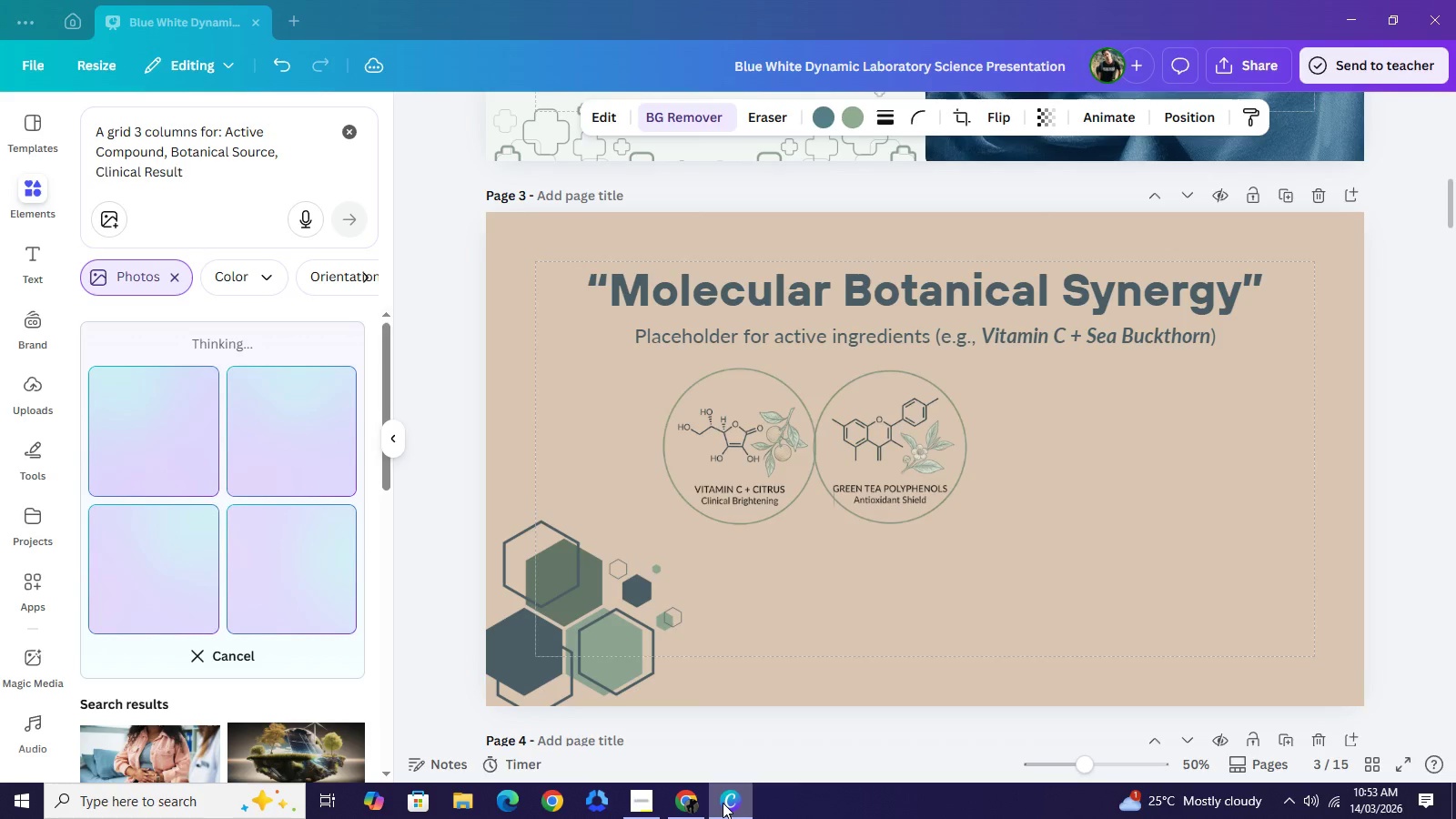 
left_click([925, 427])
 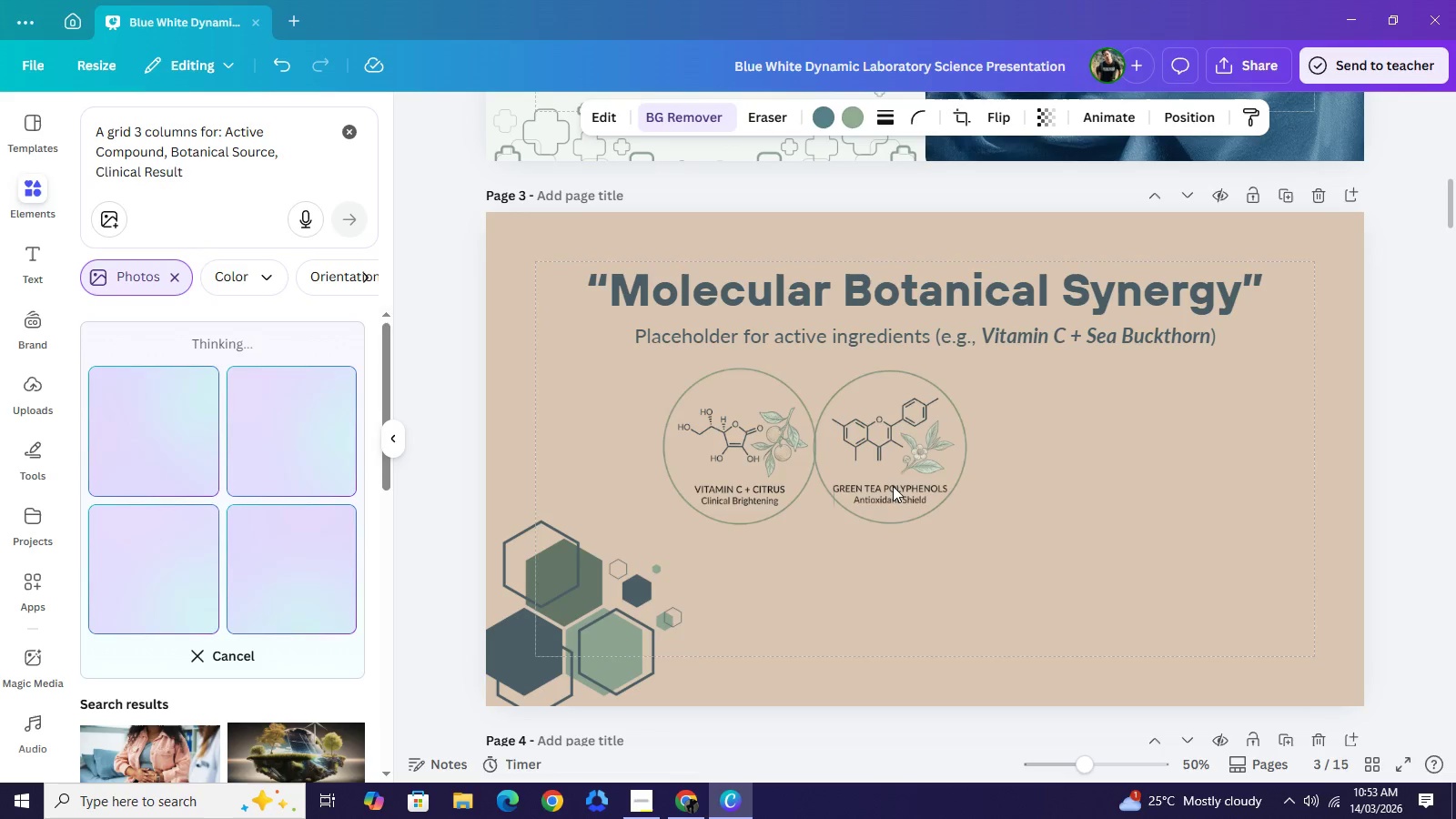 
left_click([893, 486])
 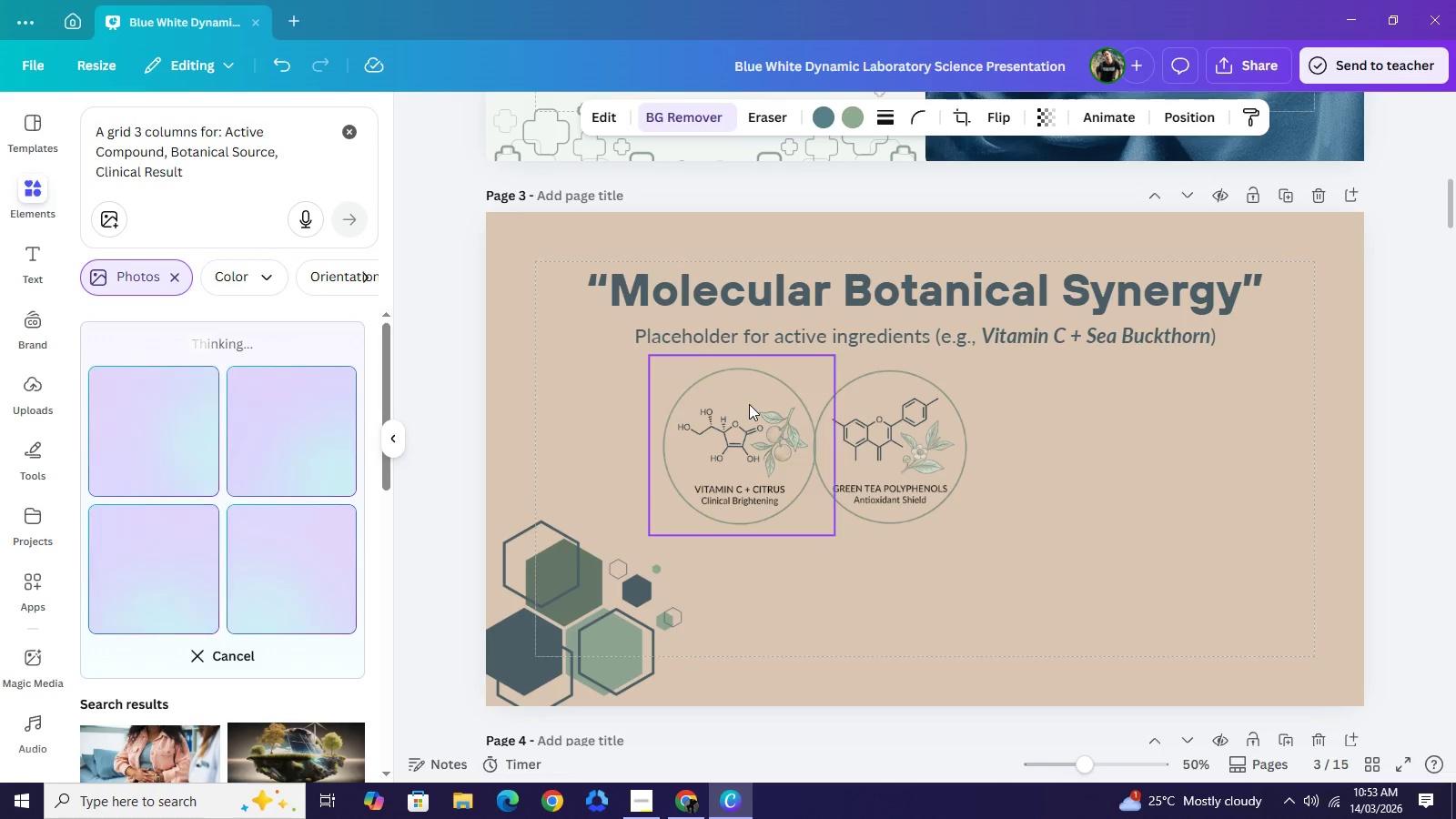 
double_click([749, 404])
 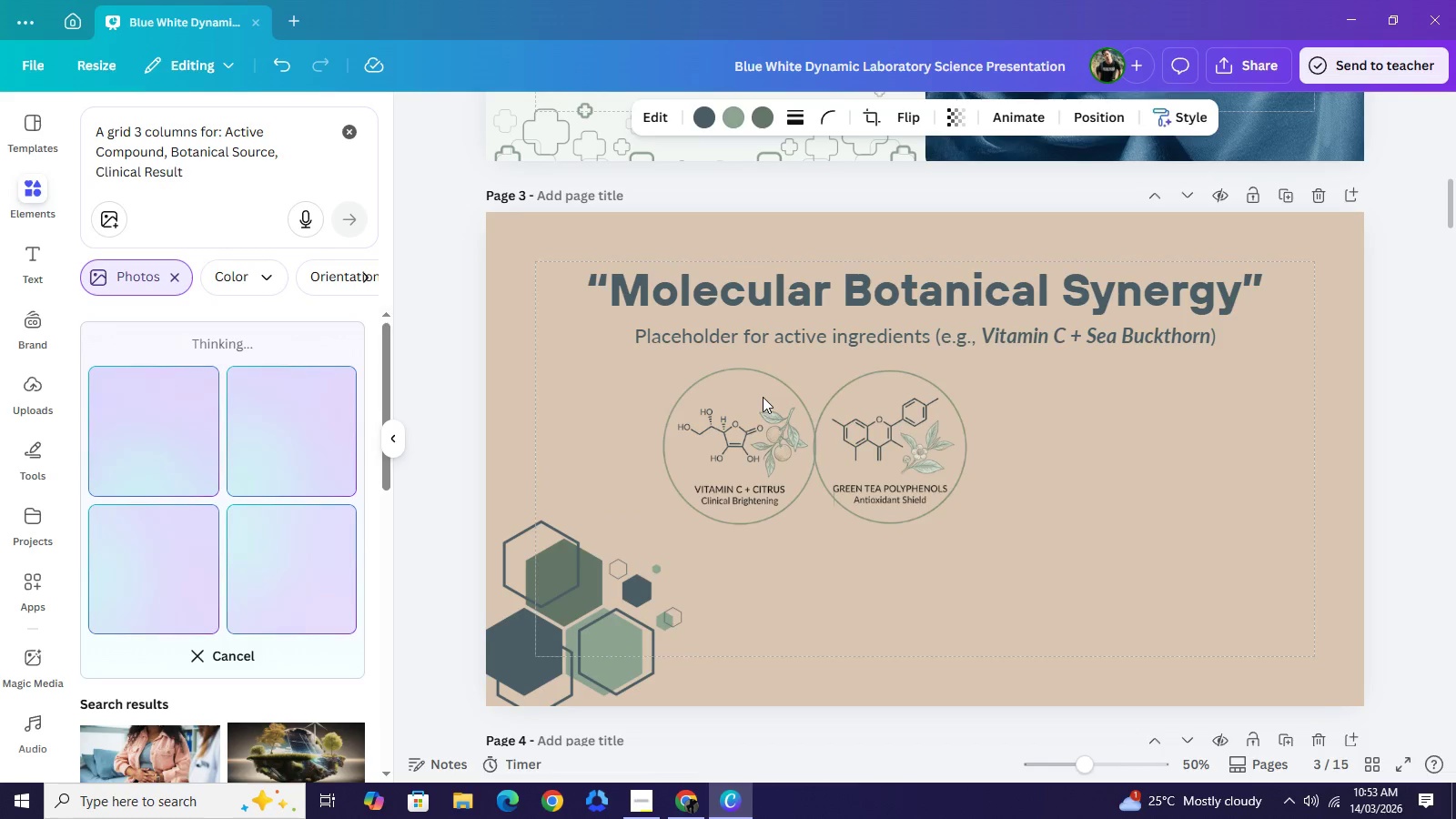 
left_click([760, 413])
 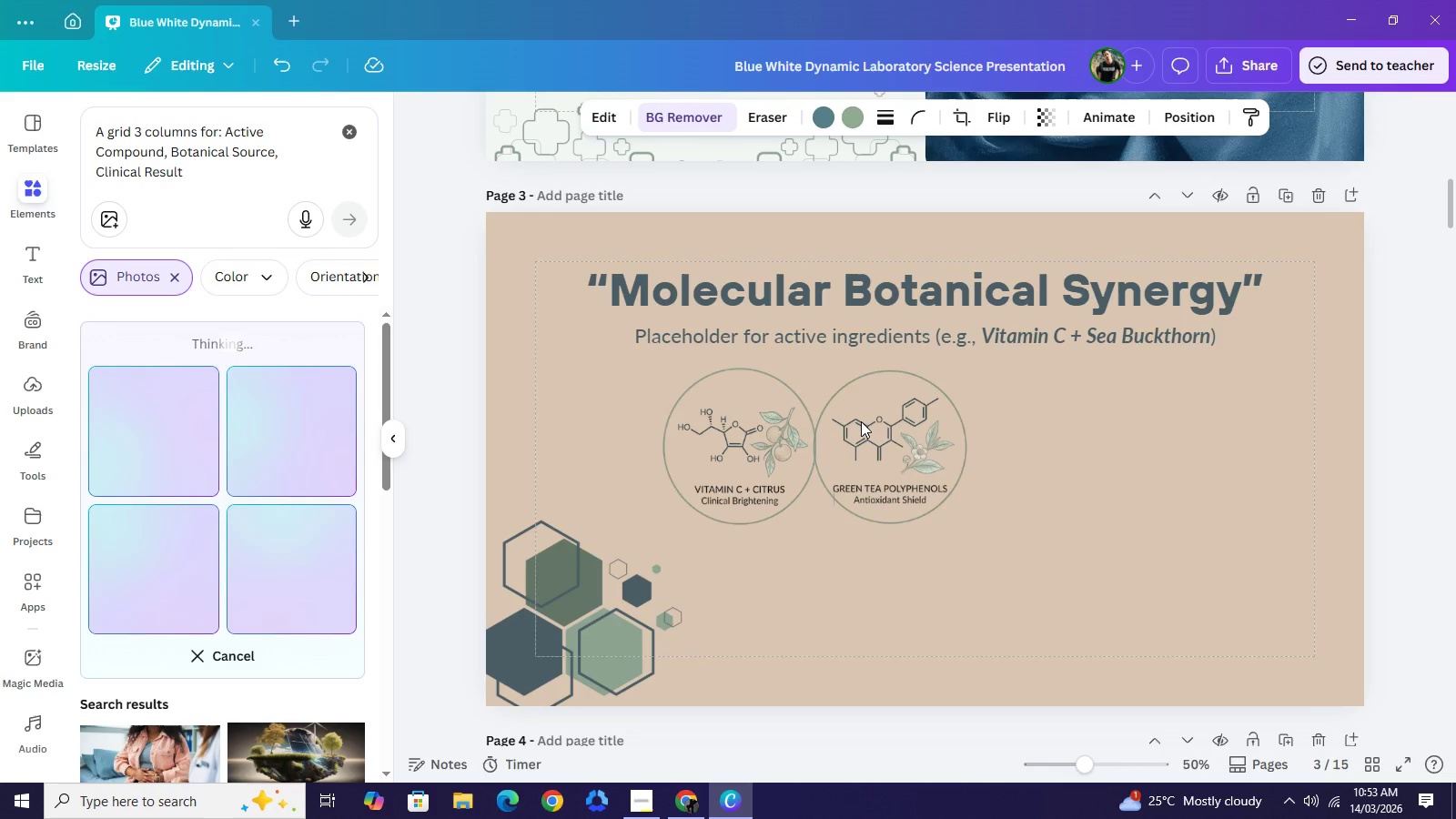 
left_click([861, 421])
 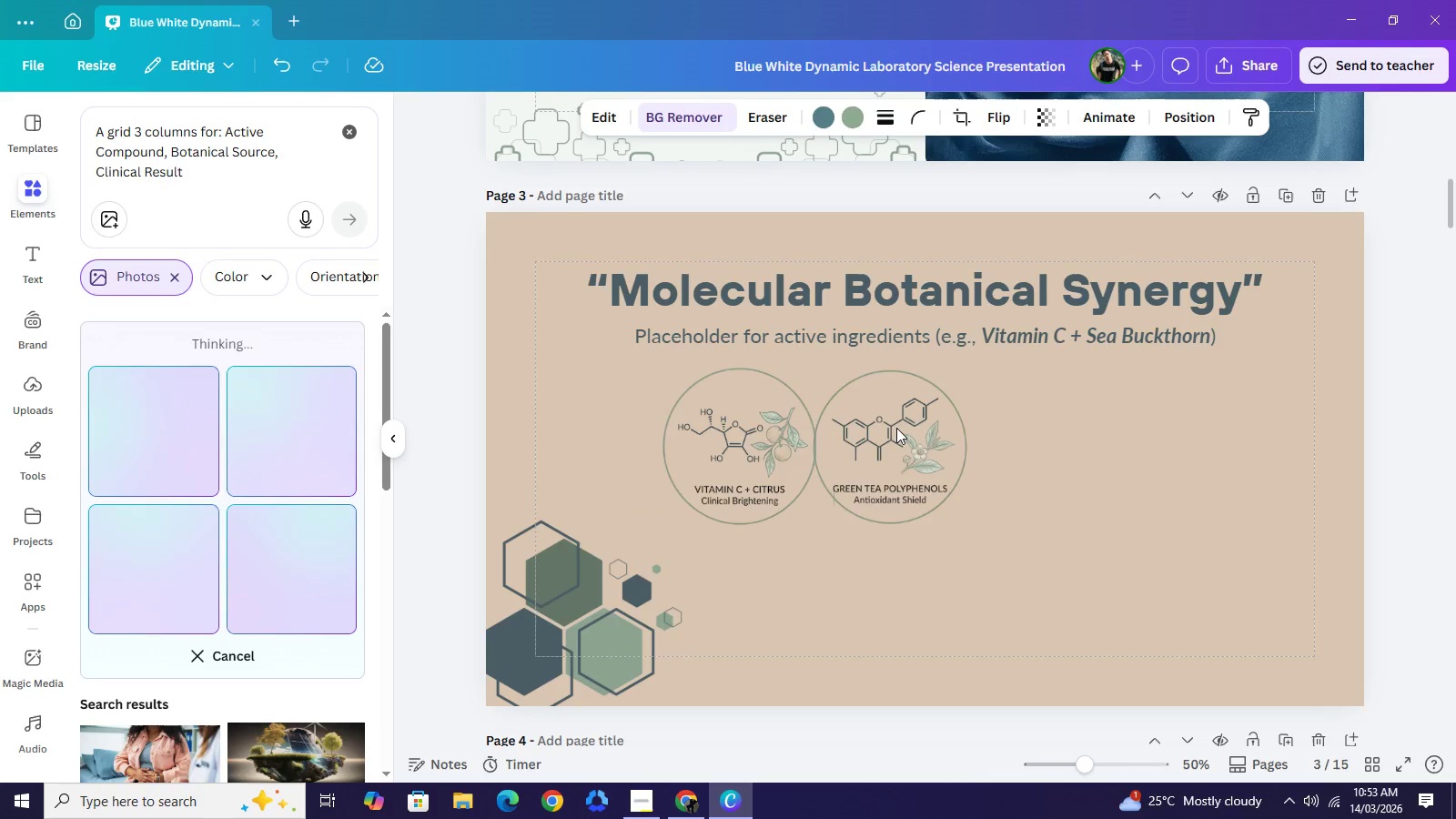 
left_click([896, 428])
 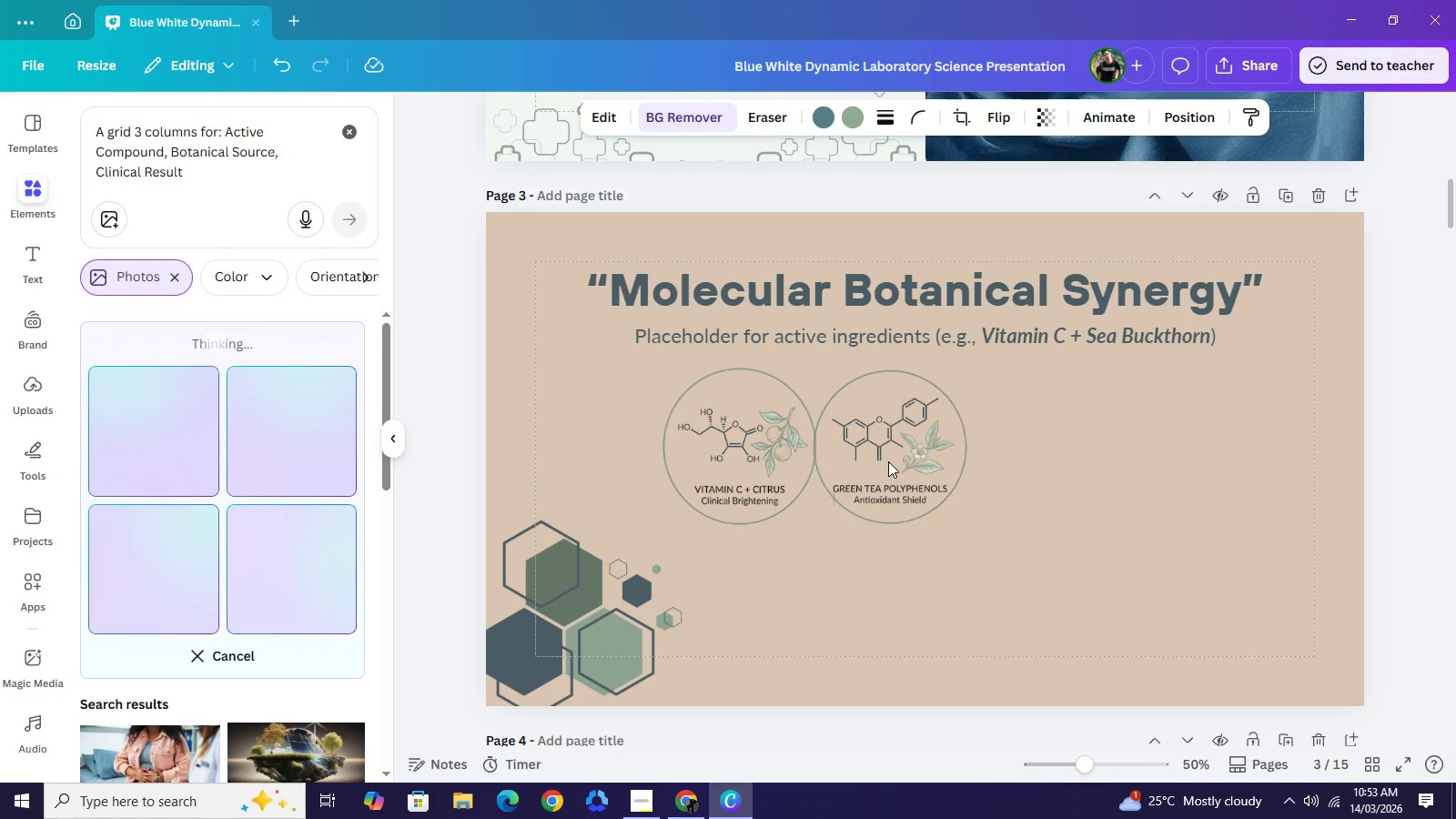 
left_click([888, 461])
 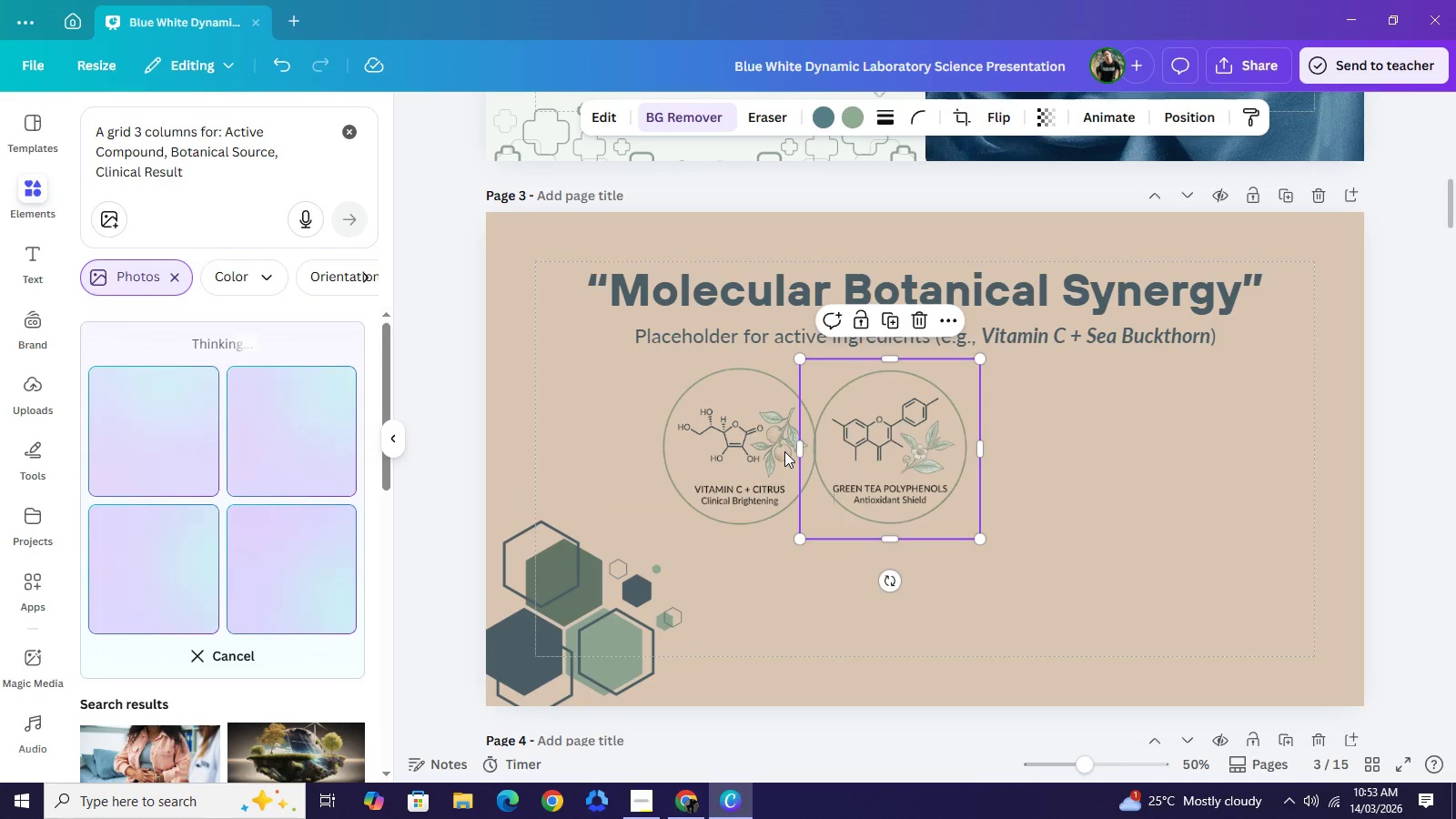 
left_click([784, 451])
 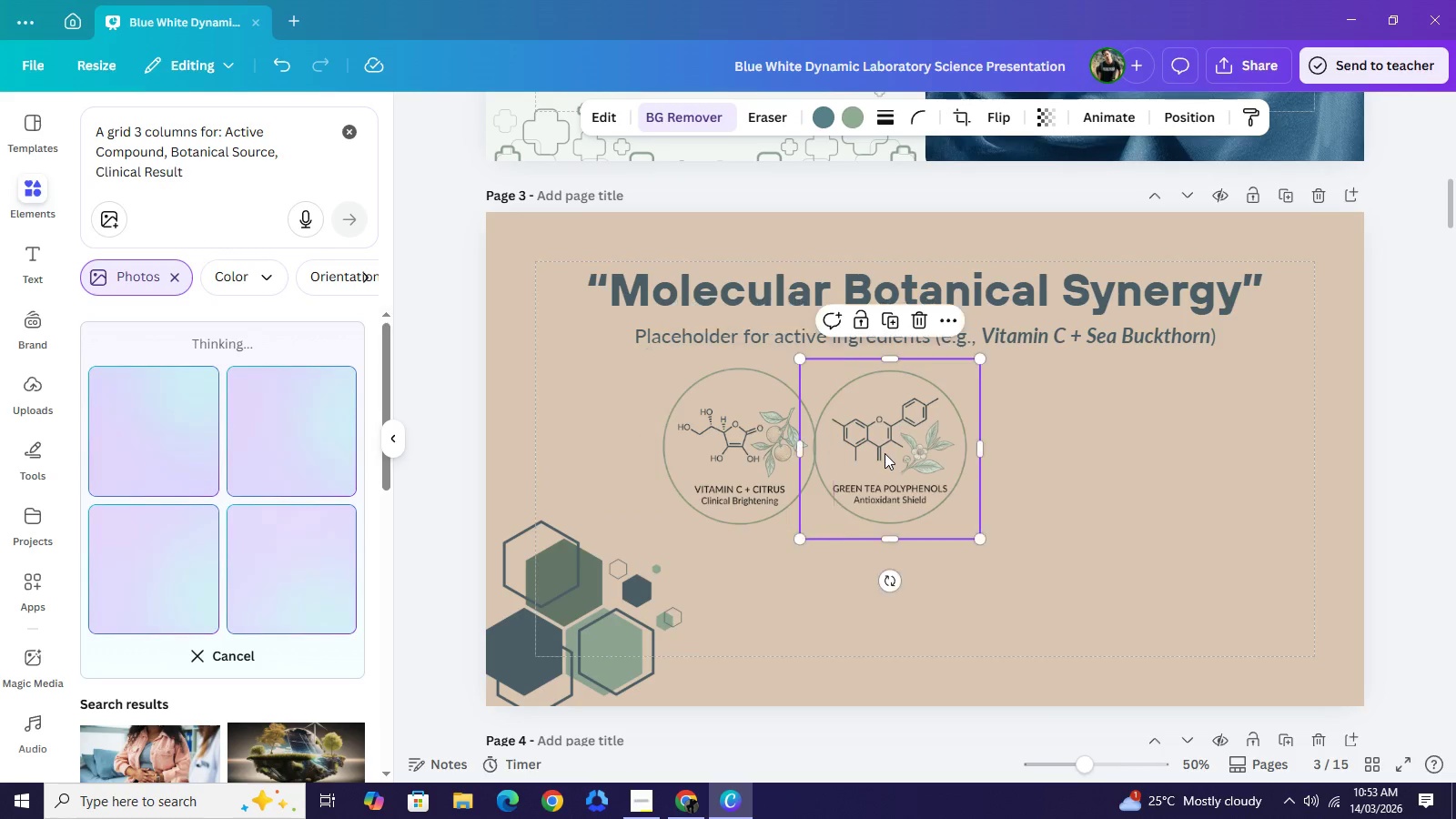 
left_click([885, 453])
 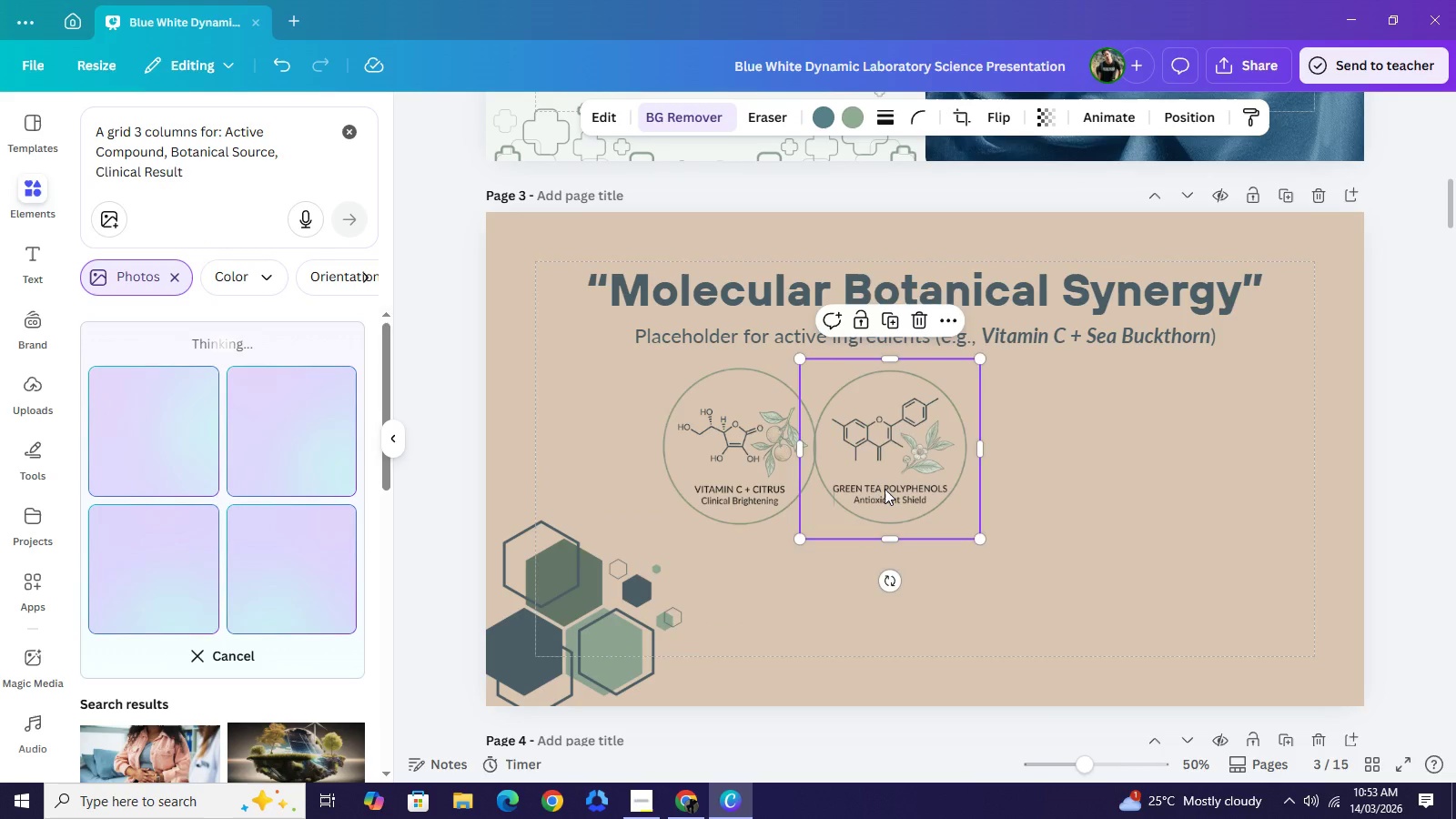 
hold_key(key=ArrowRight, duration=1.51)
 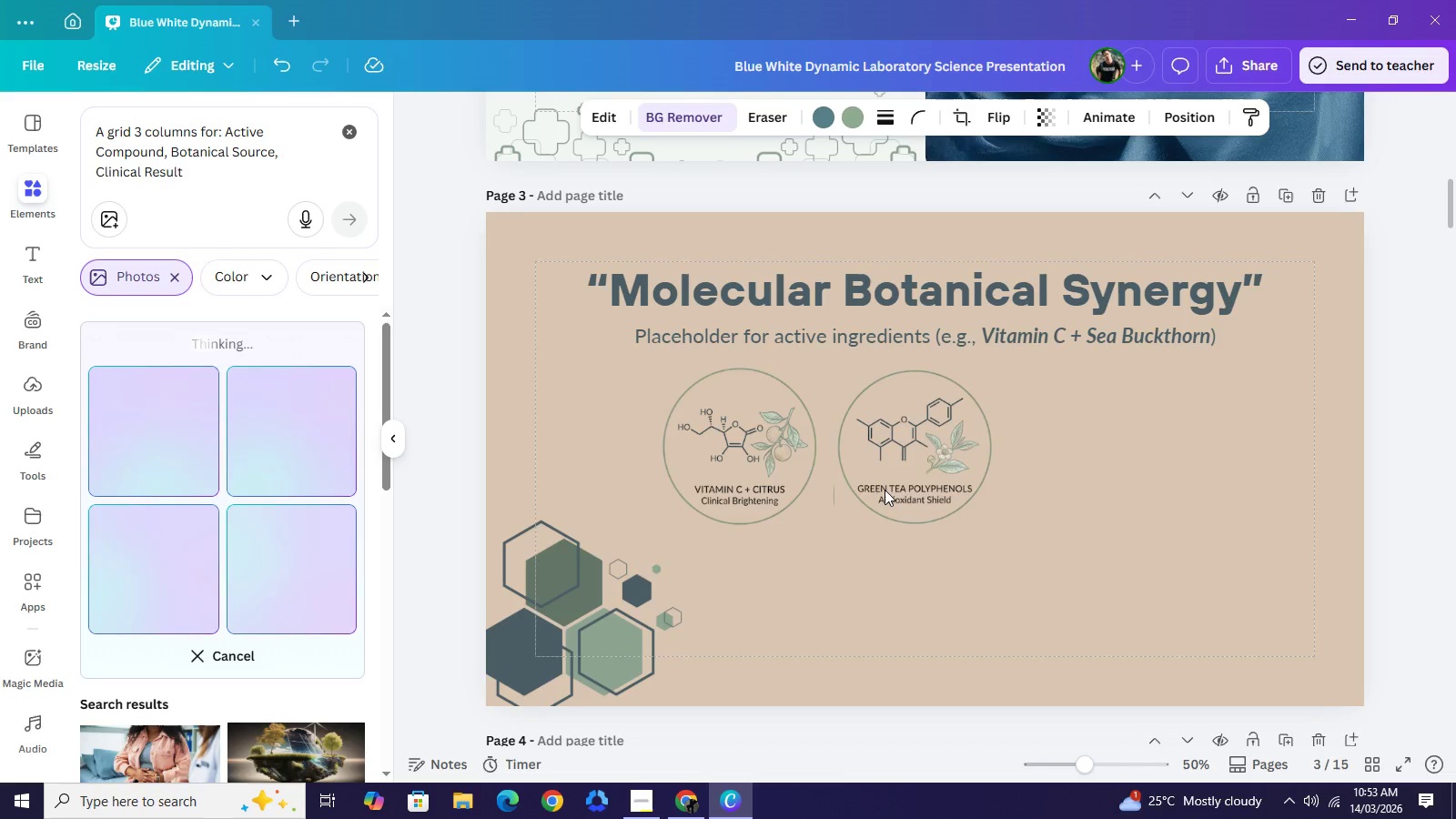 
hold_key(key=ArrowRight, duration=0.7)
 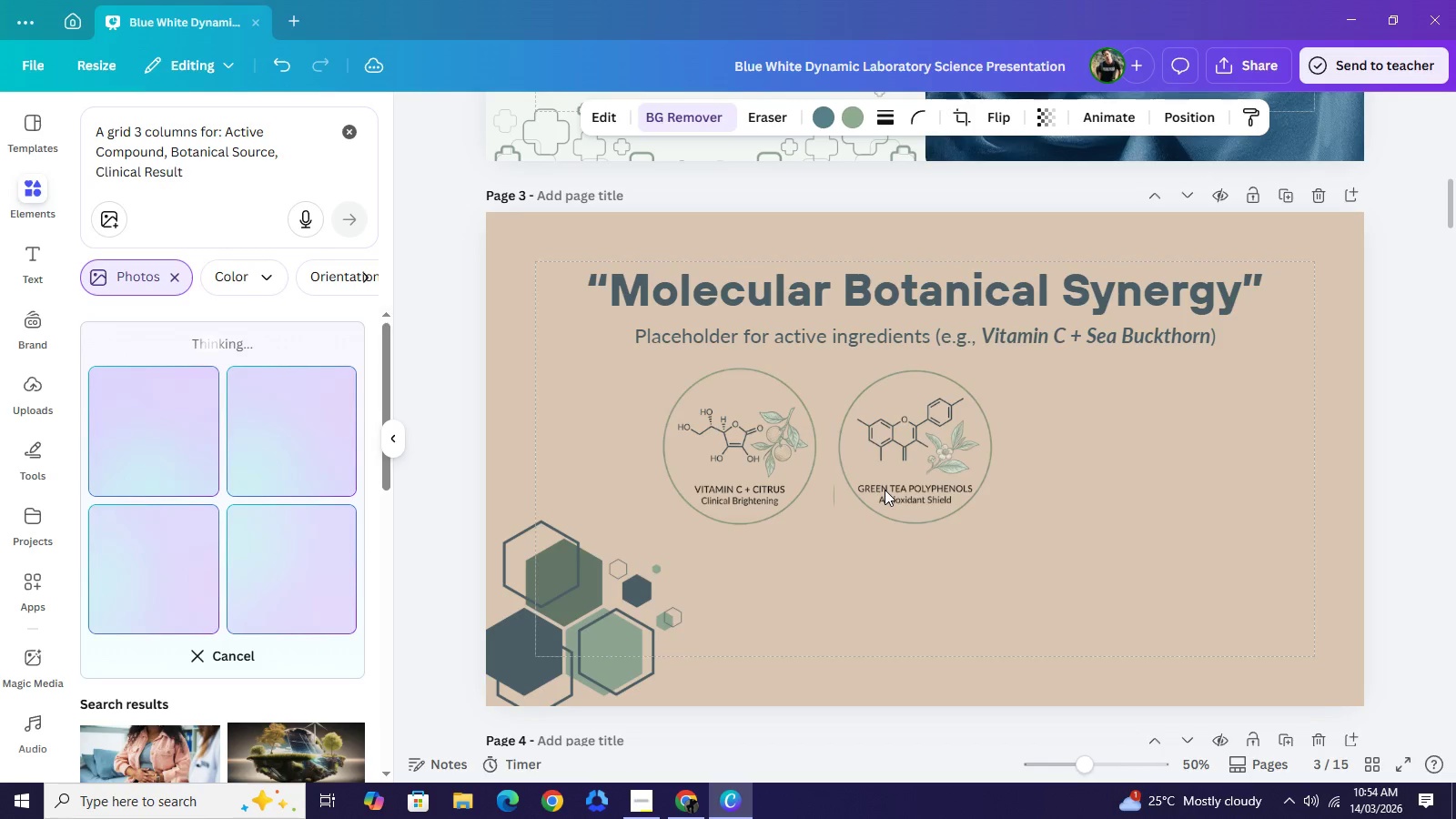 
key(ArrowRight)
 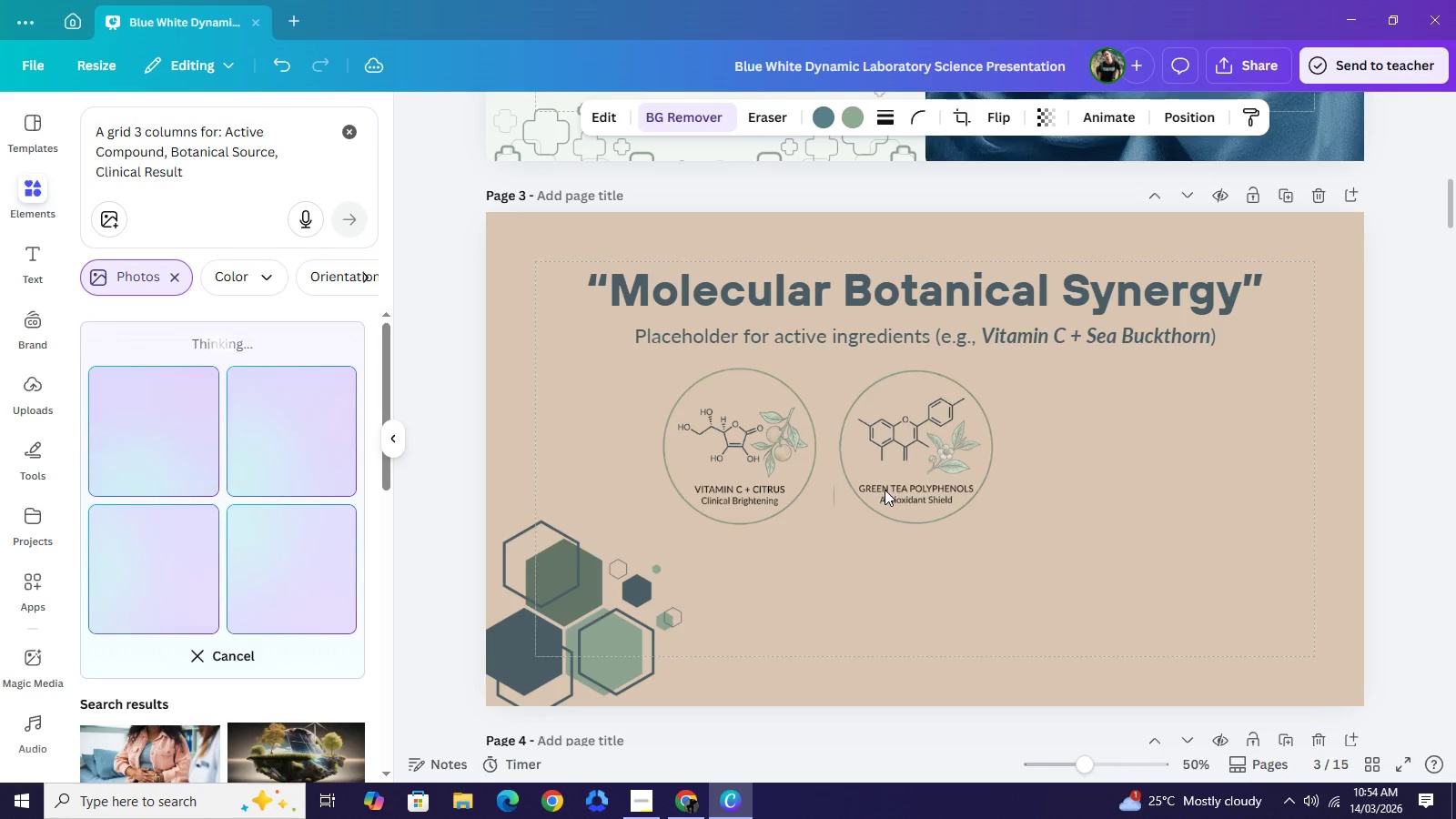 
key(ArrowRight)
 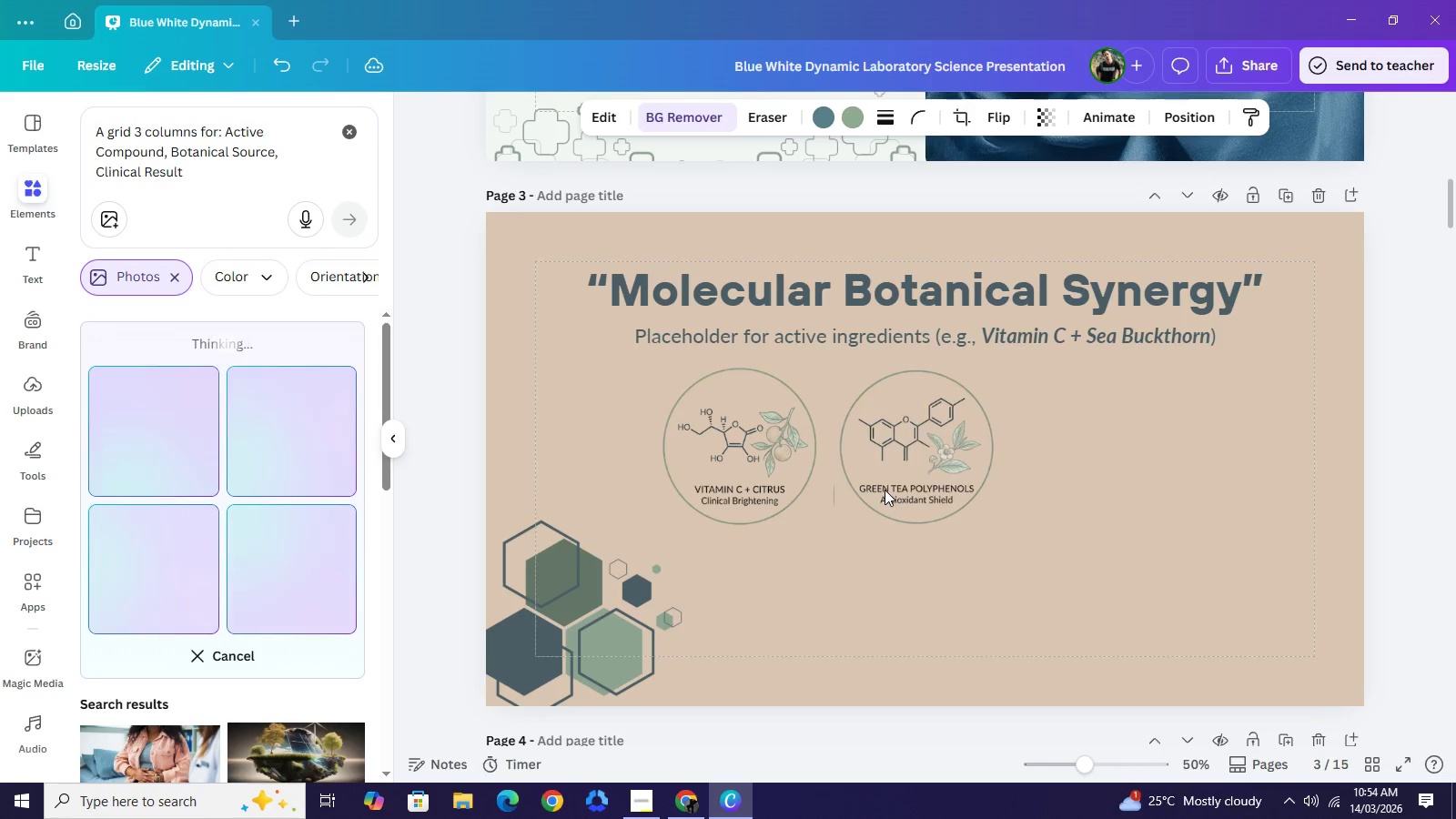 
key(ArrowRight)
 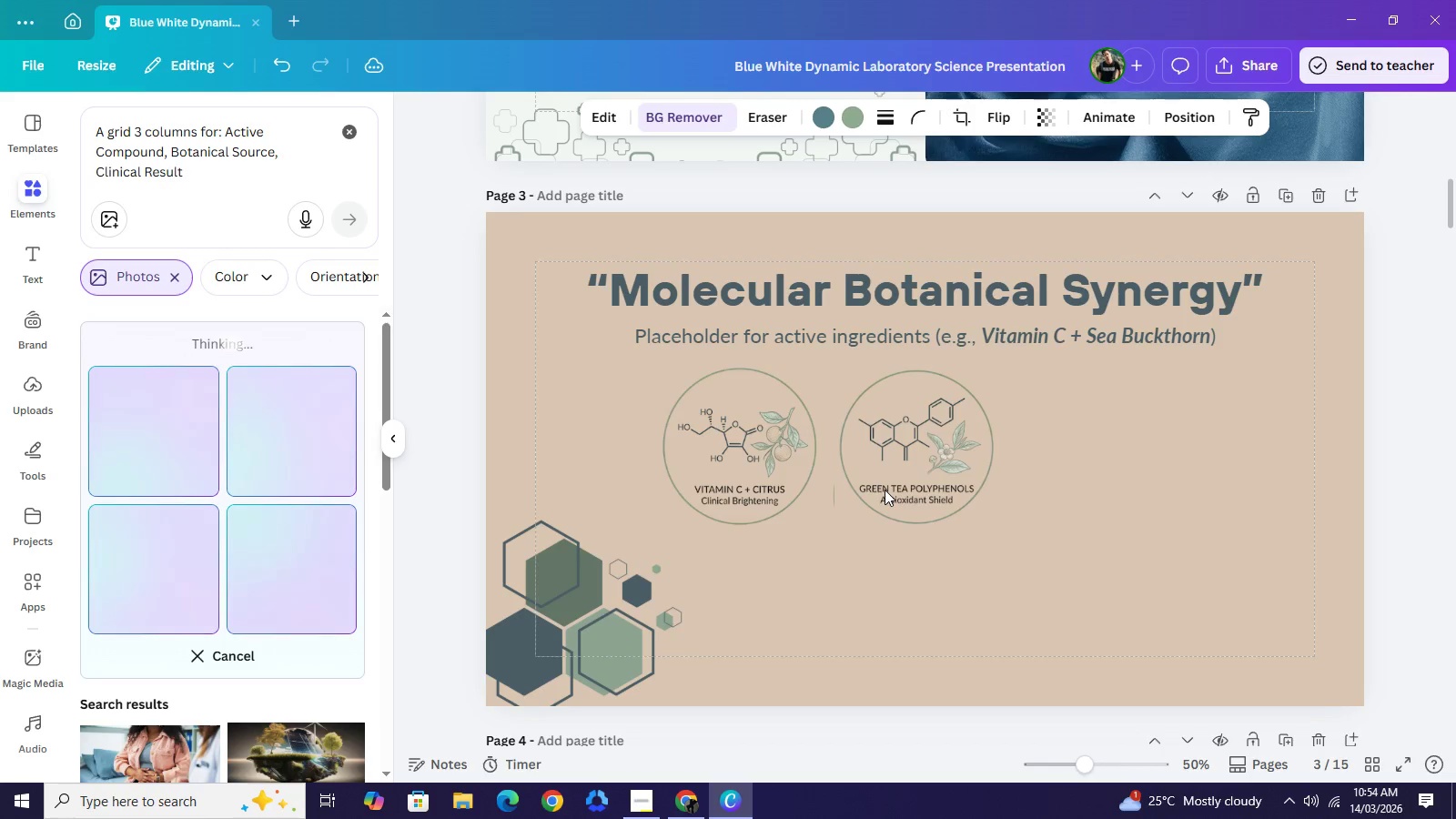 
key(ArrowRight)
 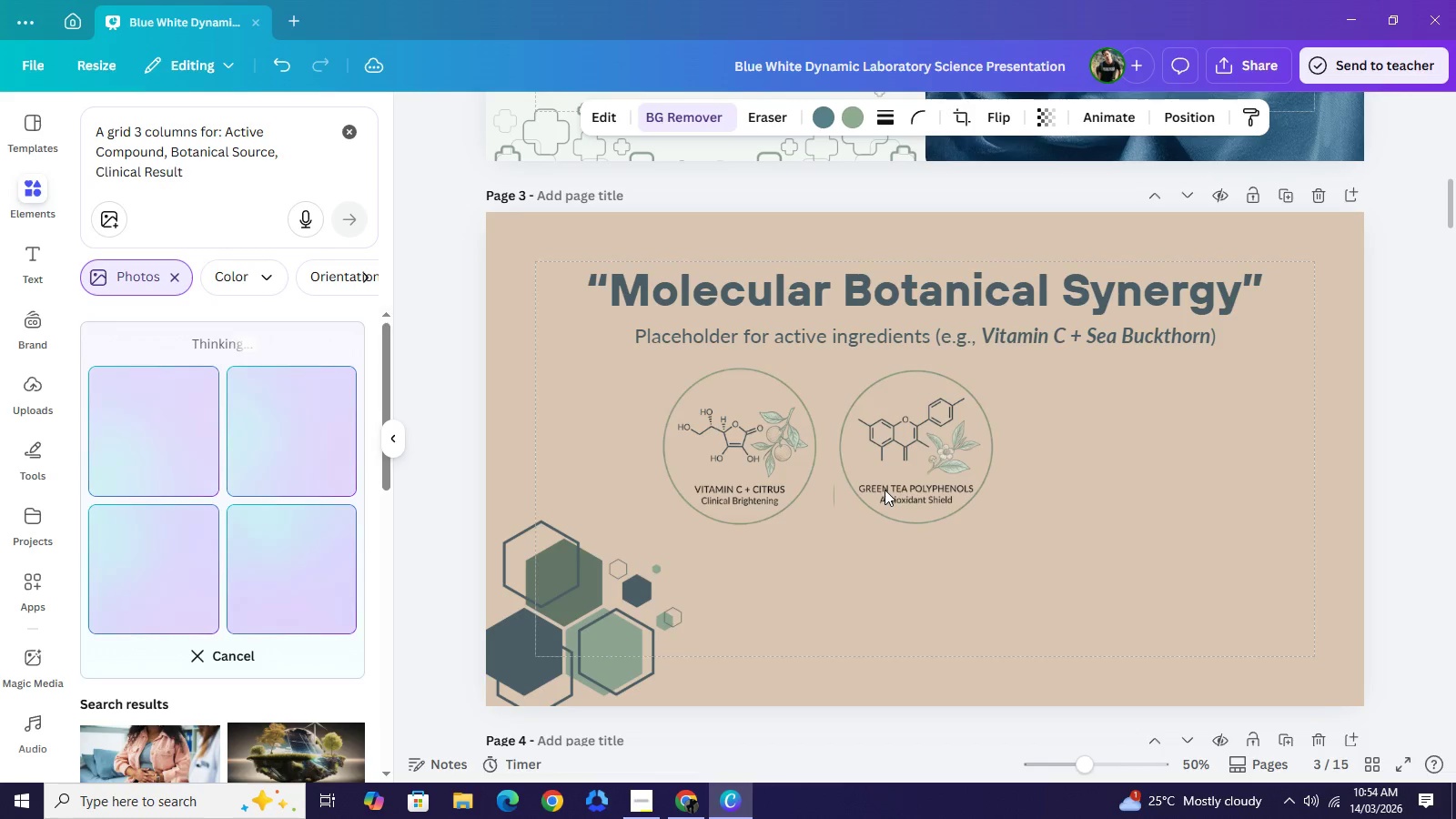 
hold_key(key=ArrowLeft, duration=1.17)
 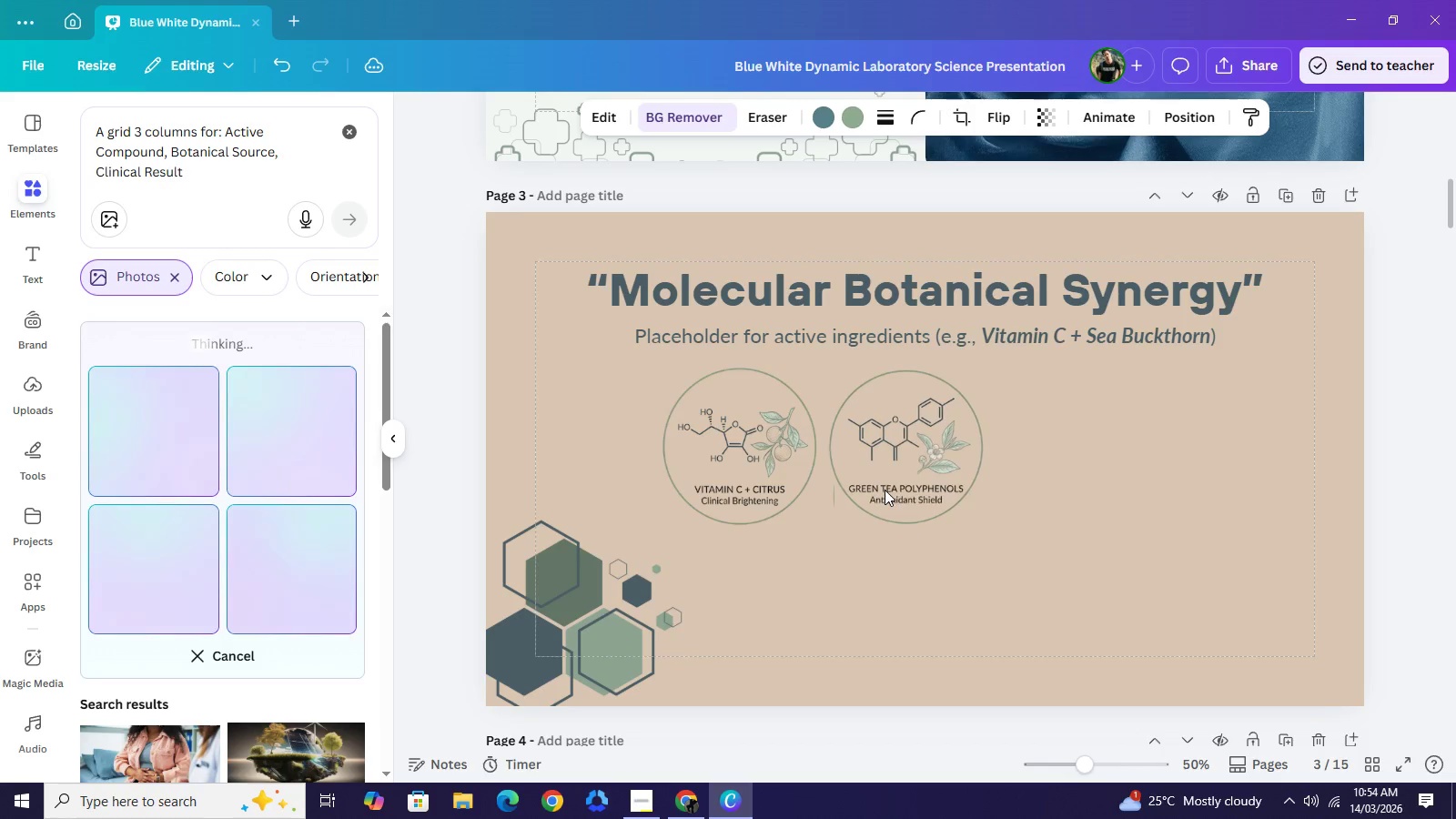 
key(ArrowLeft)
 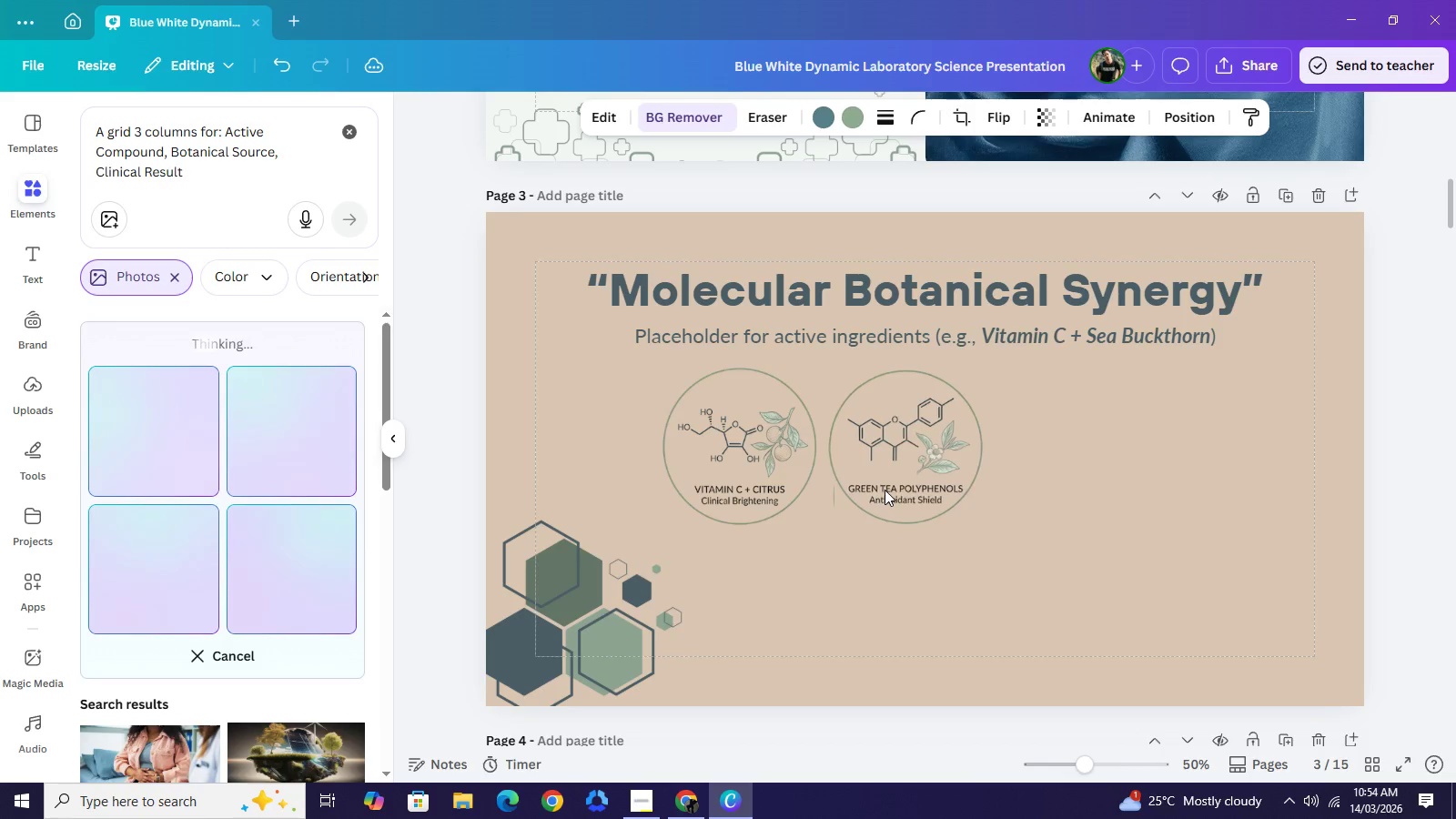 
key(ArrowLeft)
 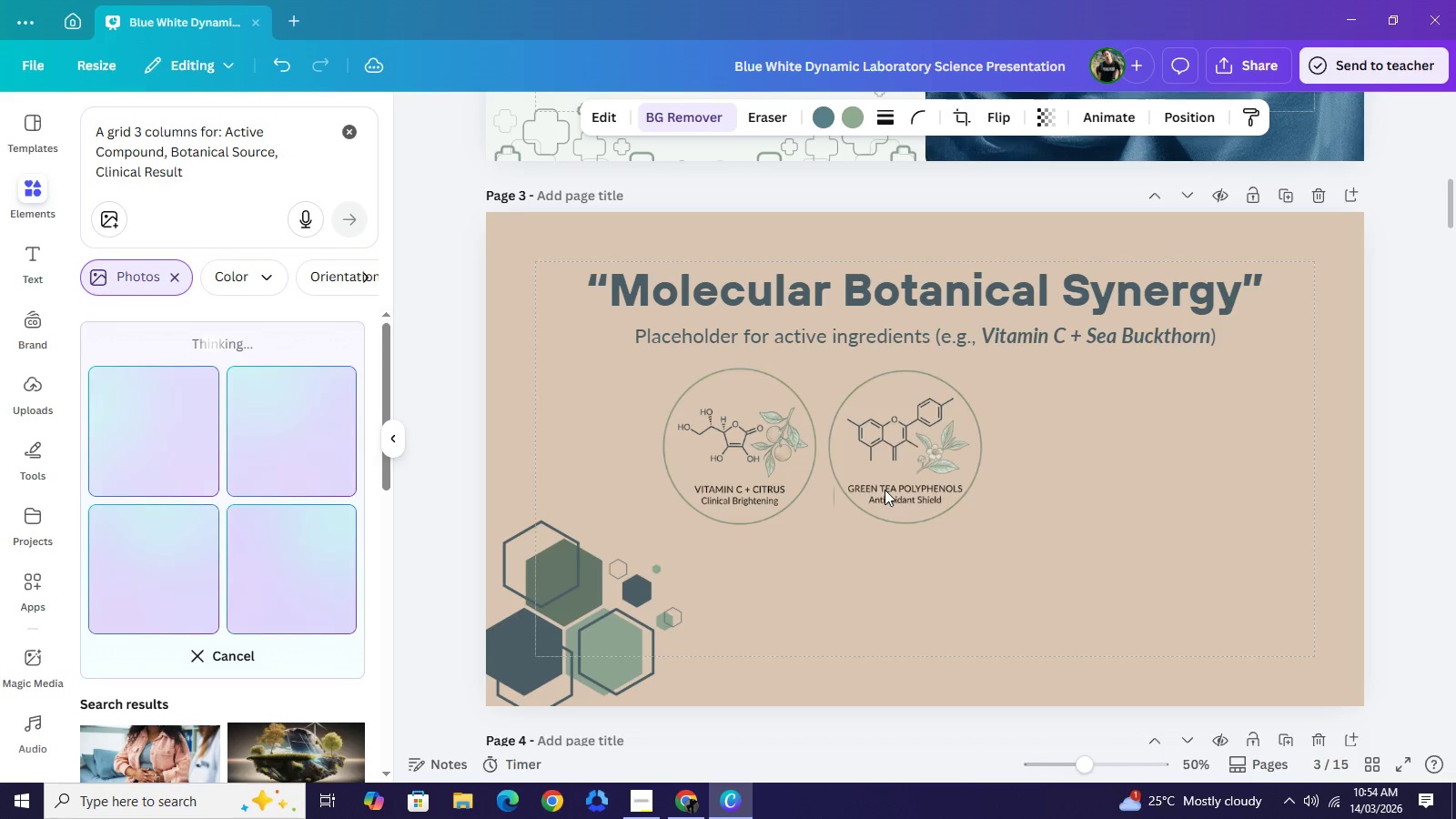 
key(ArrowLeft)
 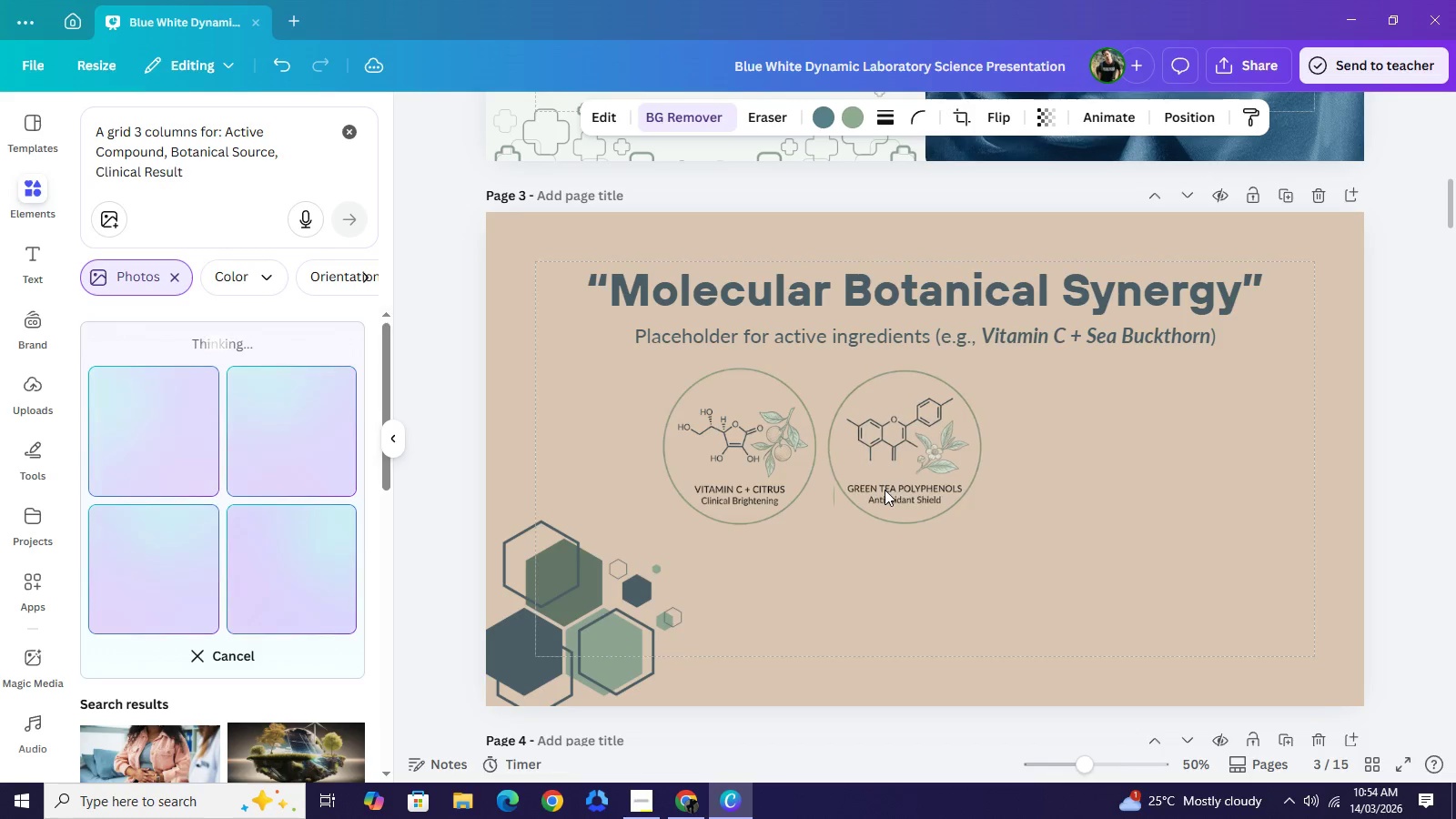 
key(ArrowLeft)
 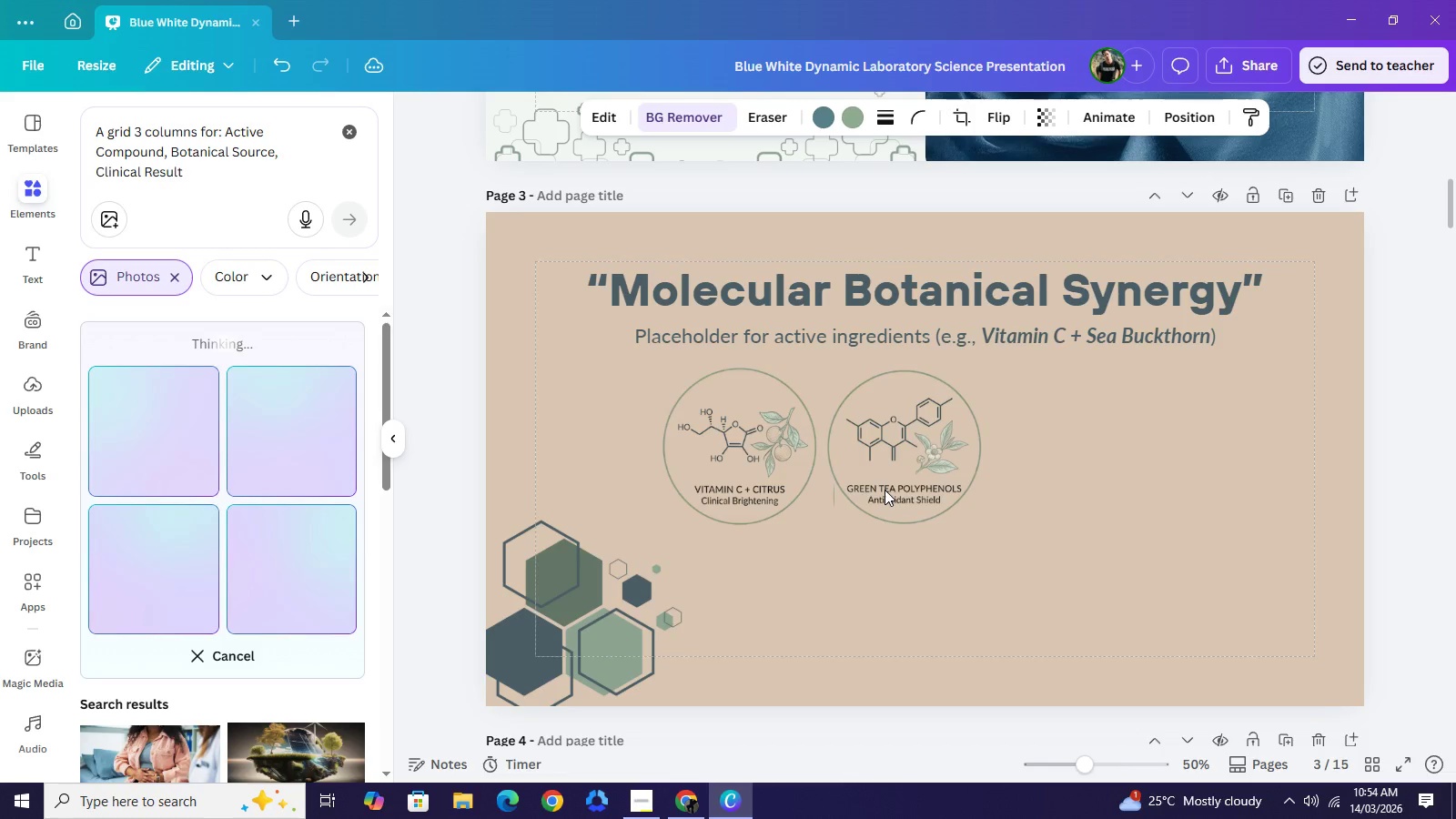 
key(ArrowLeft)
 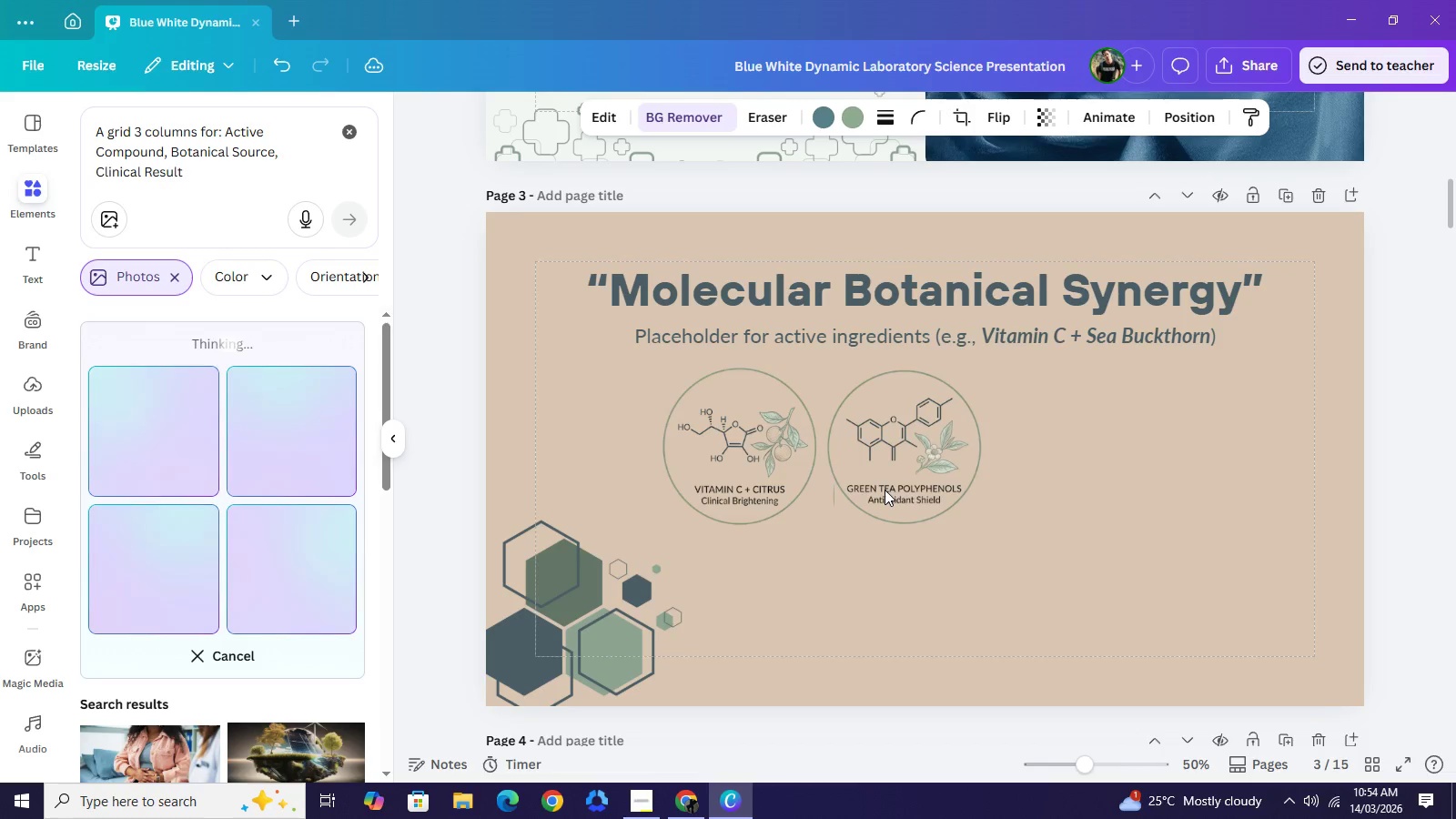 
key(ArrowLeft)
 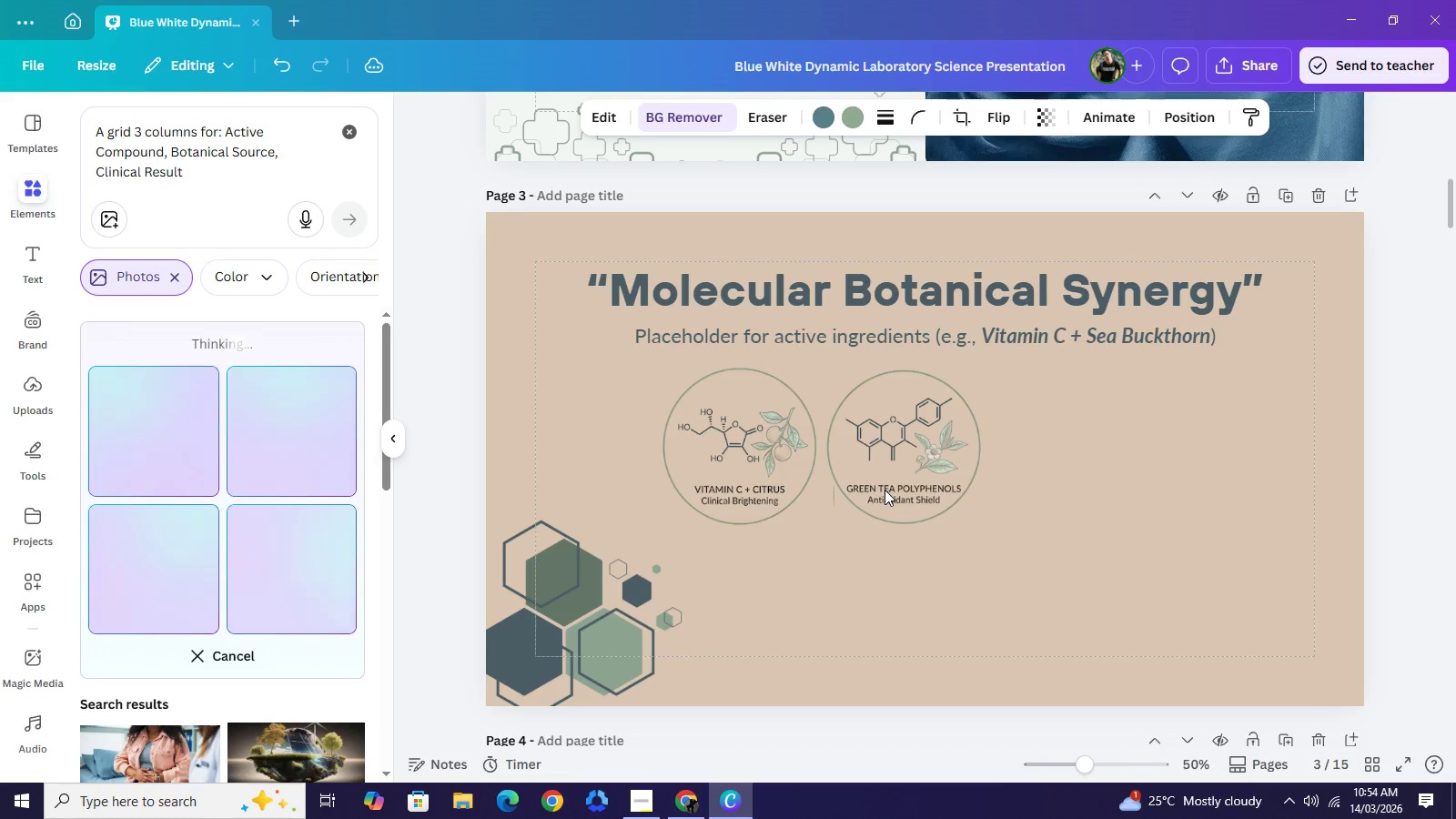 
key(ArrowLeft)
 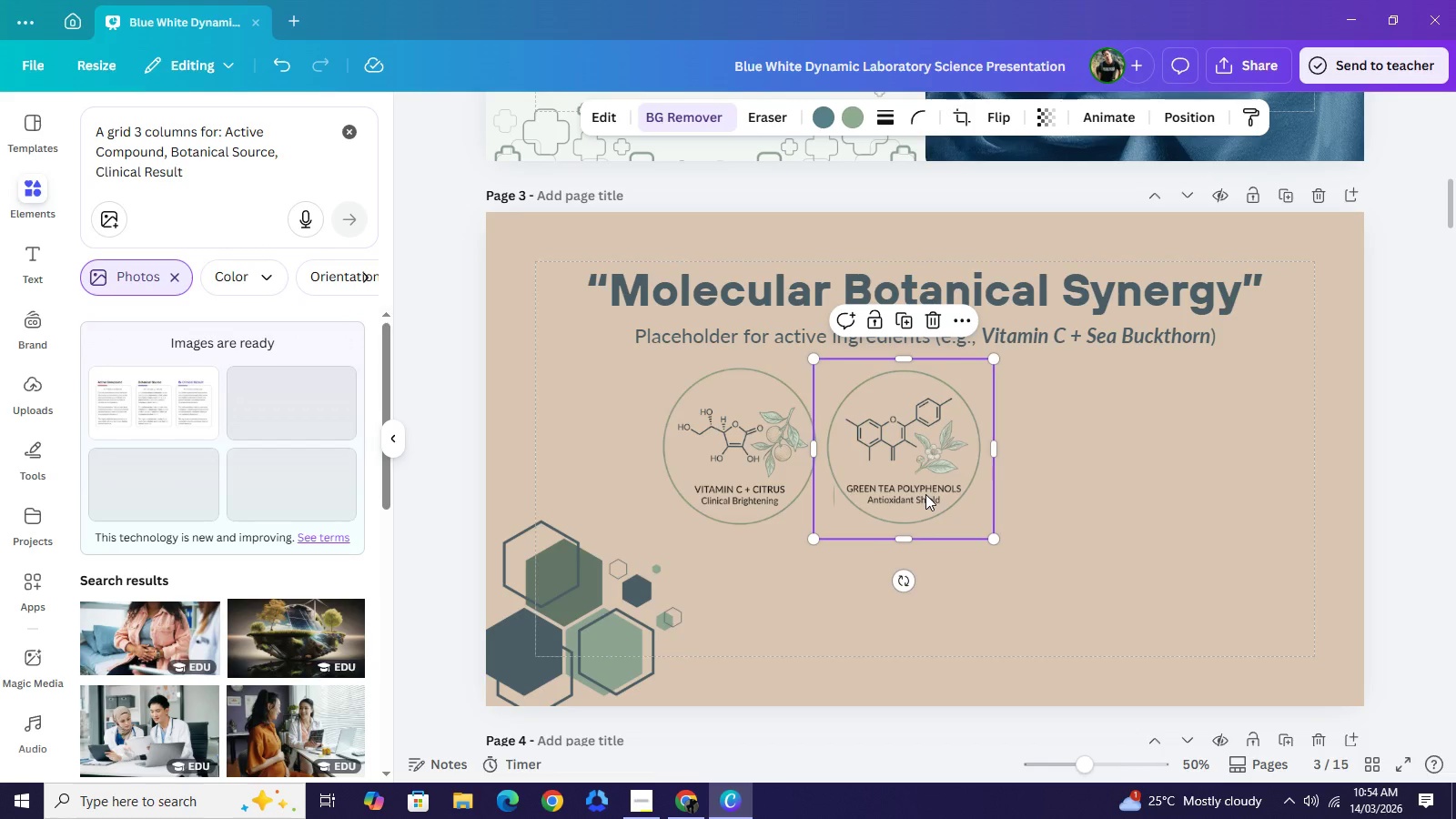 
key(Control+C)
 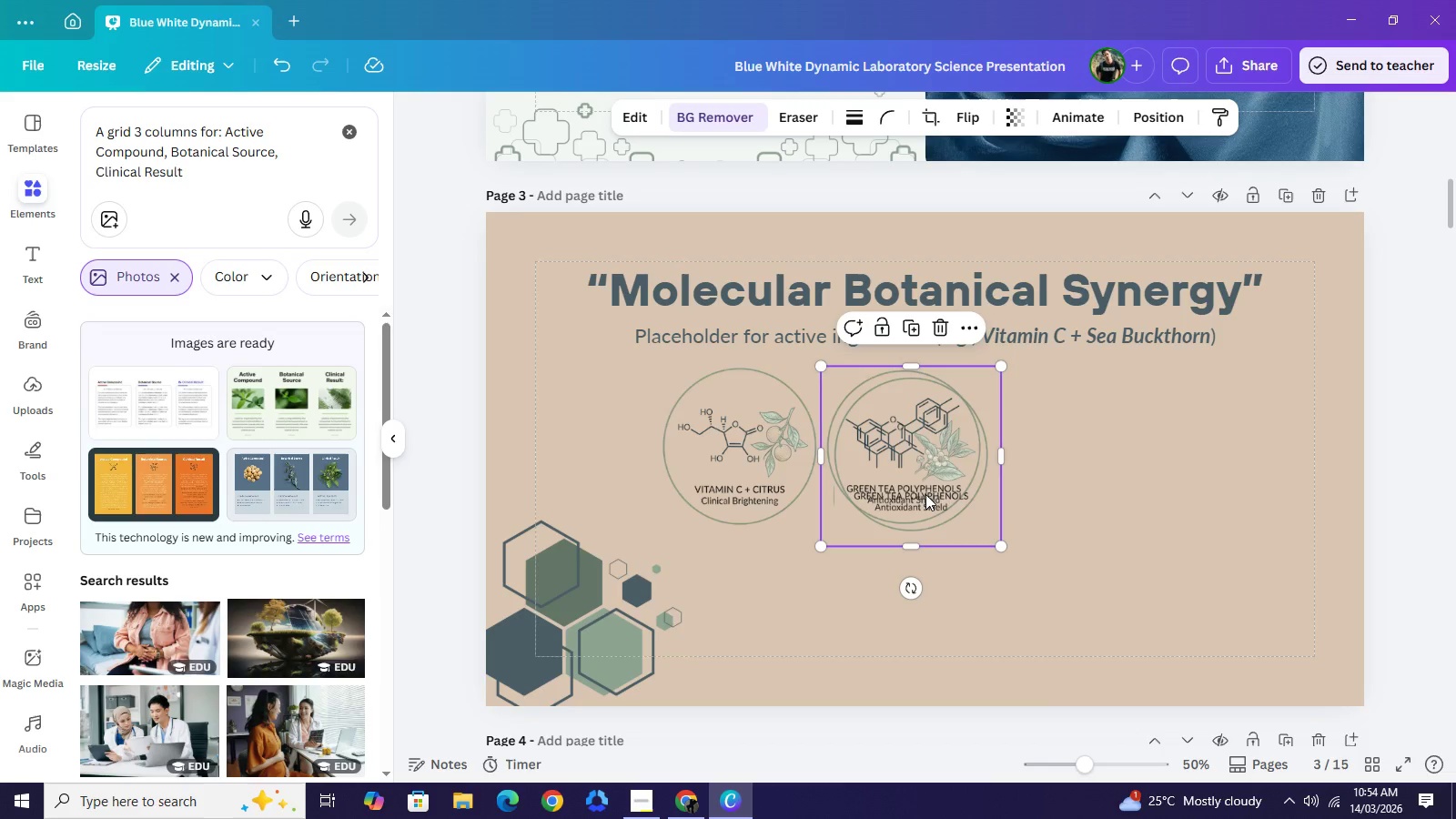 
key(Control+V)
 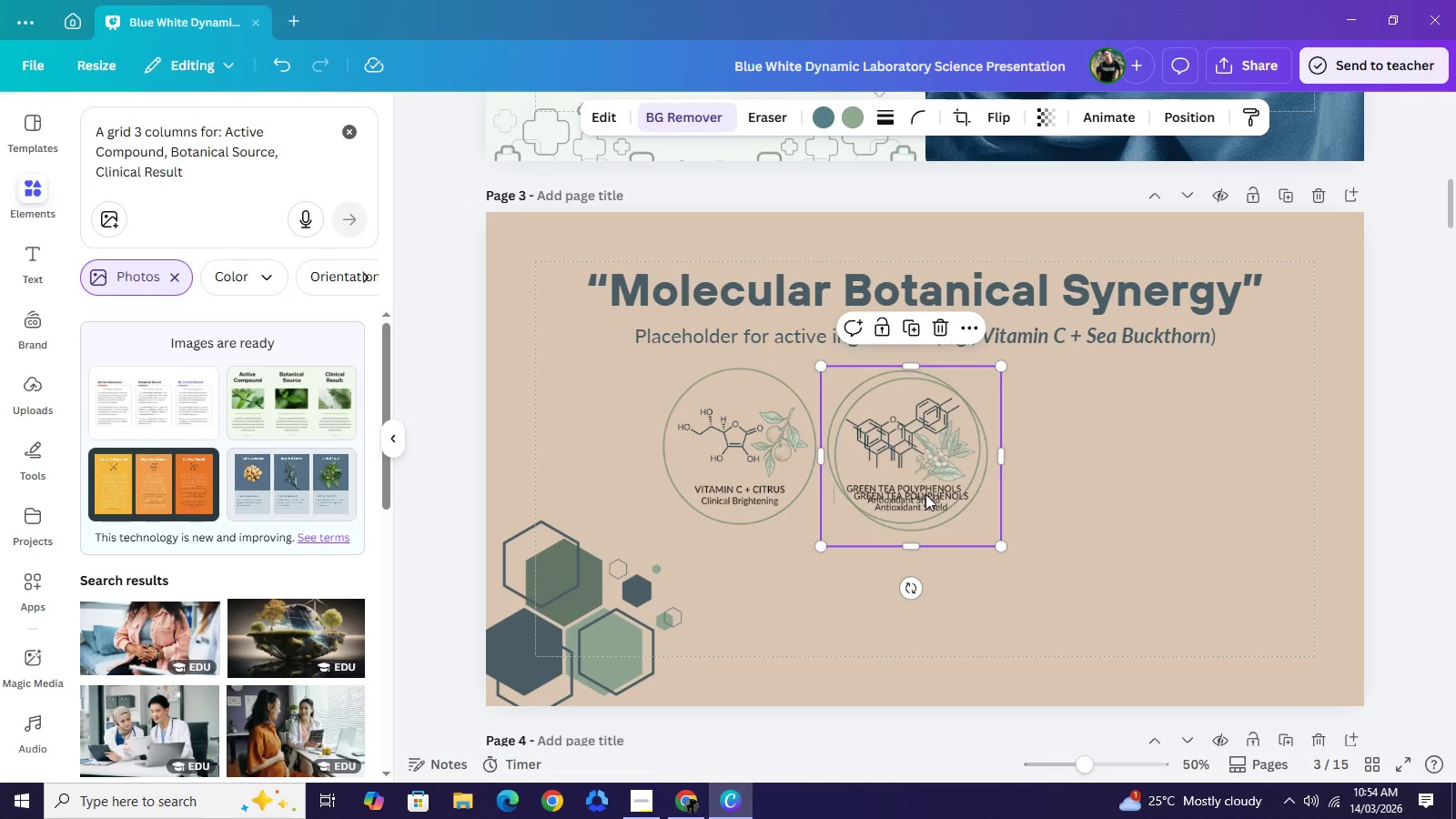 
key(Control+ControlLeft)
 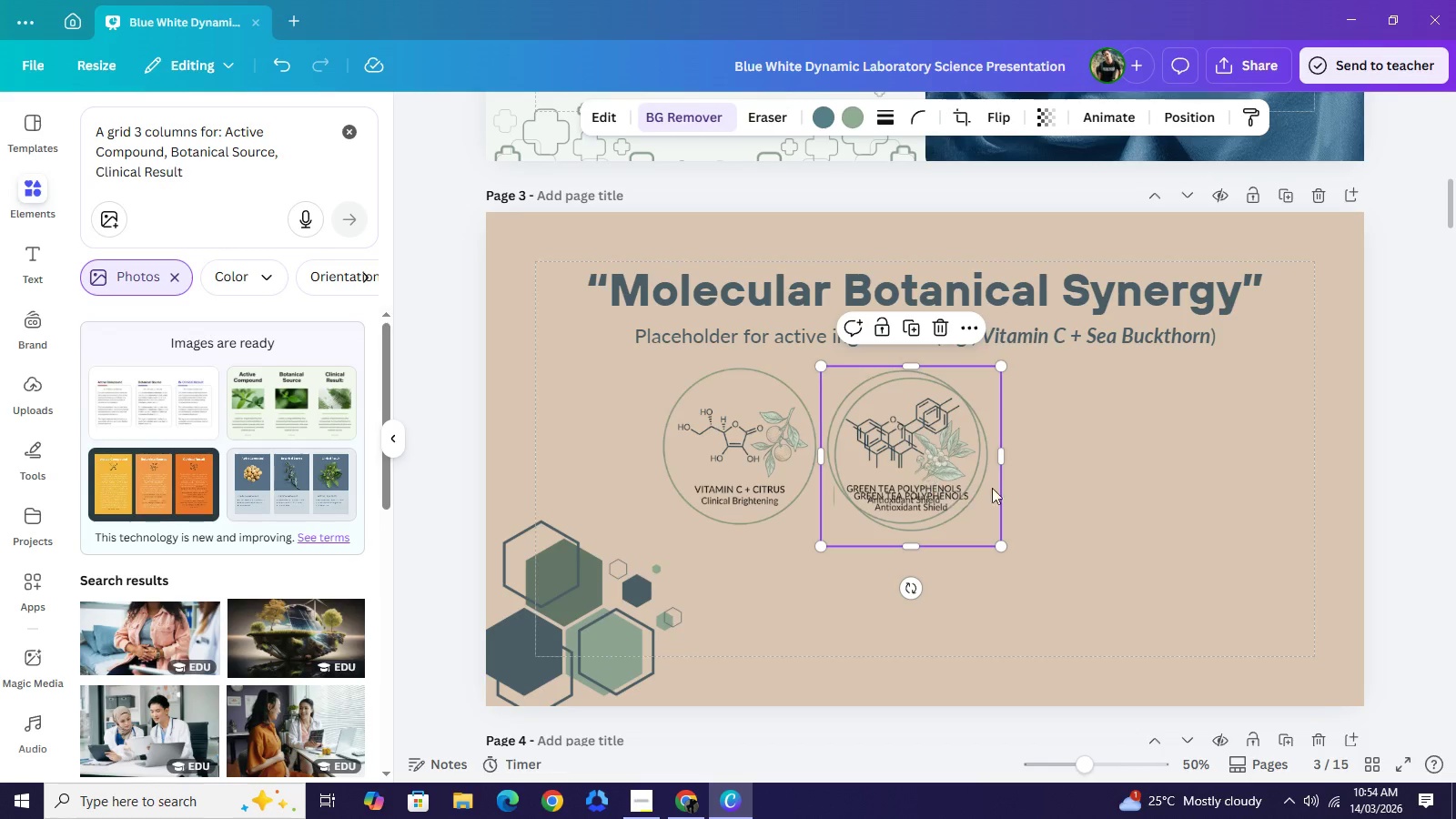 
left_click_drag(start_coordinate=[928, 478], to_coordinate=[1116, 486])
 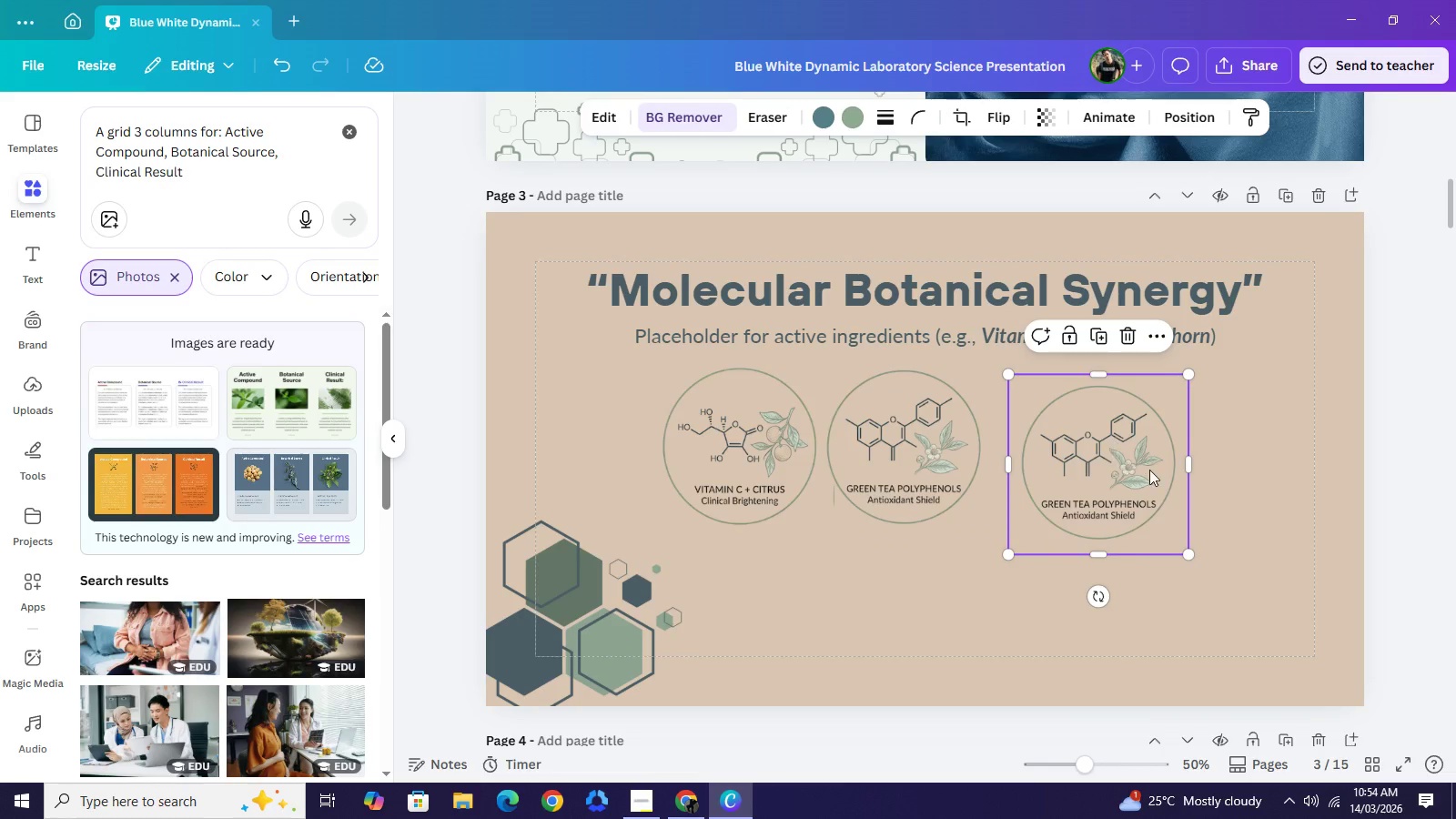 
wait(7.42)
 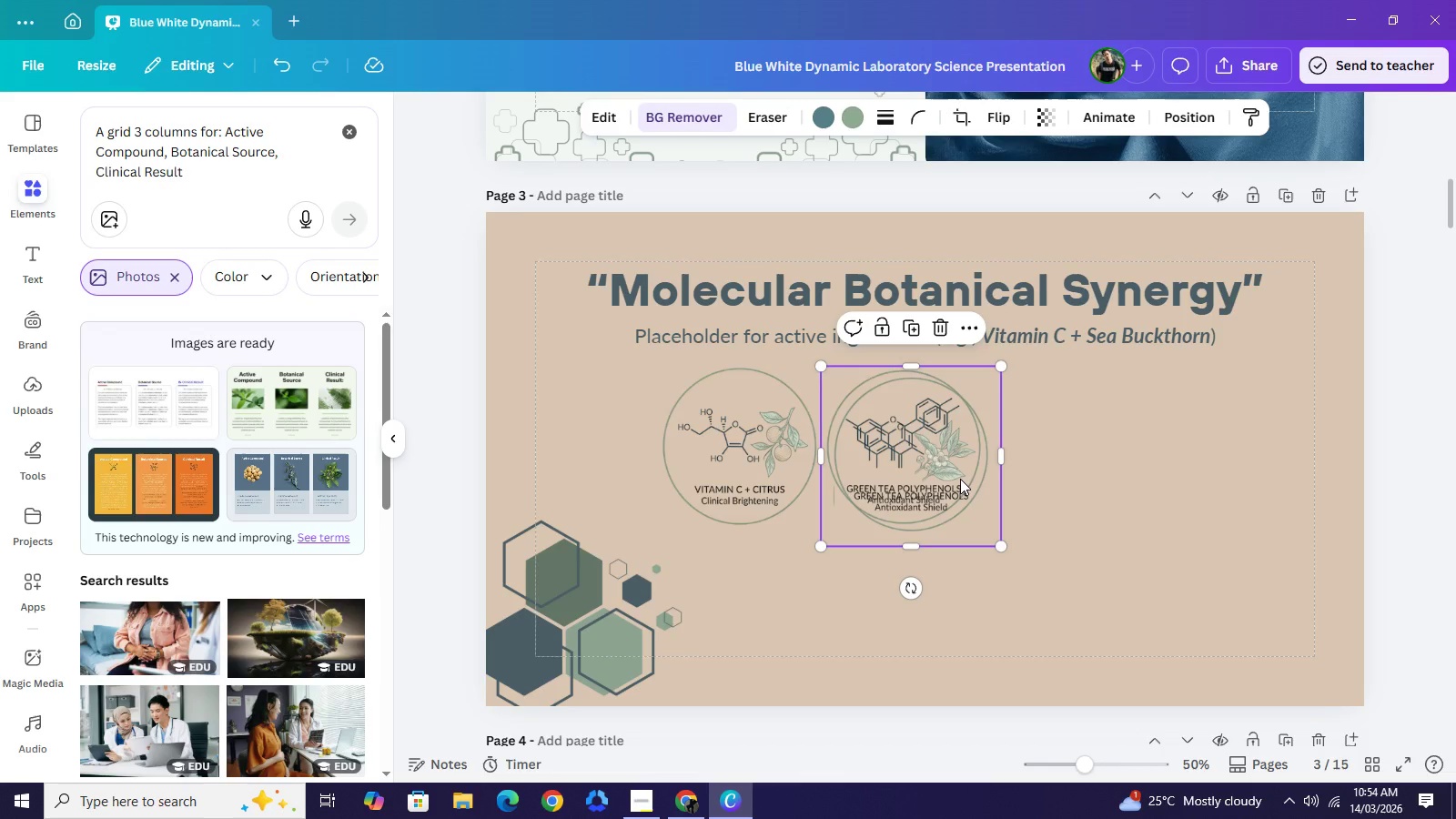 
left_click_drag(start_coordinate=[1085, 484], to_coordinate=[1034, 557])
 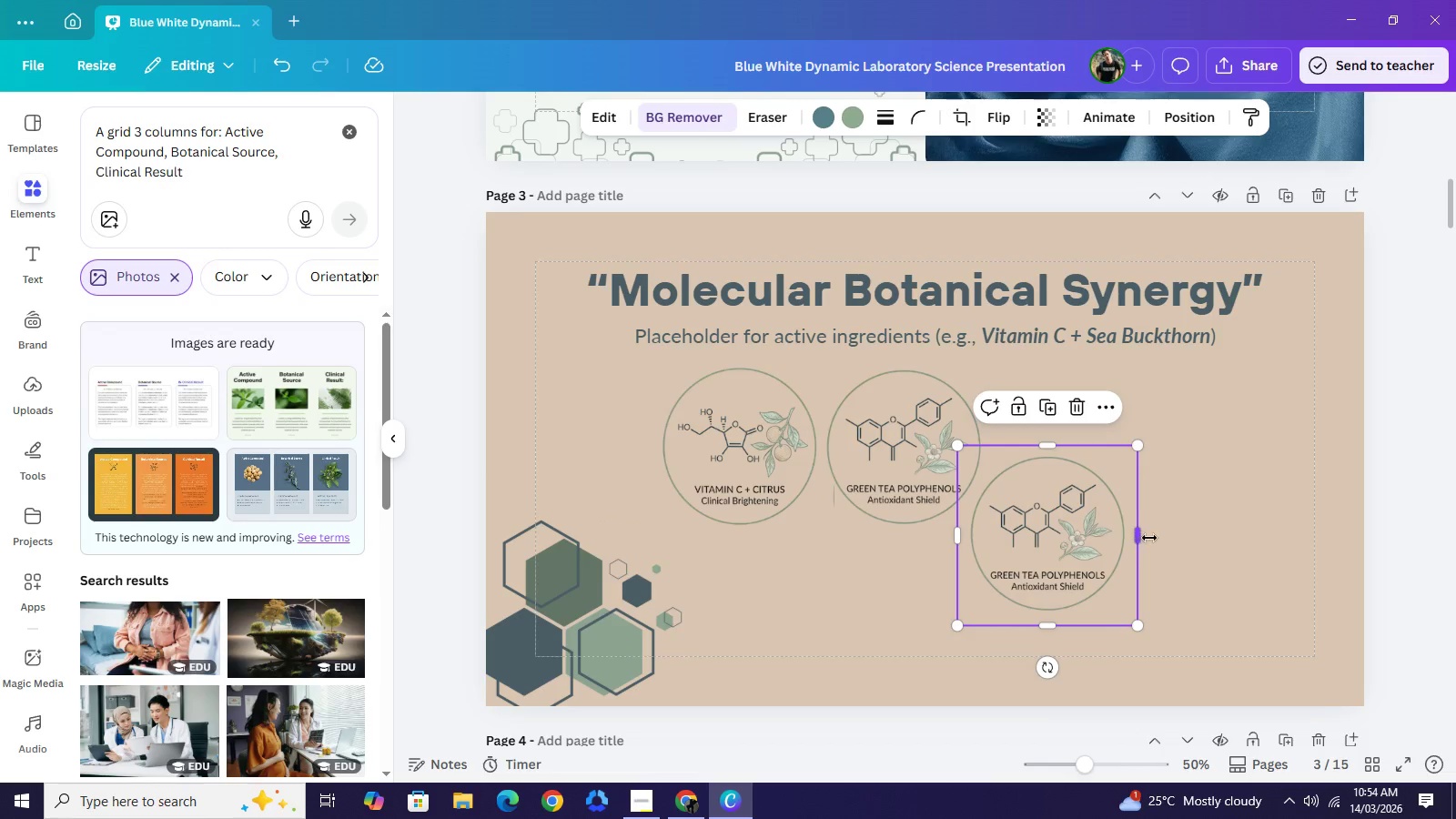 
left_click_drag(start_coordinate=[1139, 538], to_coordinate=[1310, 541])
 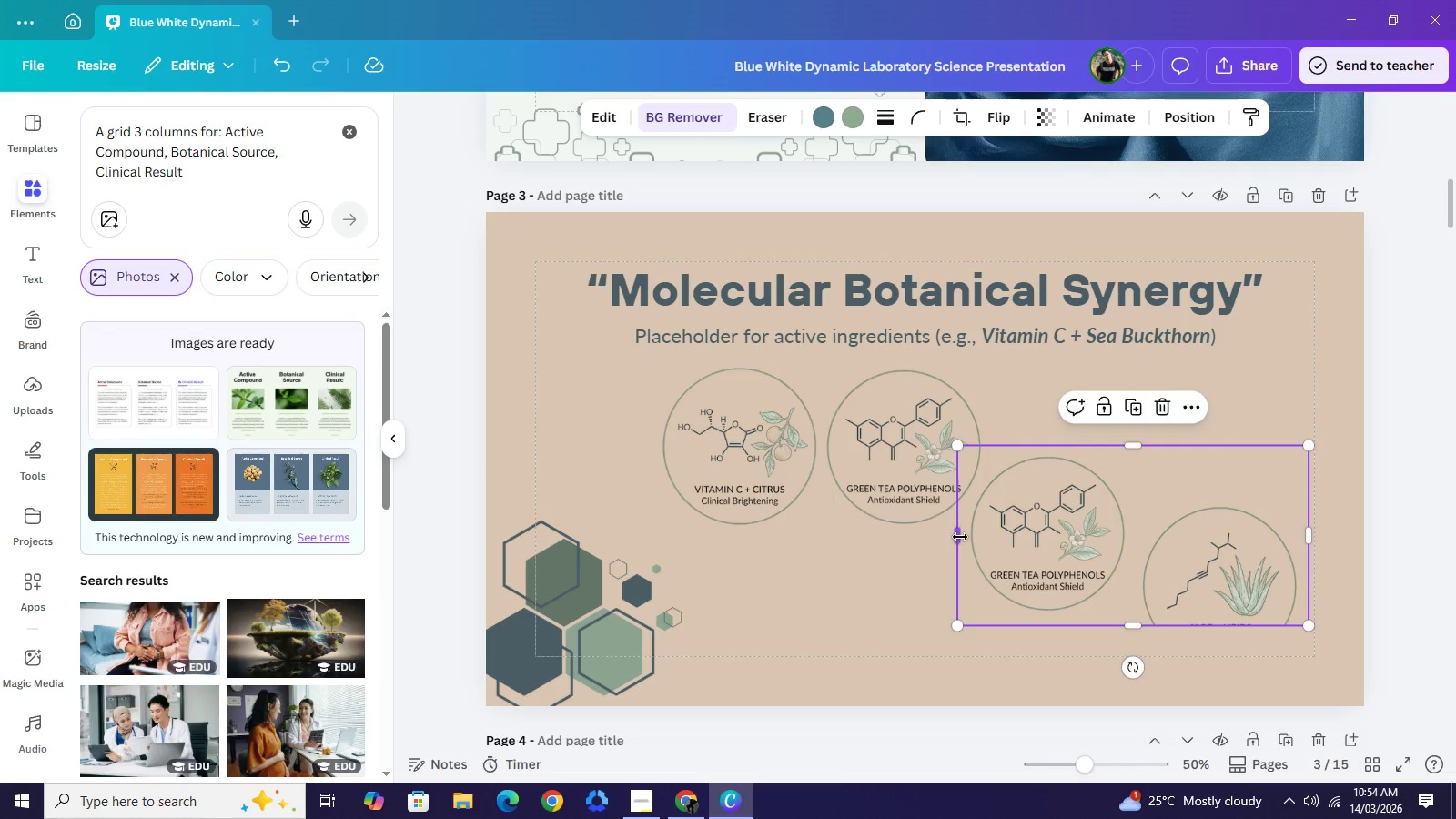 
left_click_drag(start_coordinate=[960, 537], to_coordinate=[1136, 606])
 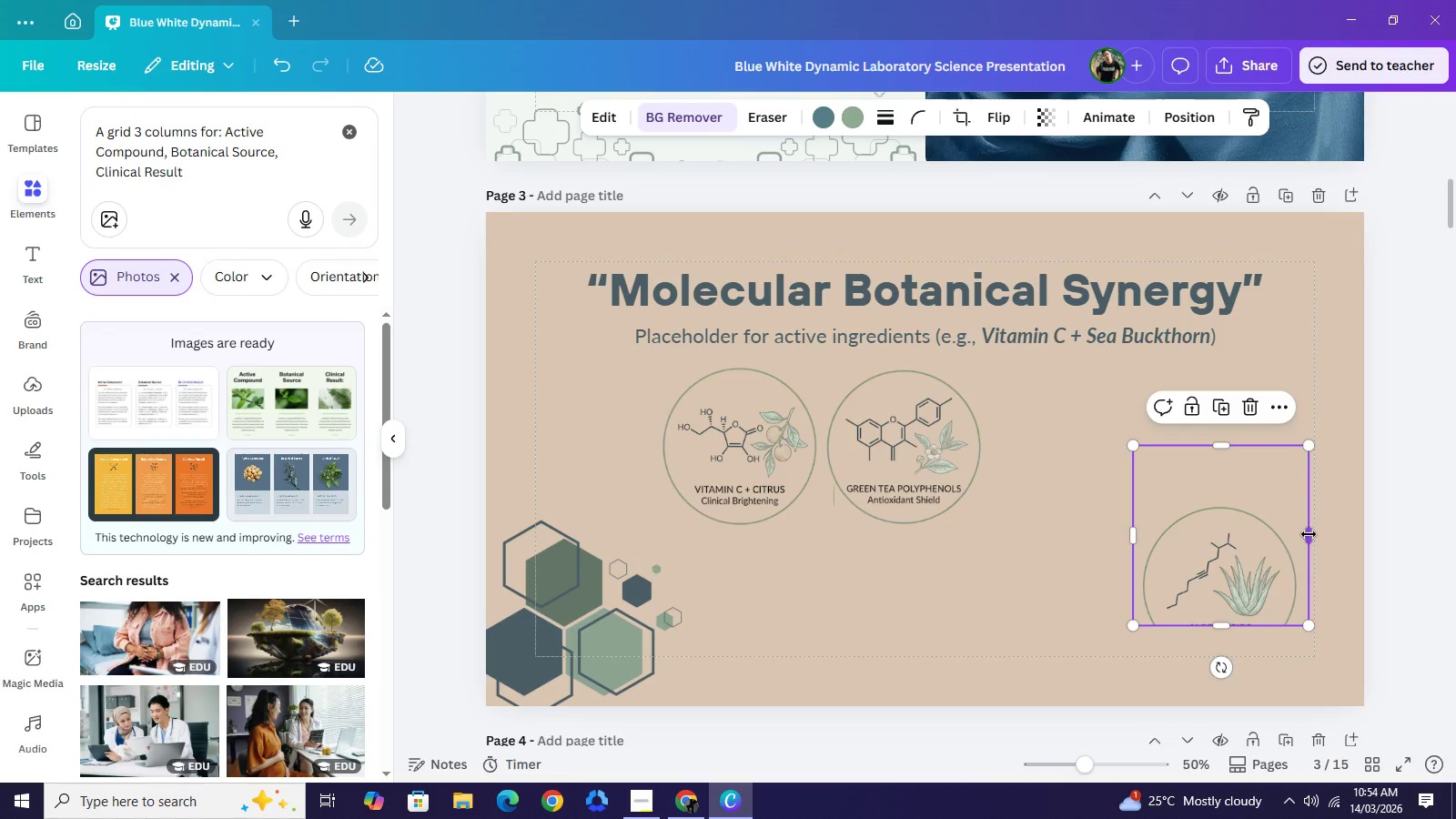 
left_click_drag(start_coordinate=[1310, 535], to_coordinate=[1309, 526])
 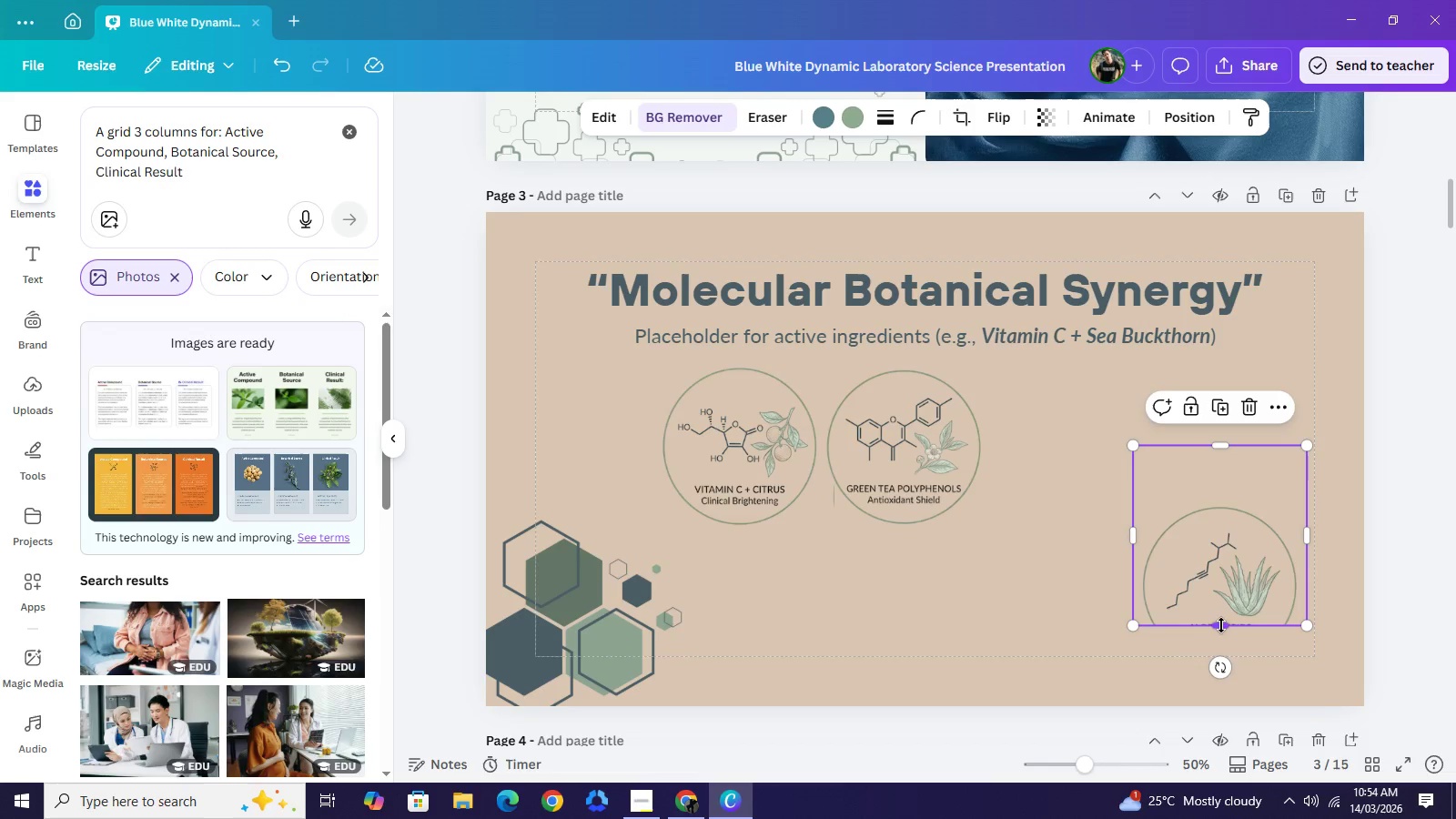 
left_click_drag(start_coordinate=[1221, 625], to_coordinate=[1239, 672])
 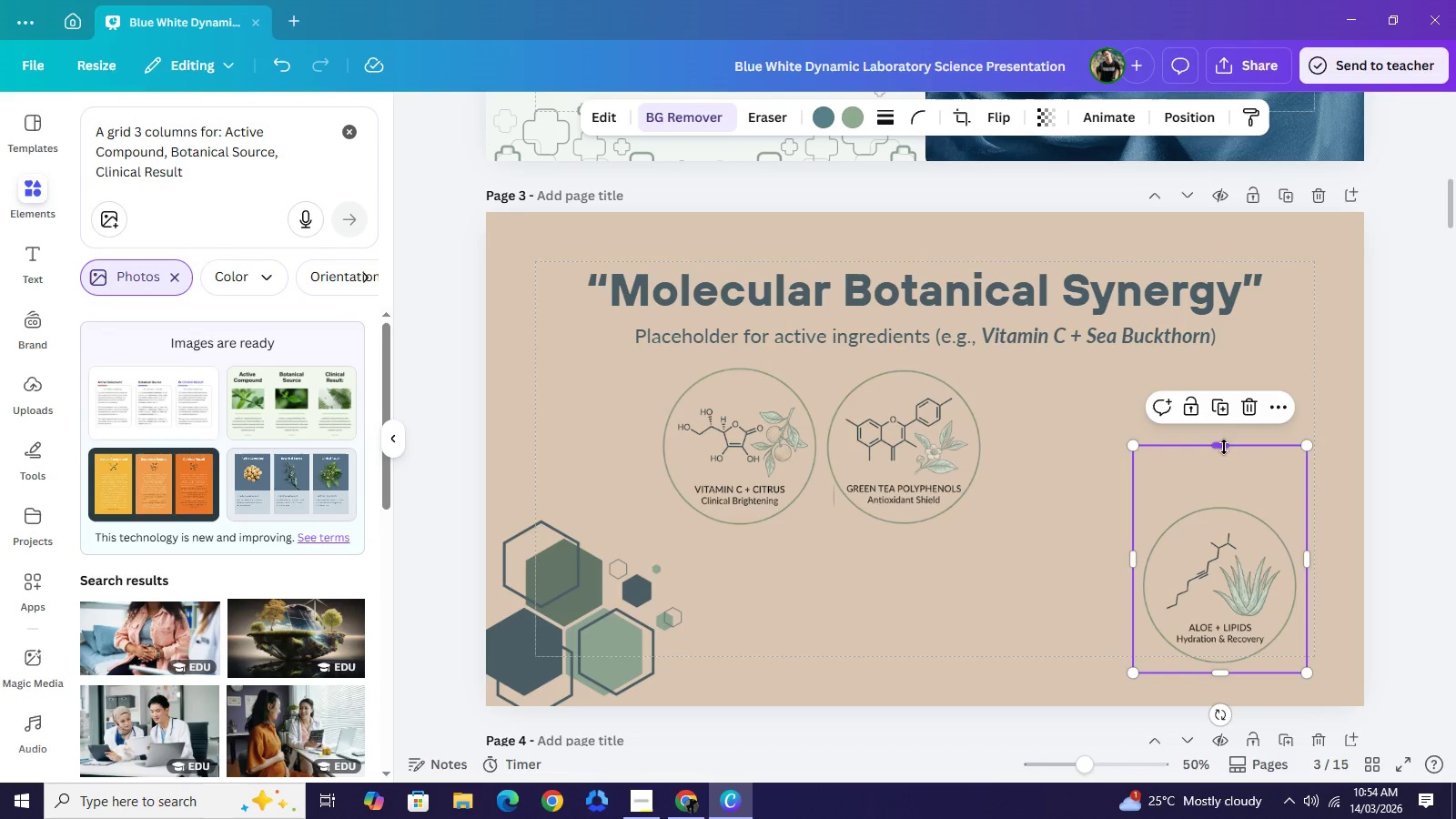 
left_click_drag(start_coordinate=[1224, 443], to_coordinate=[1231, 492])
 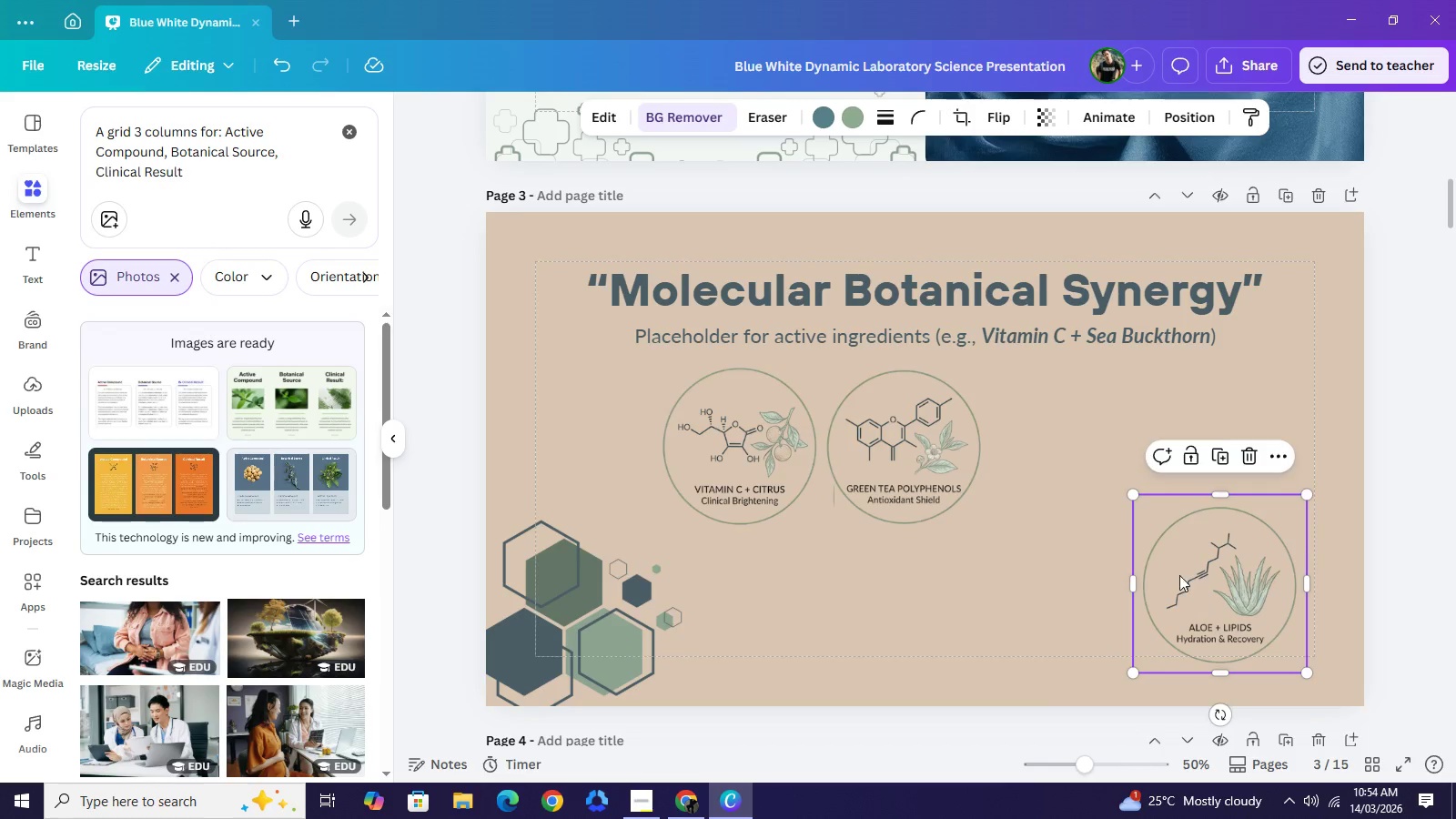 
left_click_drag(start_coordinate=[1208, 592], to_coordinate=[892, 458])
 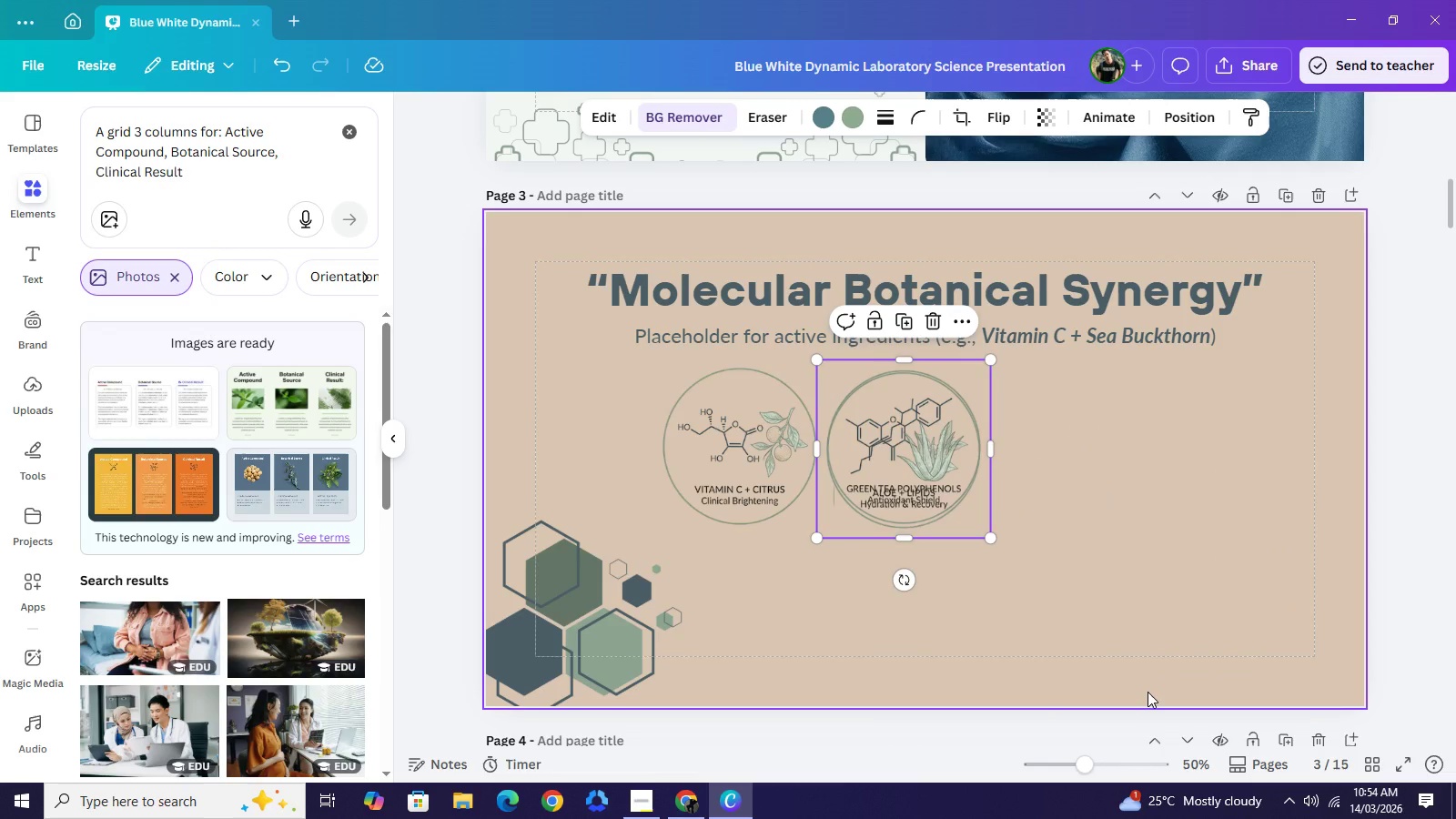 
key(ArrowUp)
 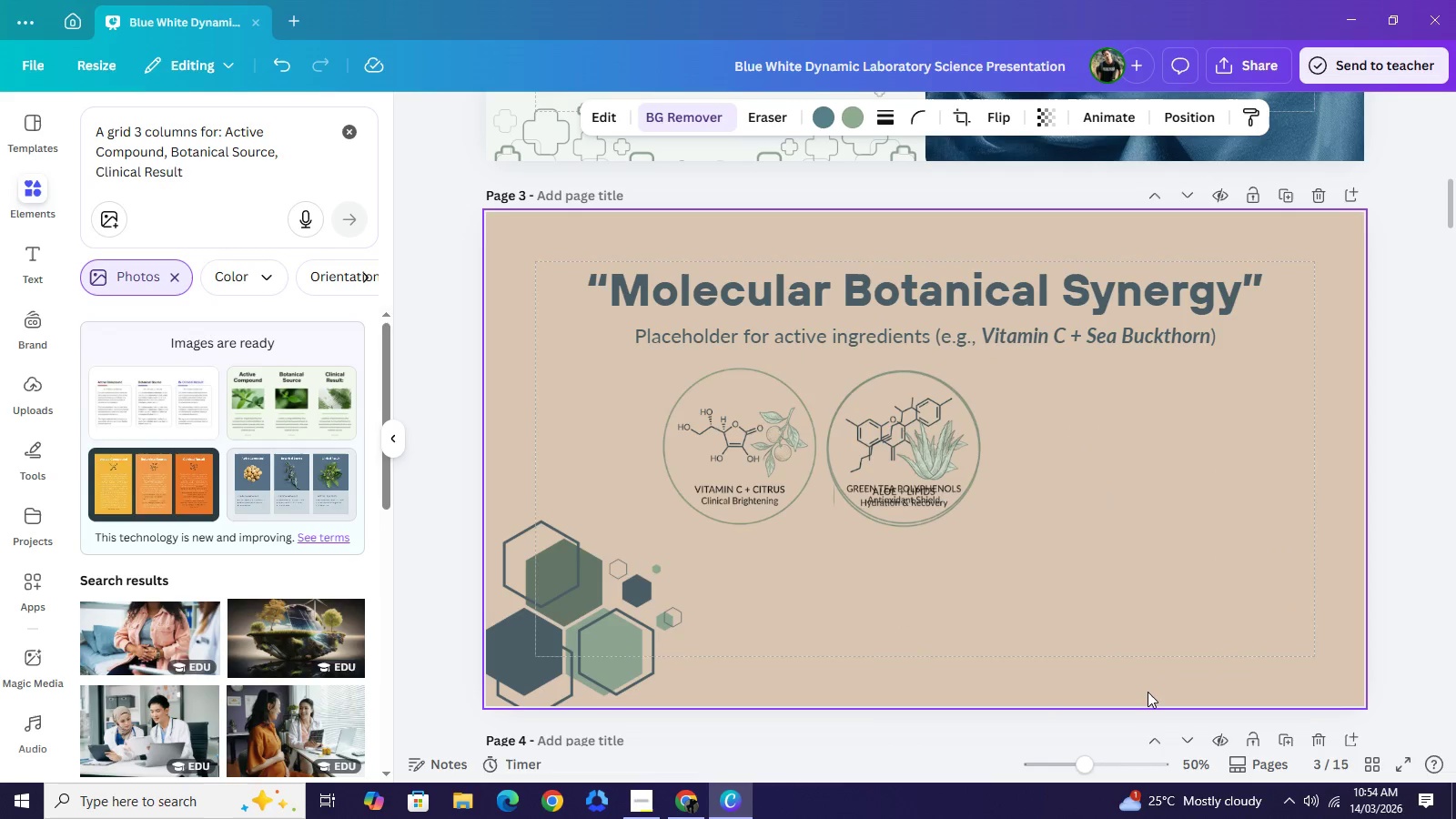 
key(ArrowUp)
 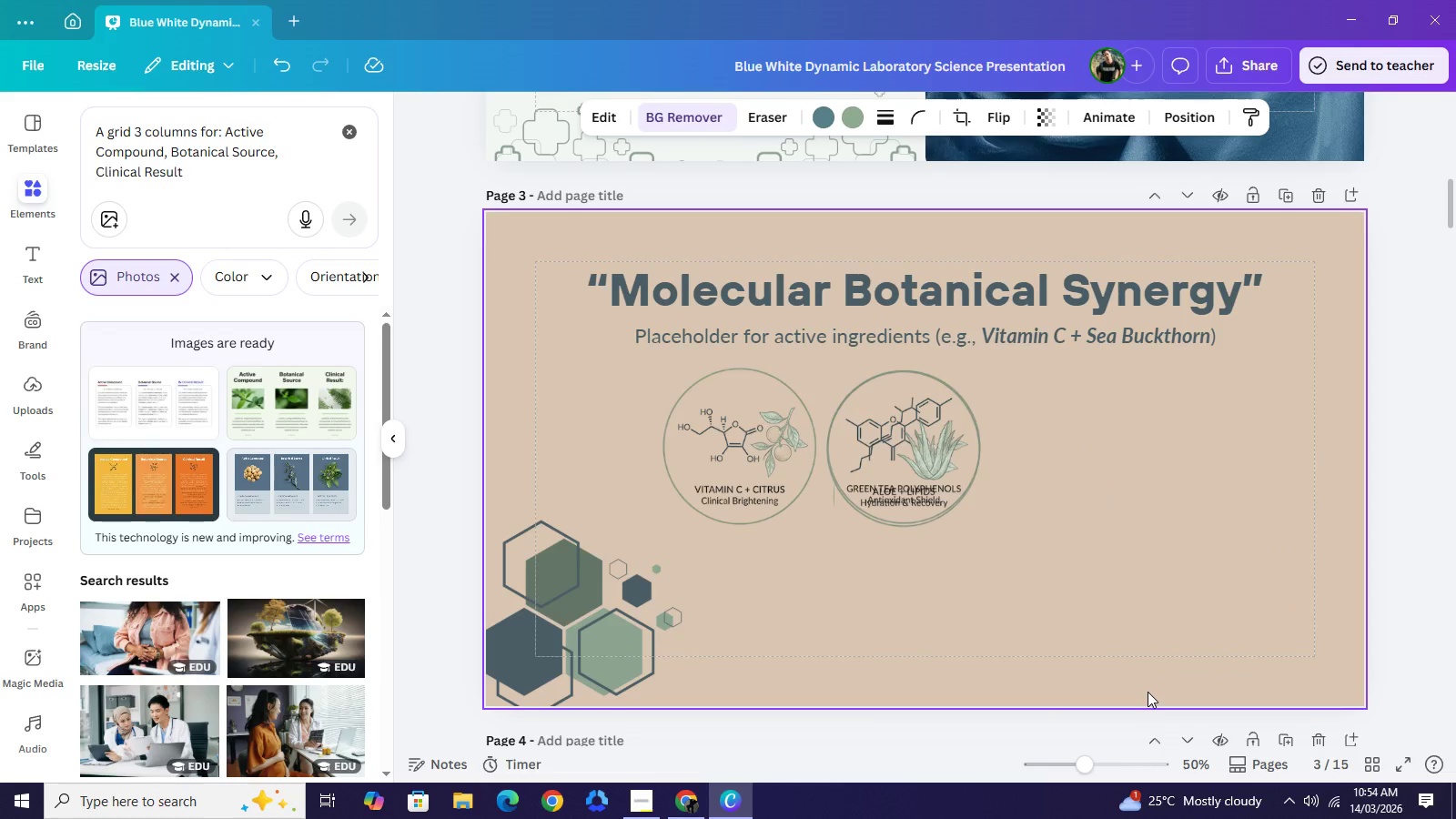 
key(ArrowUp)
 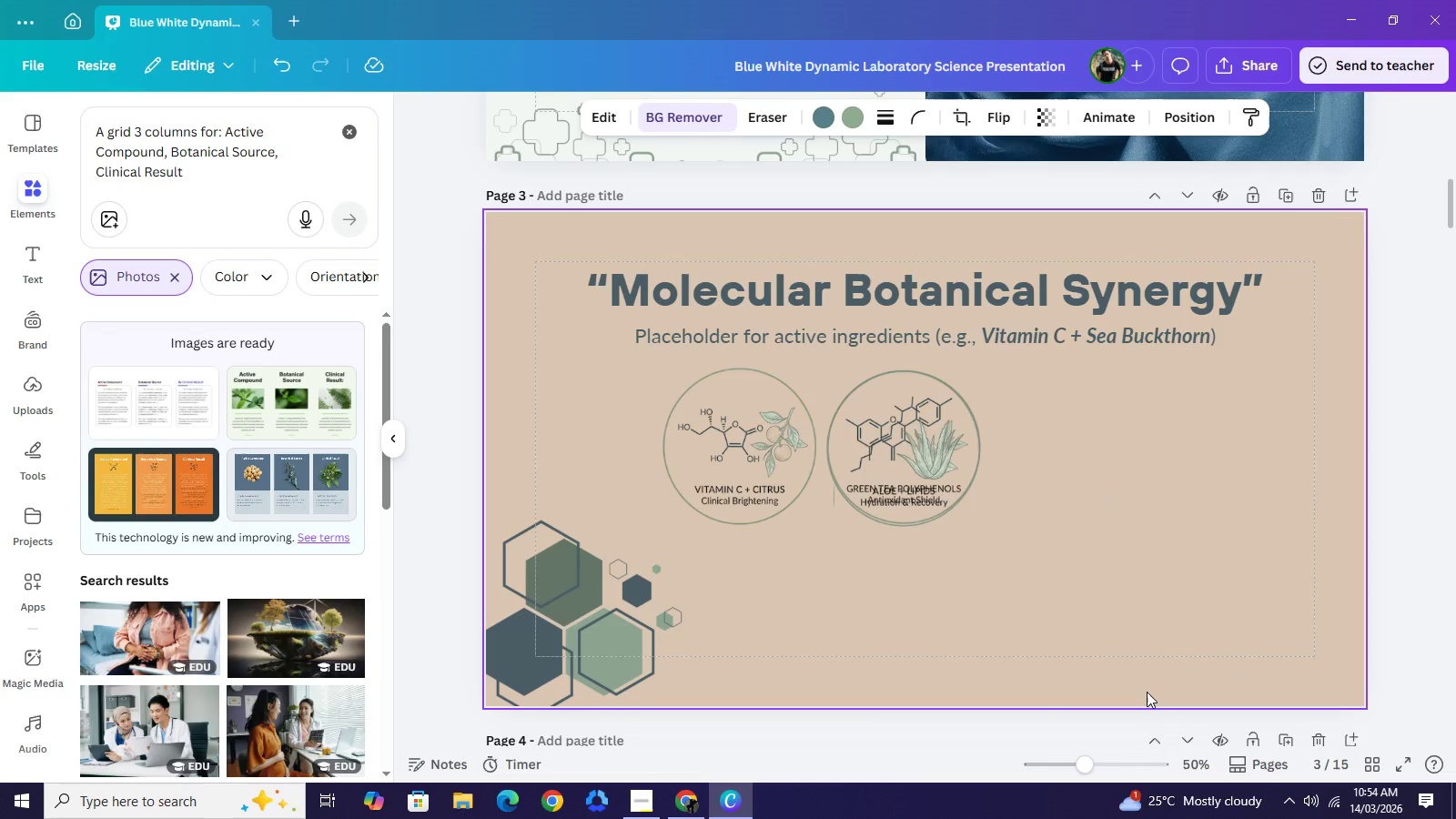 
key(ArrowUp)
 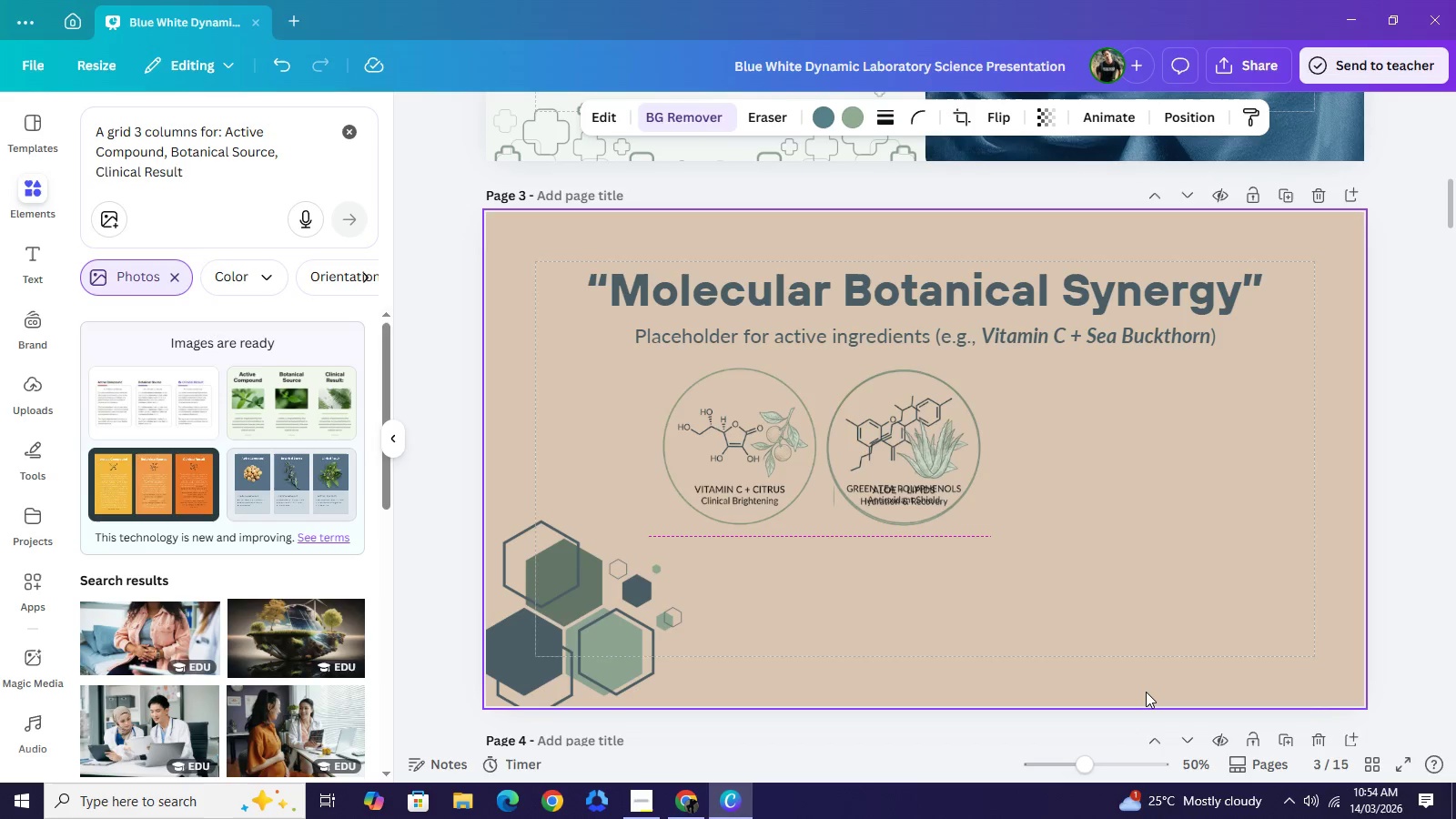 
key(ArrowUp)
 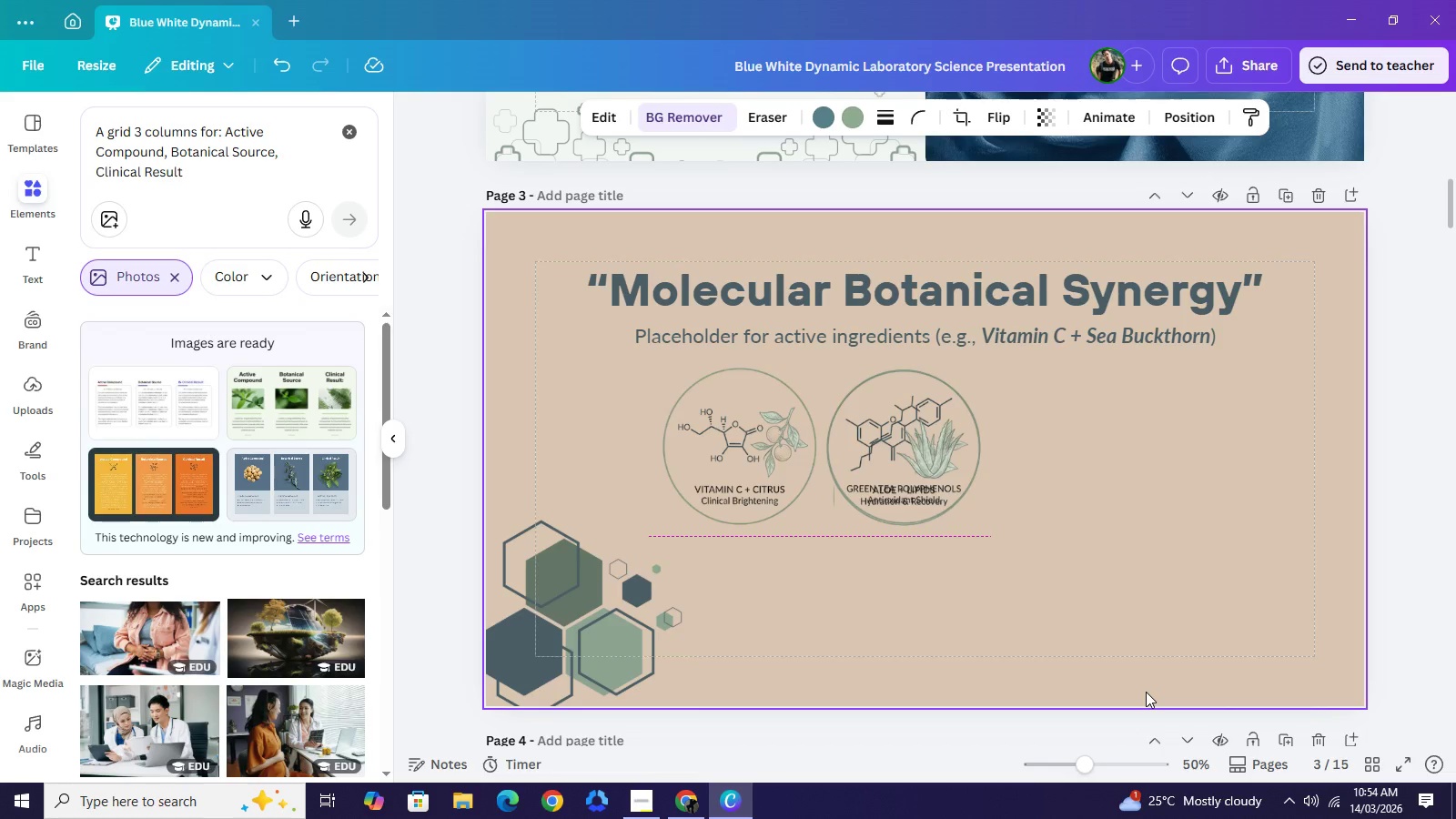 
key(ArrowUp)
 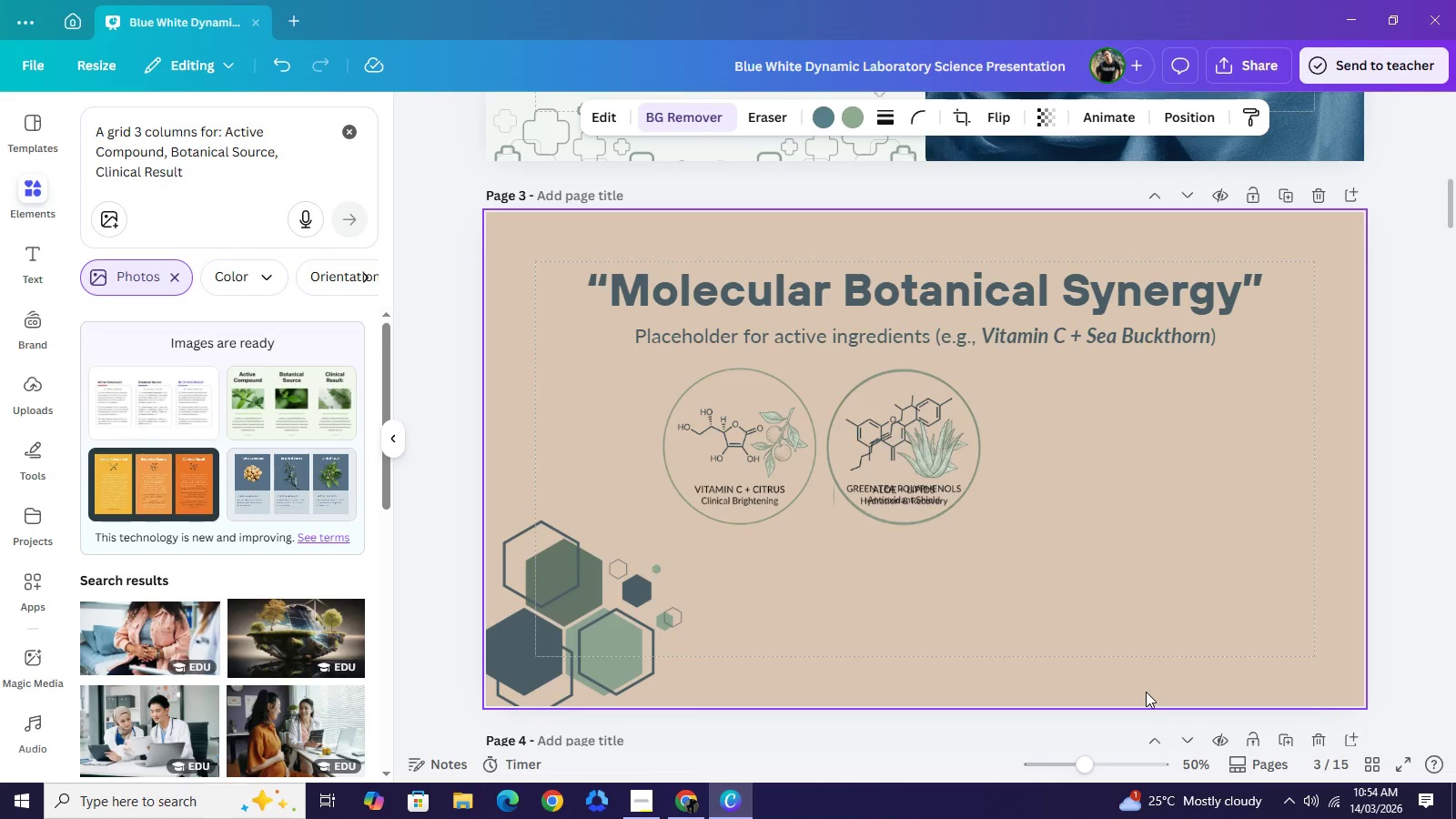 
key(ArrowUp)
 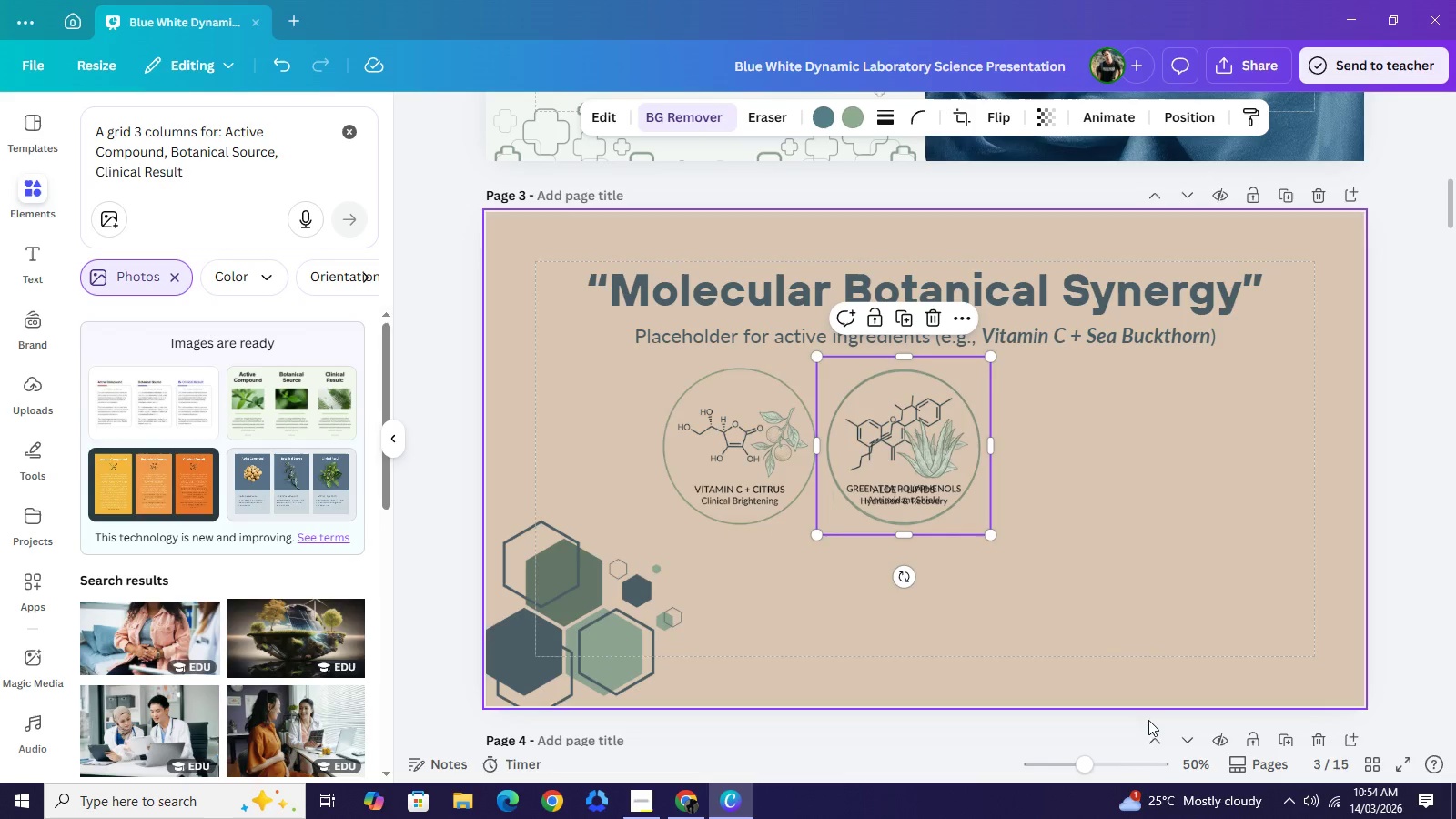 
hold_key(key=ArrowRight, duration=1.5)
 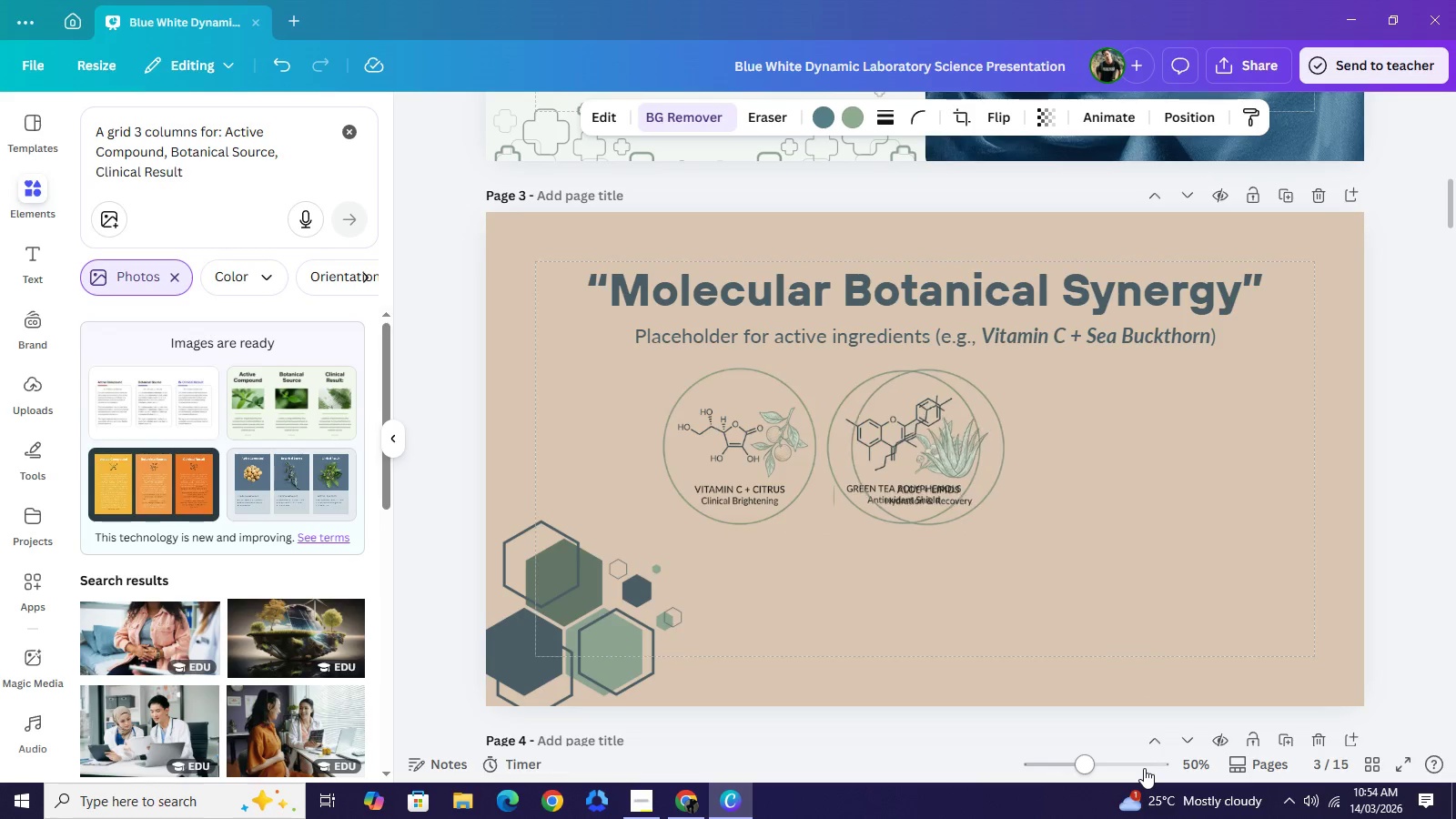 
hold_key(key=ArrowRight, duration=1.5)
 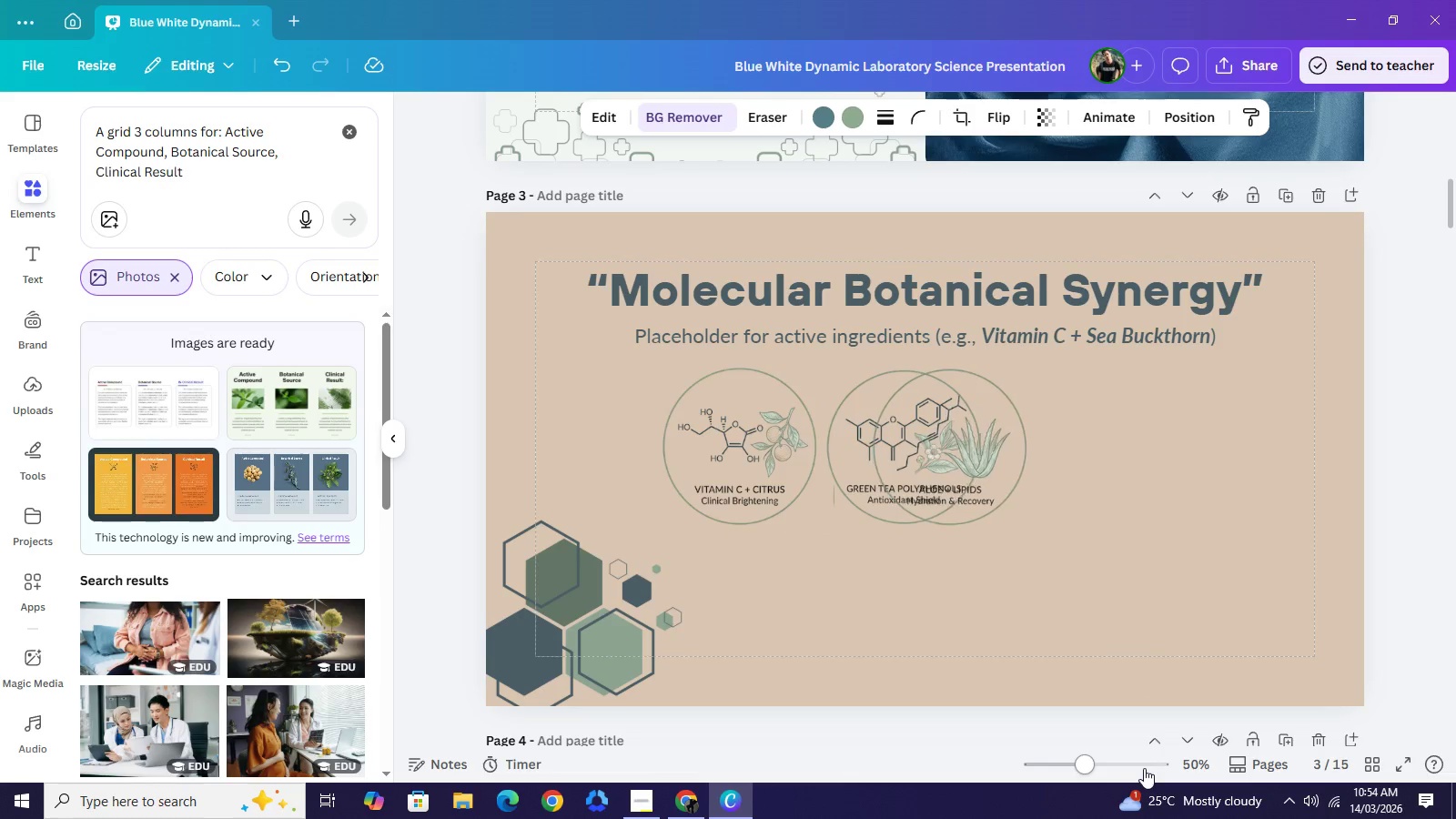 
hold_key(key=ArrowRight, duration=1.5)
 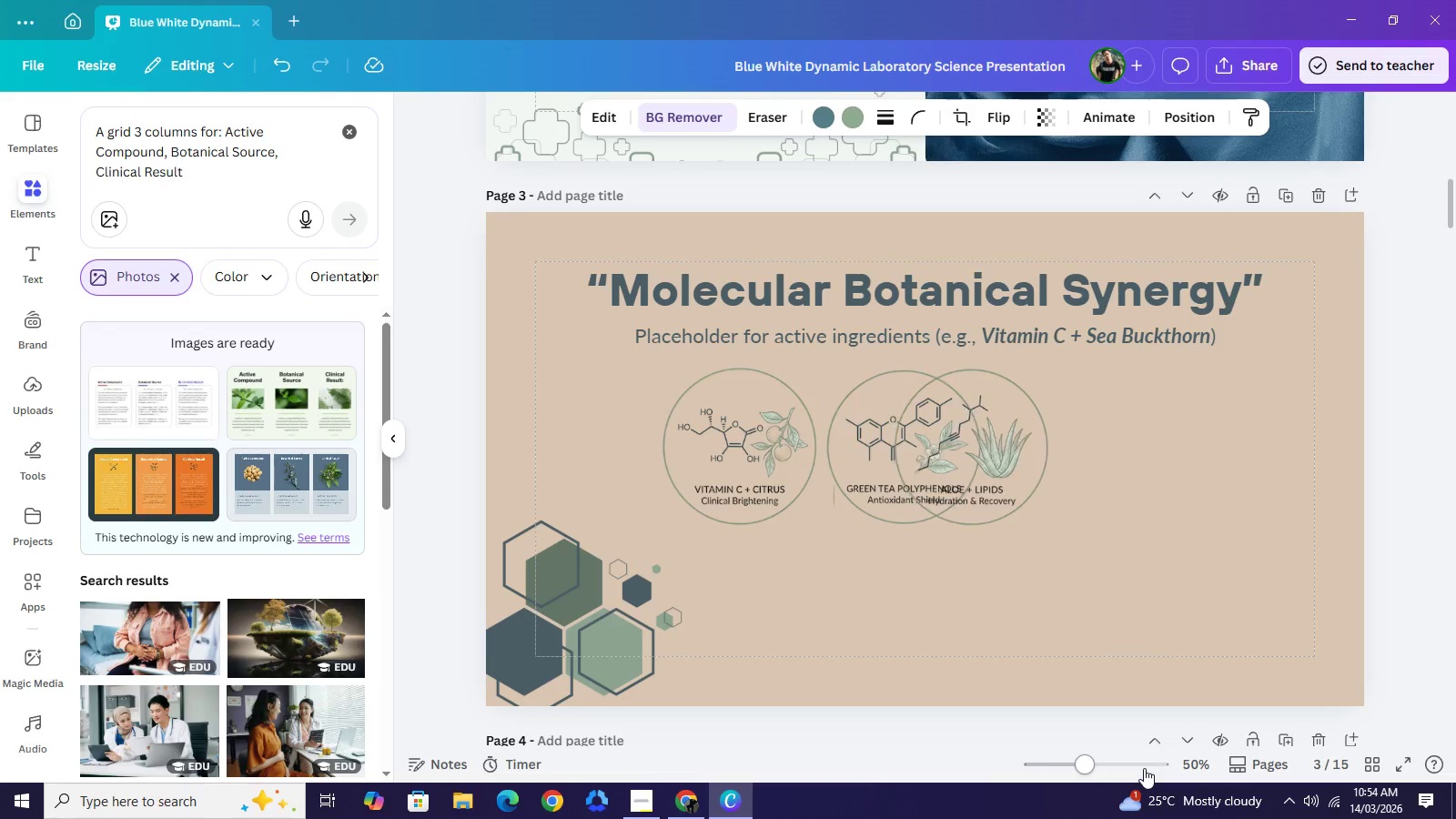 
hold_key(key=ArrowRight, duration=1.5)
 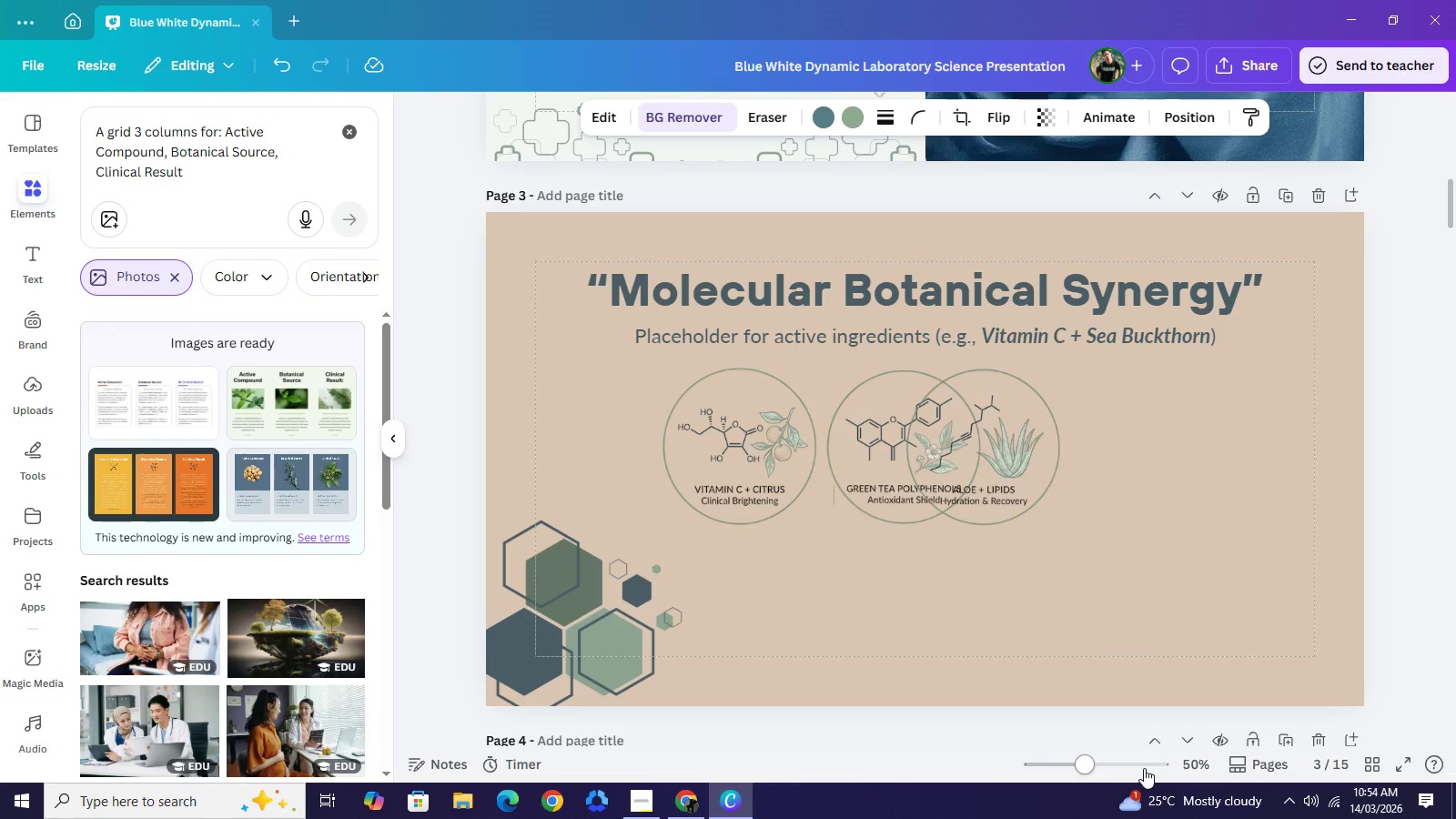 
hold_key(key=ArrowRight, duration=1.5)
 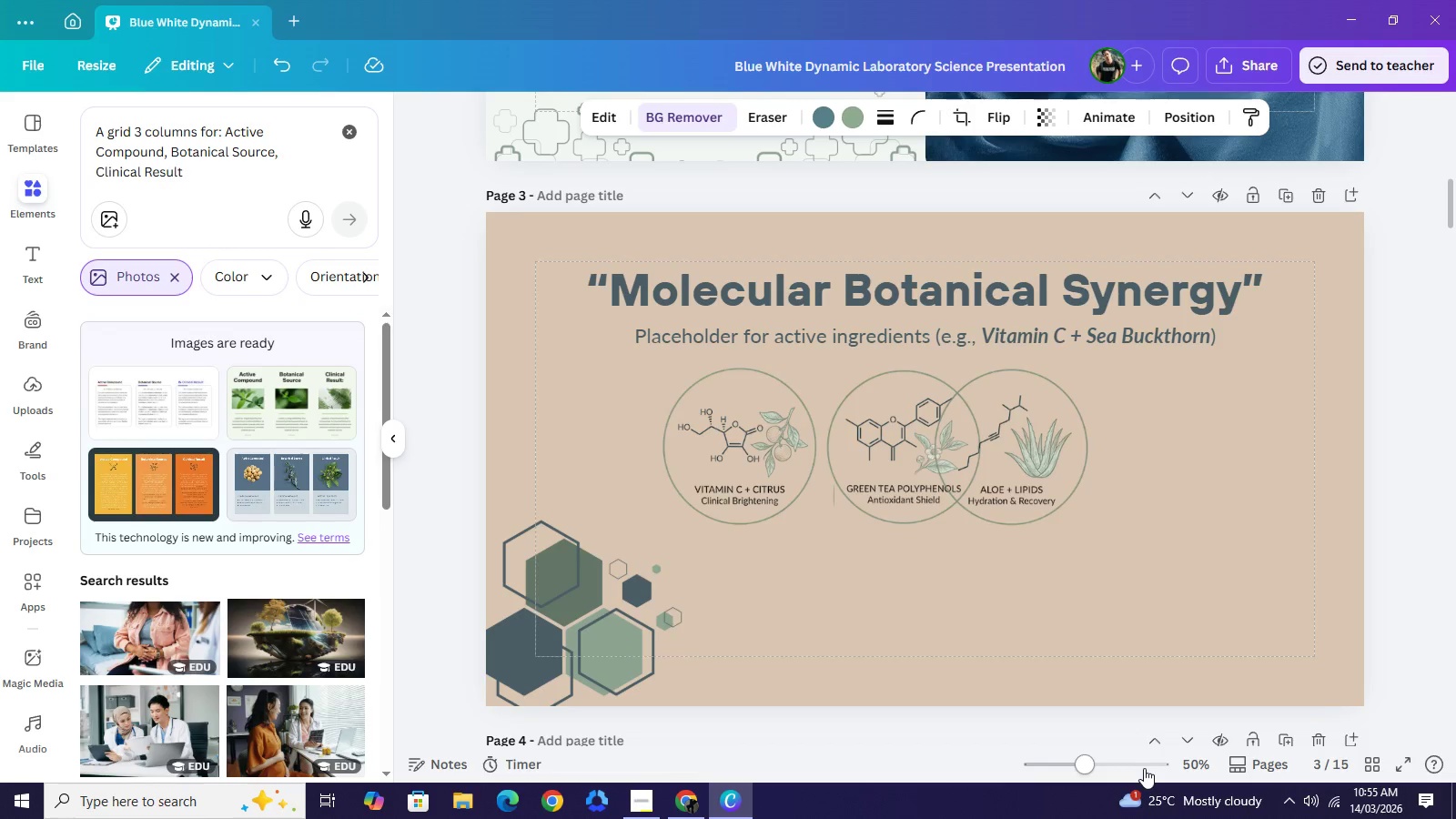 
hold_key(key=ArrowRight, duration=1.5)
 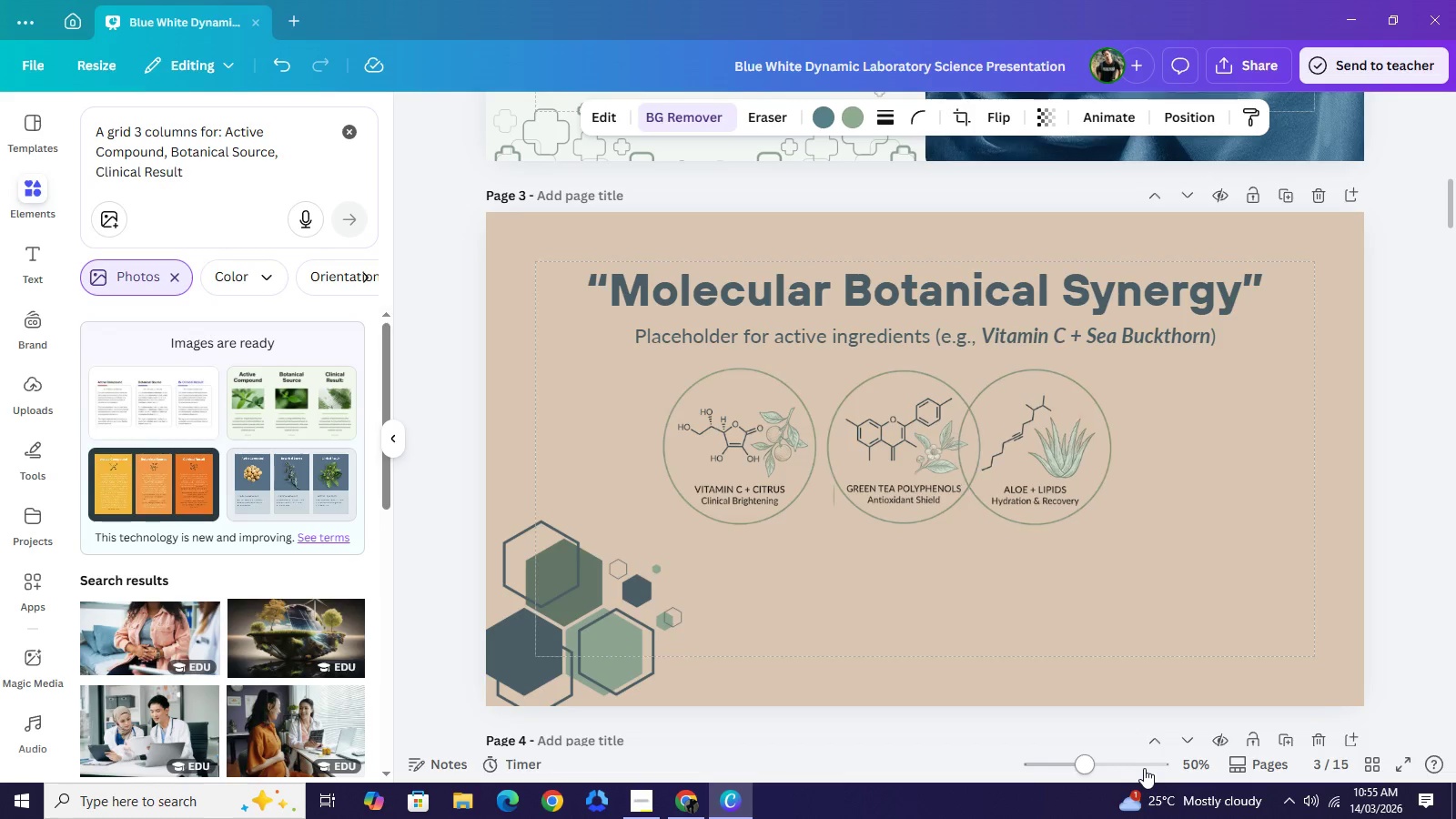 
hold_key(key=ArrowRight, duration=1.5)
 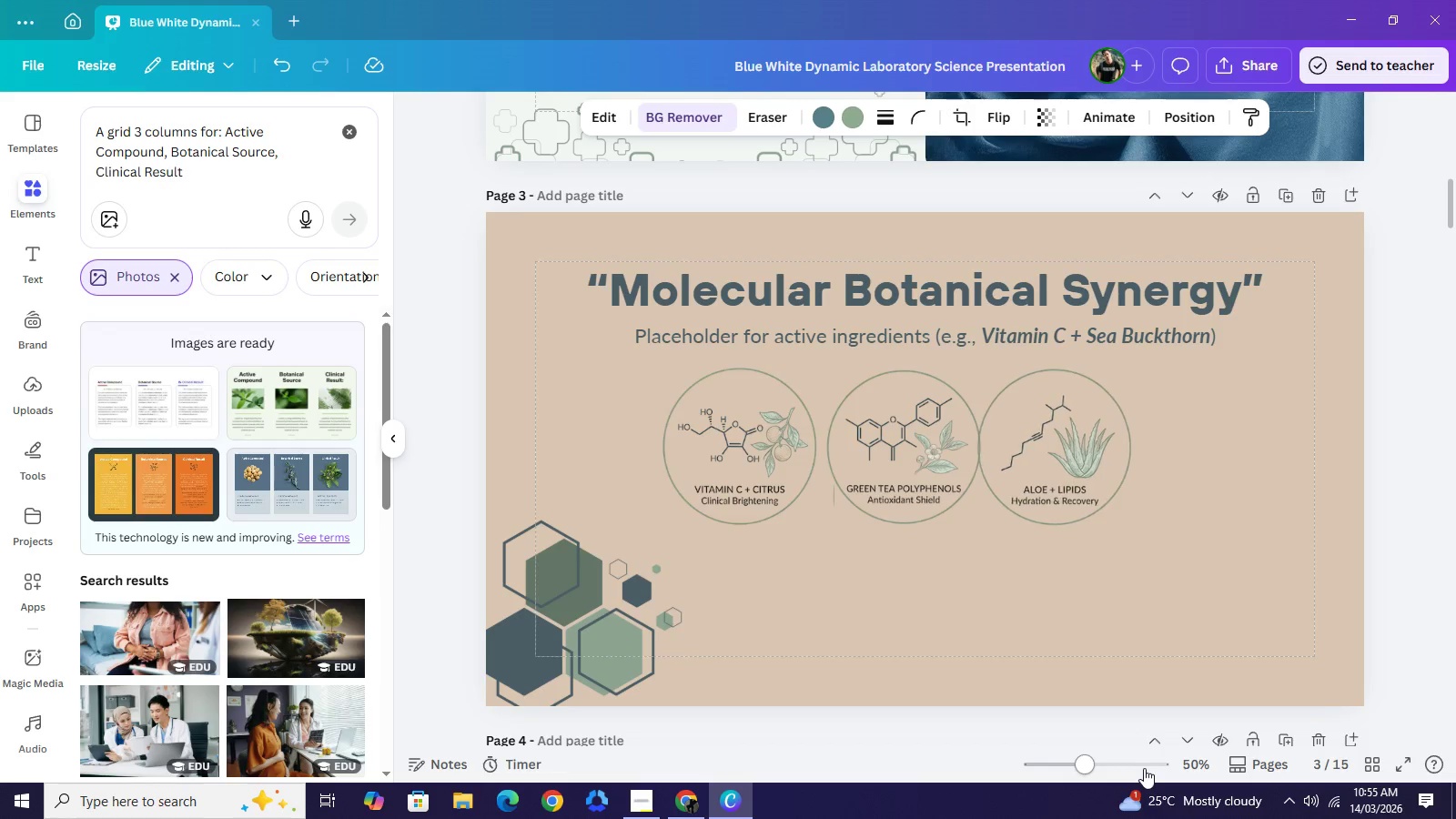 
hold_key(key=ArrowRight, duration=1.5)
 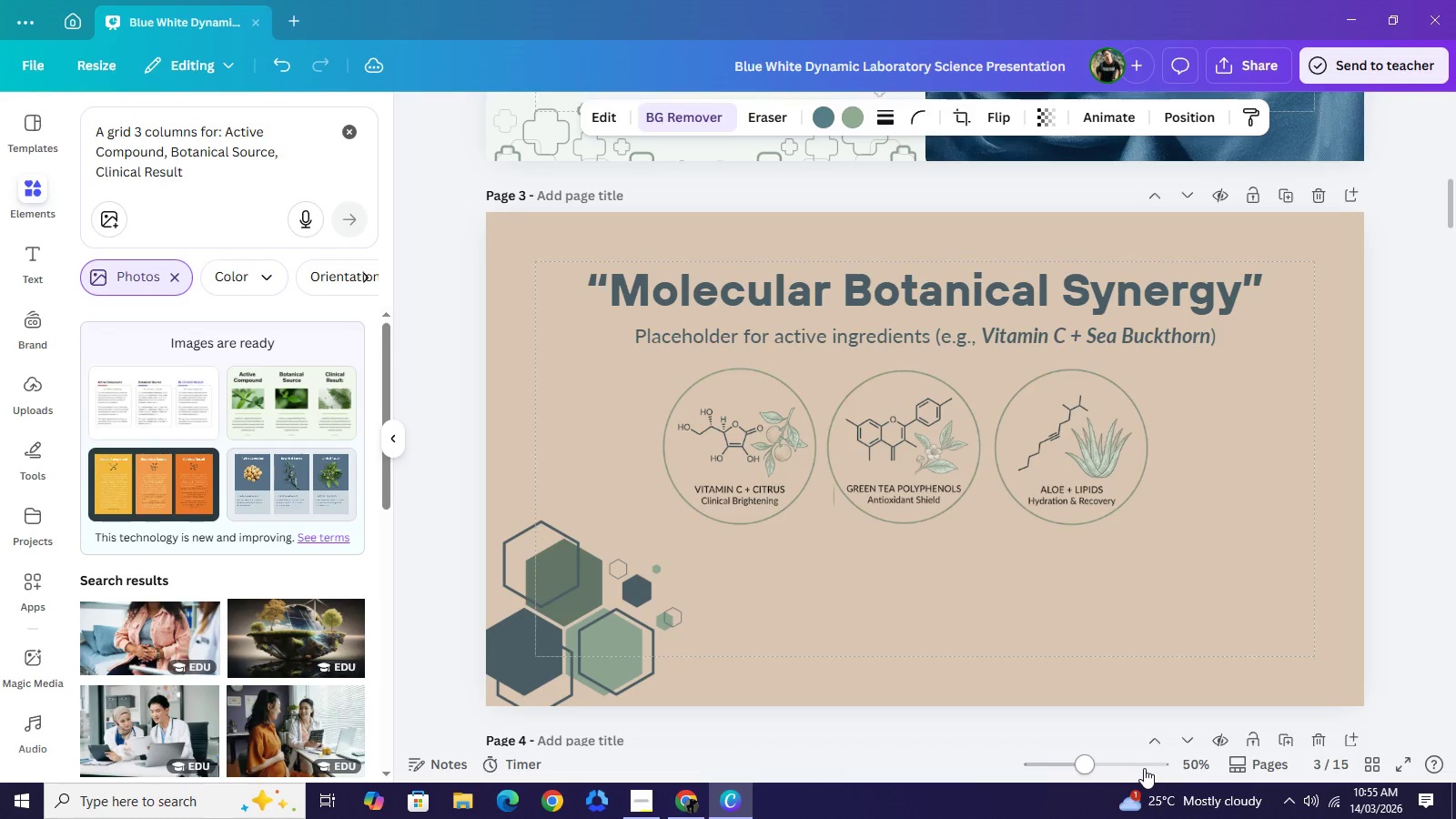 
hold_key(key=ArrowRight, duration=0.39)
 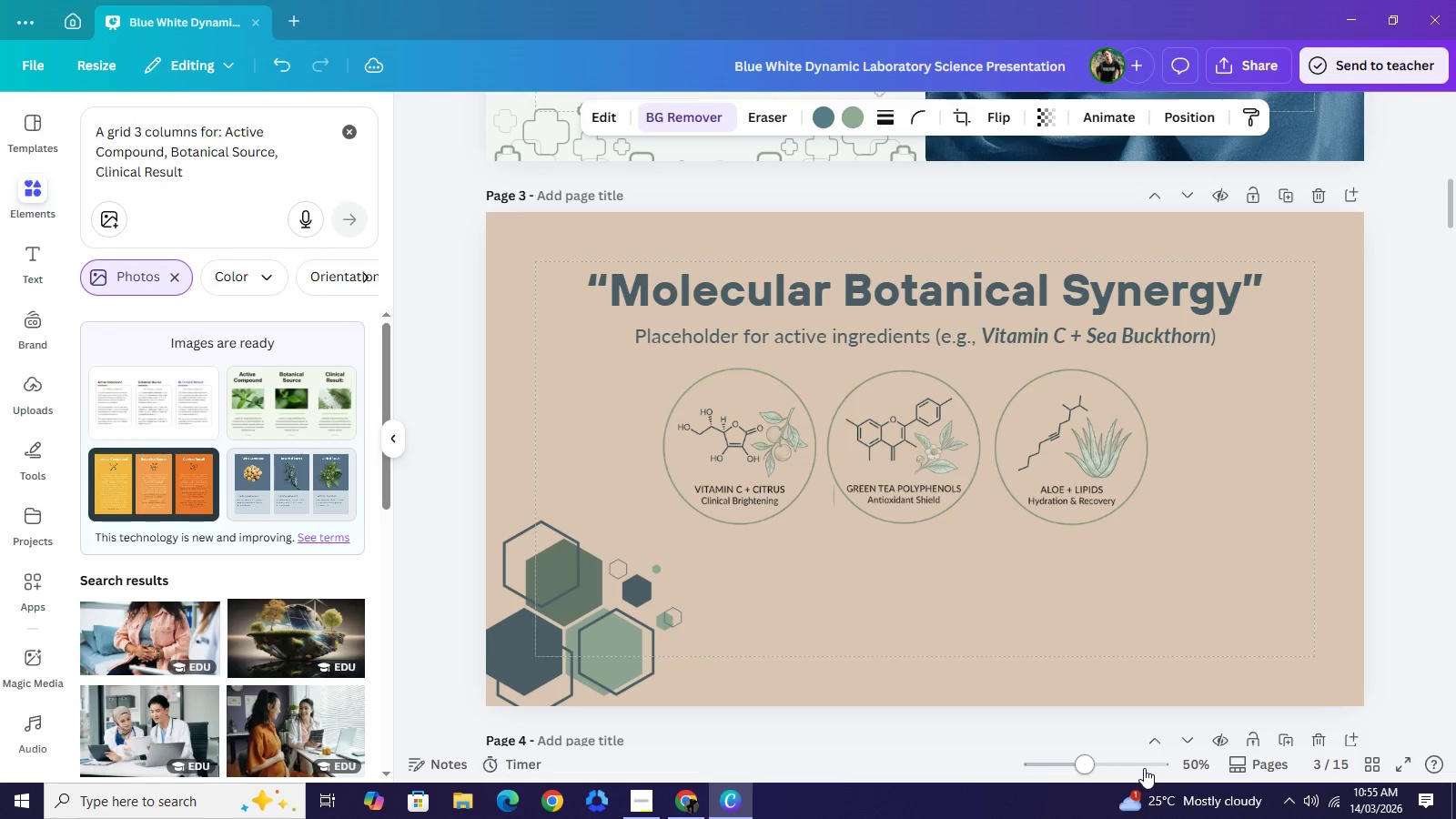 
key(ArrowRight)
 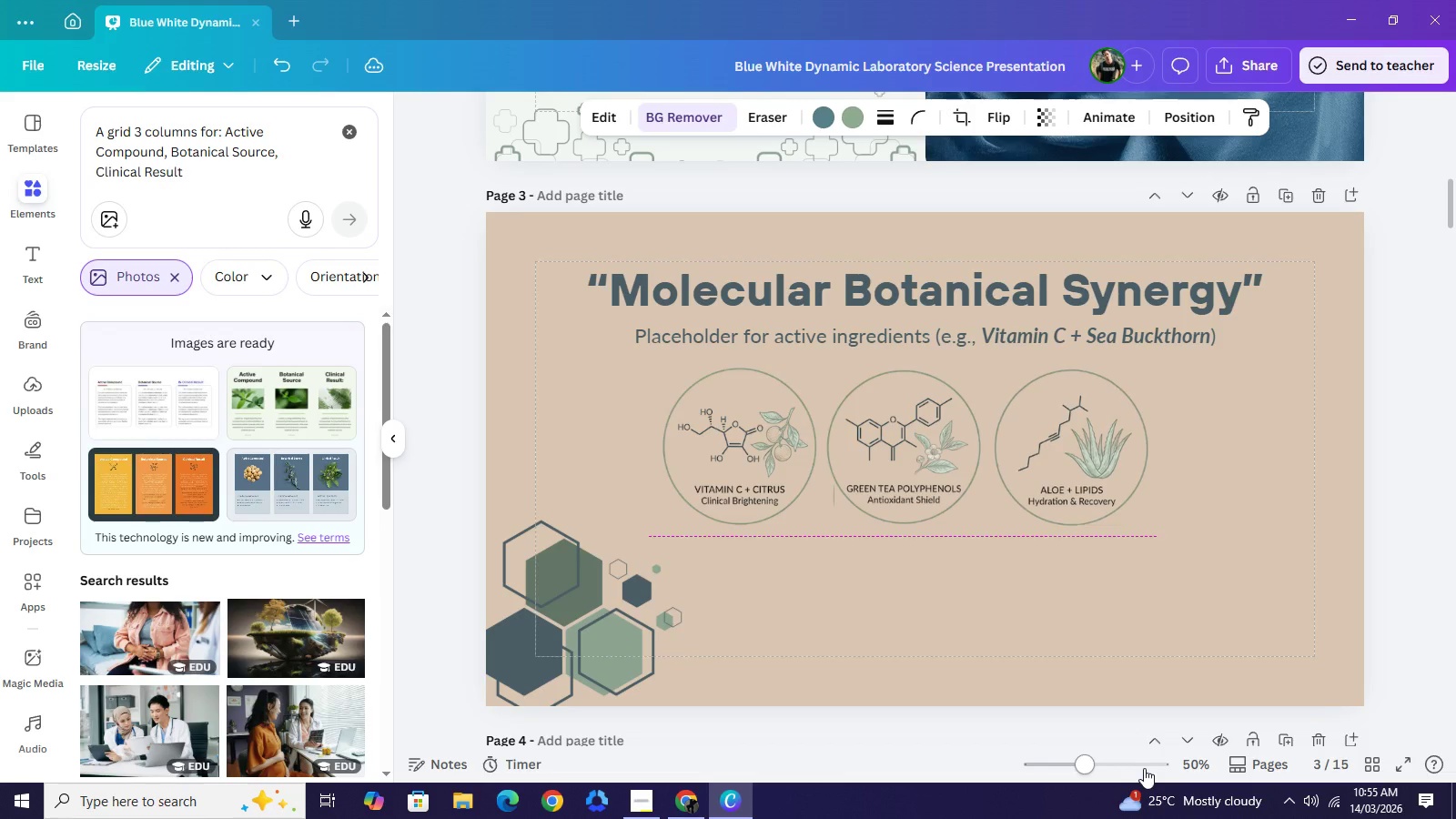 
key(ArrowDown)
 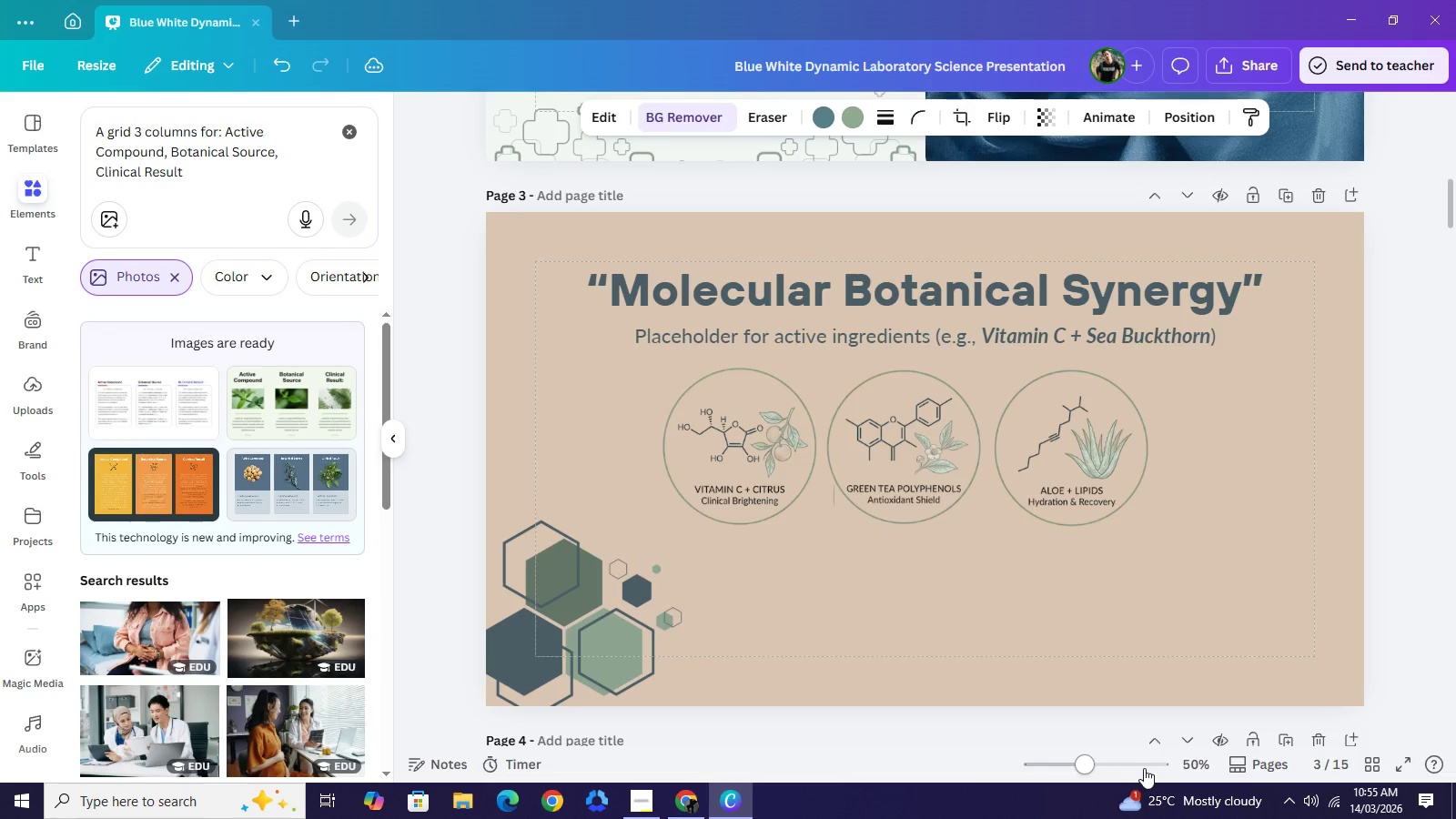 
key(ArrowDown)
 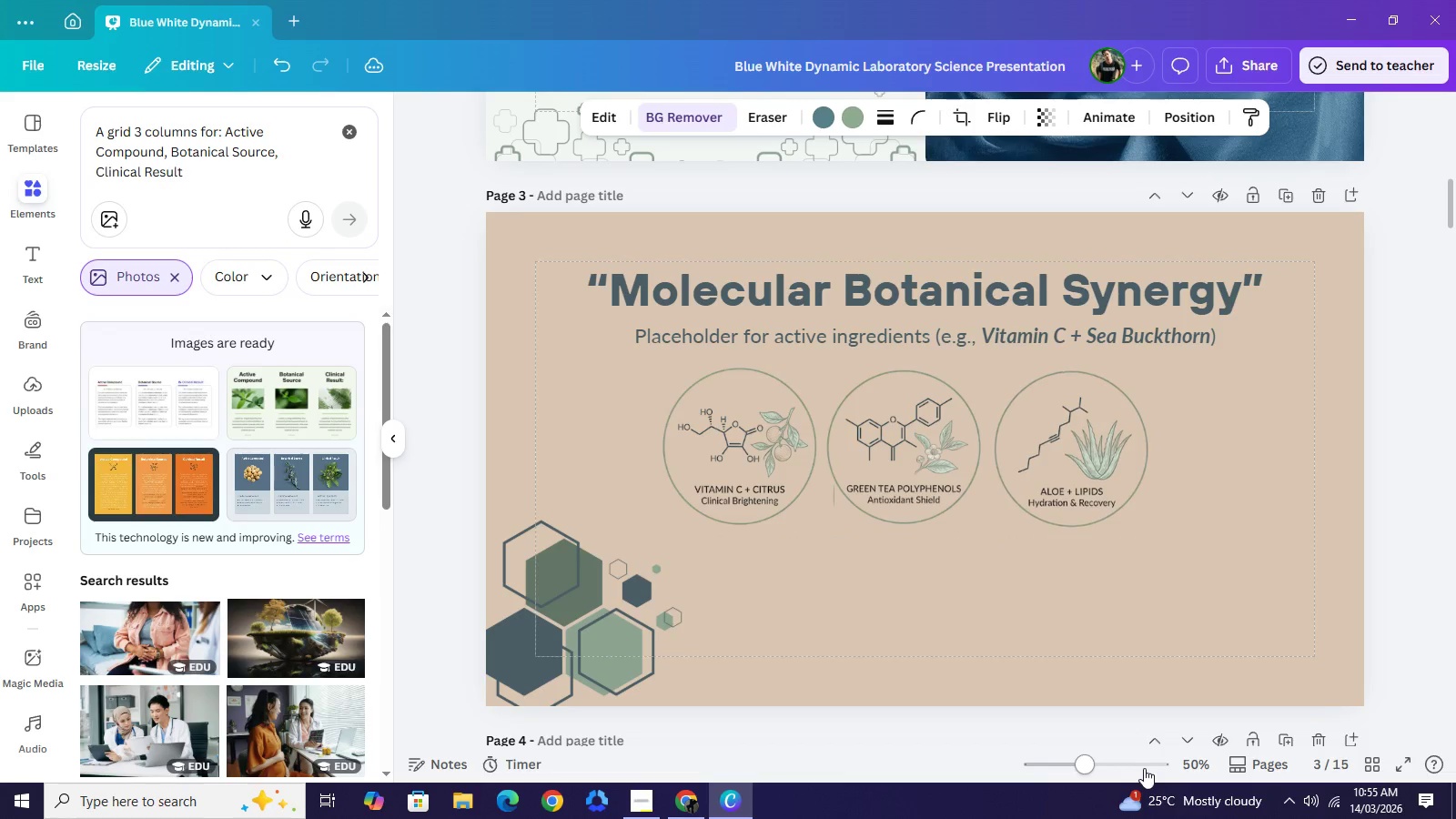 
key(ArrowDown)
 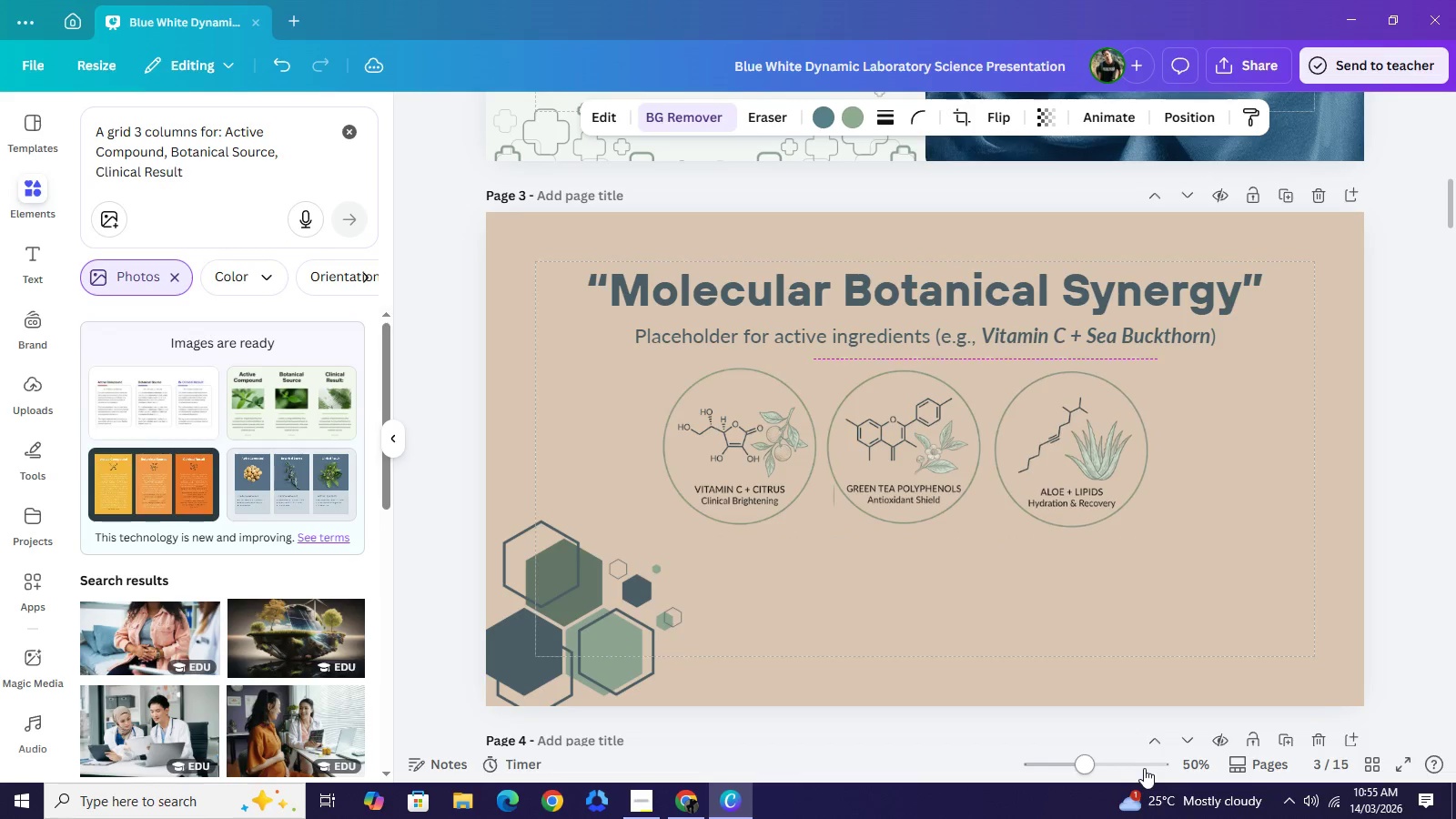 
key(ArrowDown)
 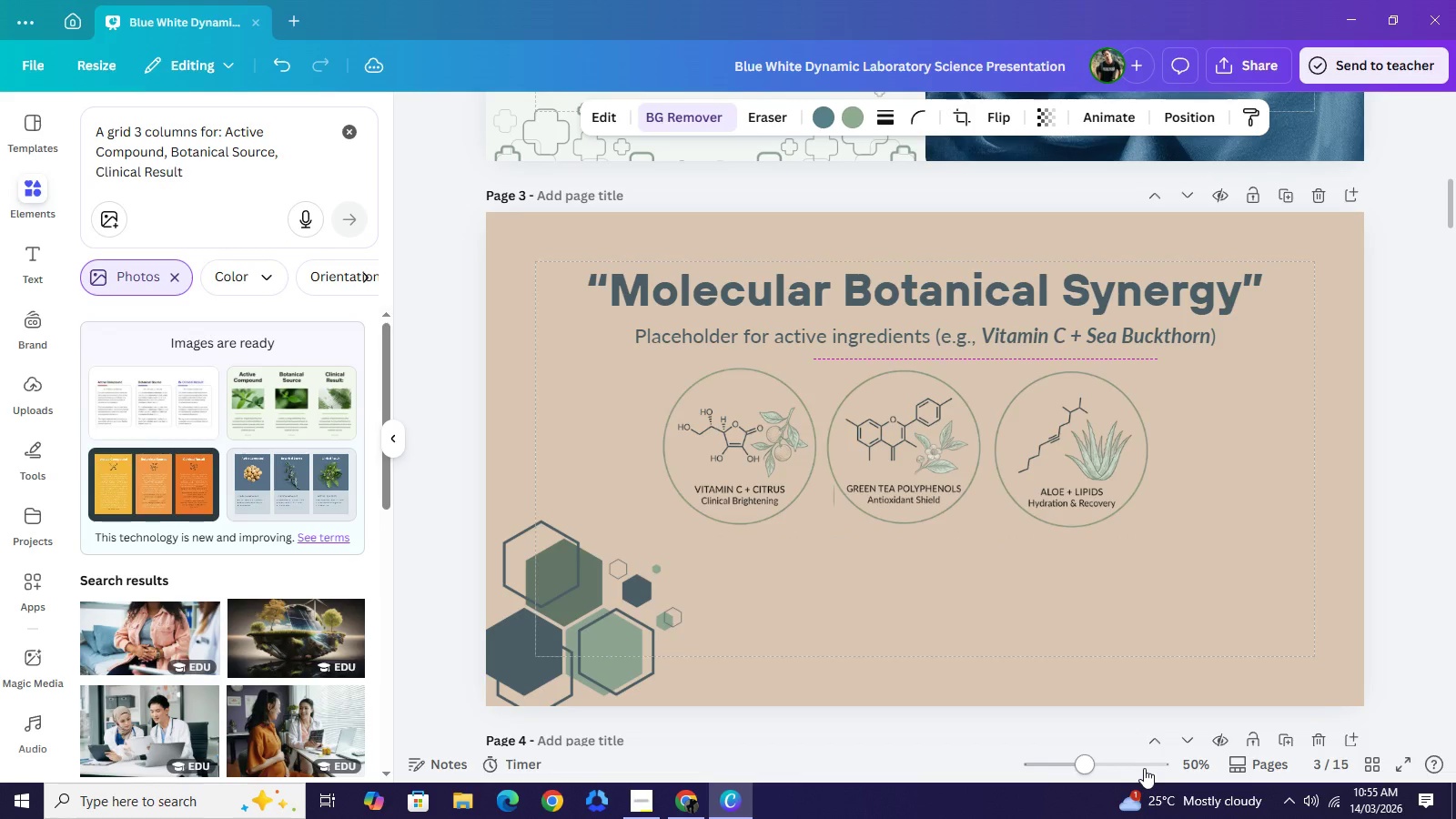 
key(ArrowDown)
 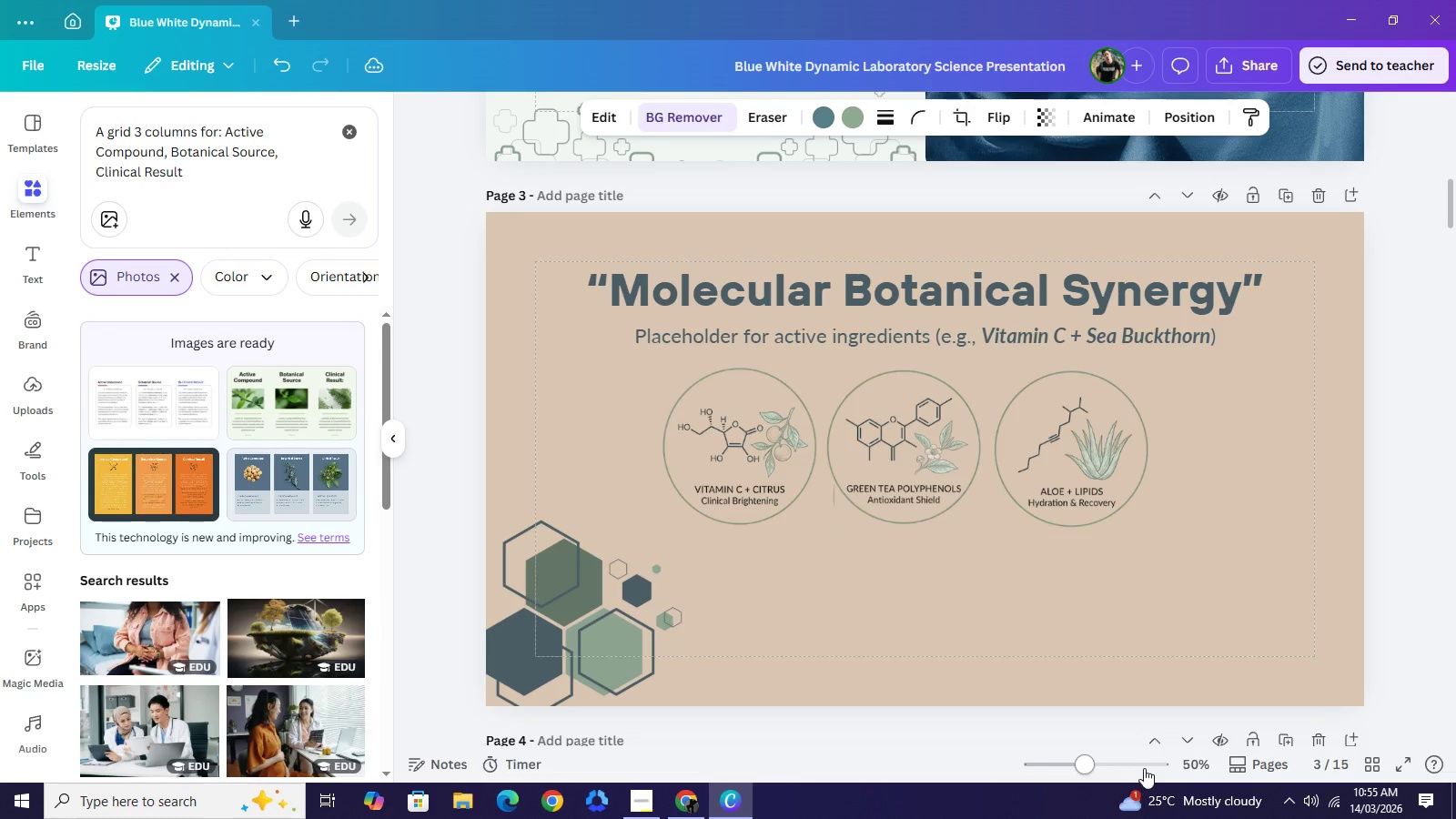 
key(ArrowUp)
 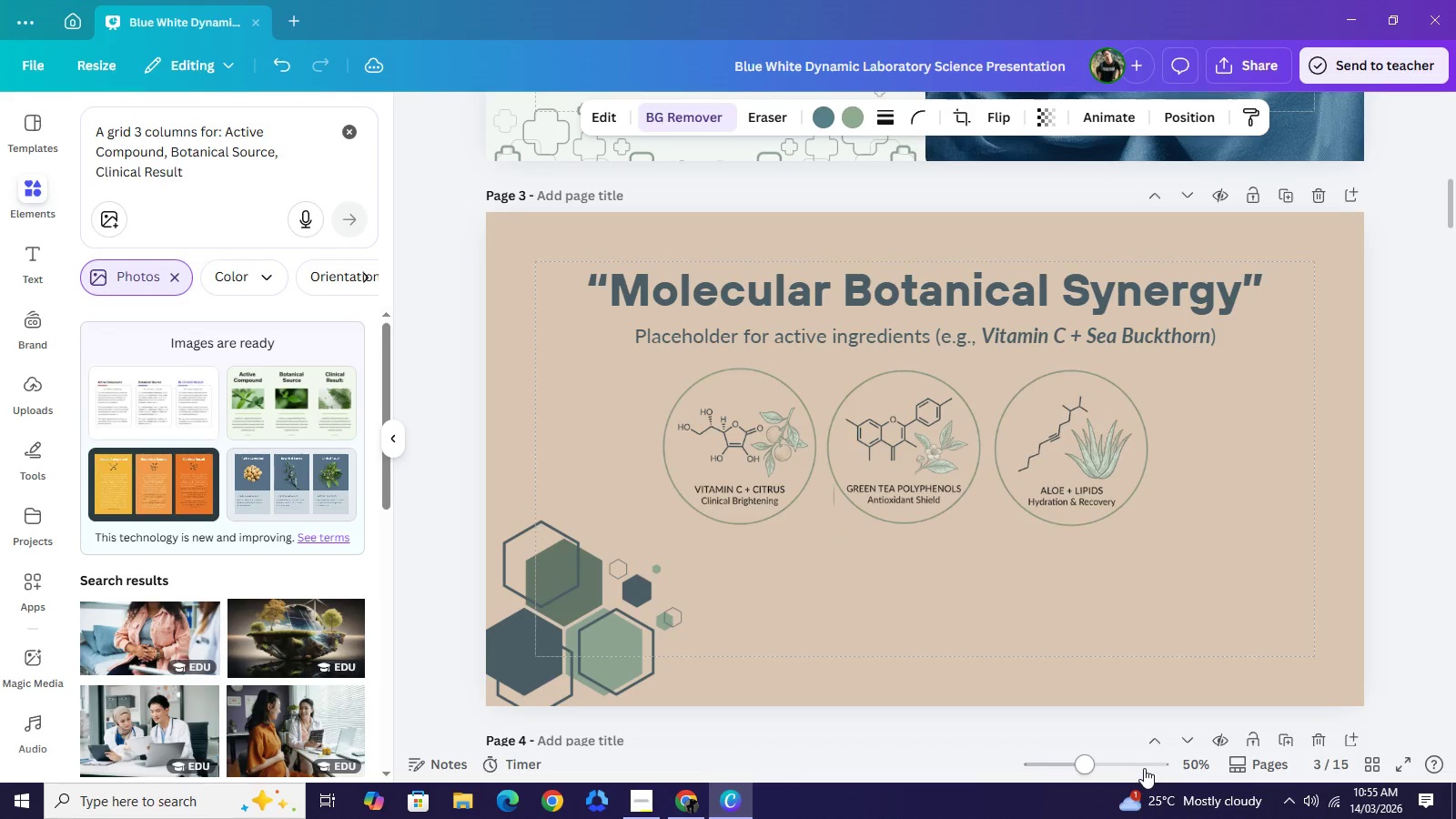 
key(ArrowUp)
 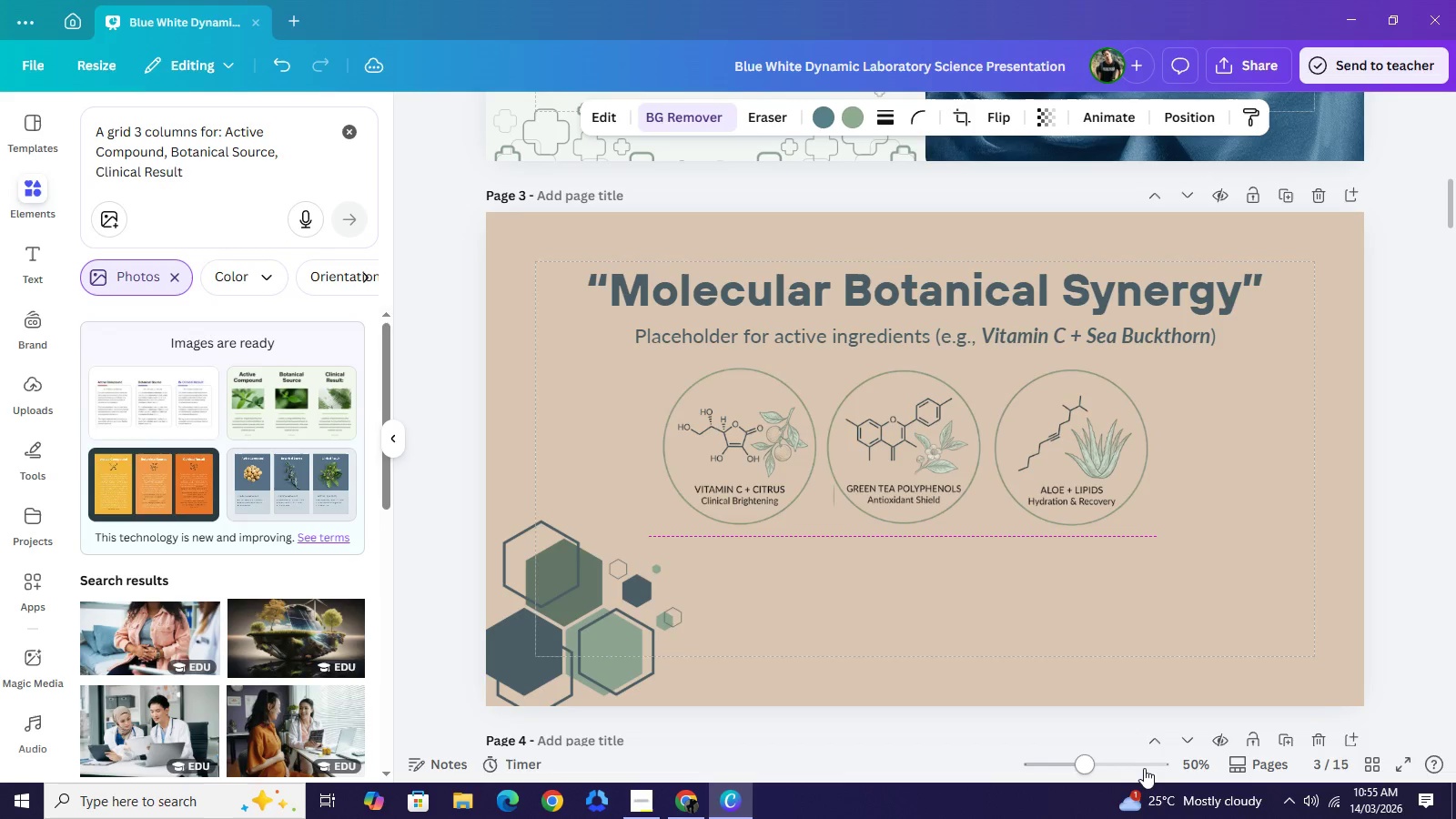 
key(ArrowUp)
 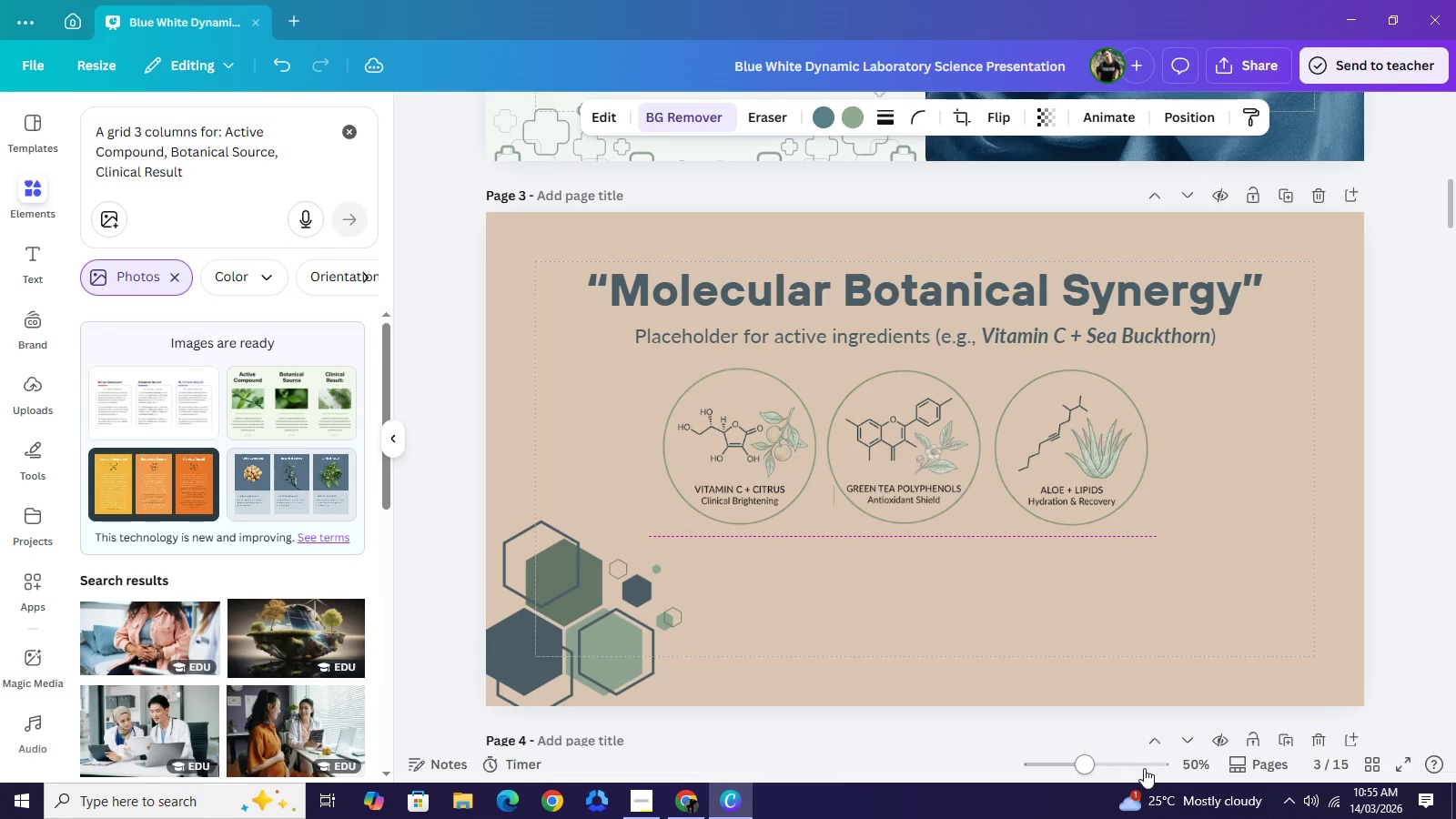 
key(ArrowUp)
 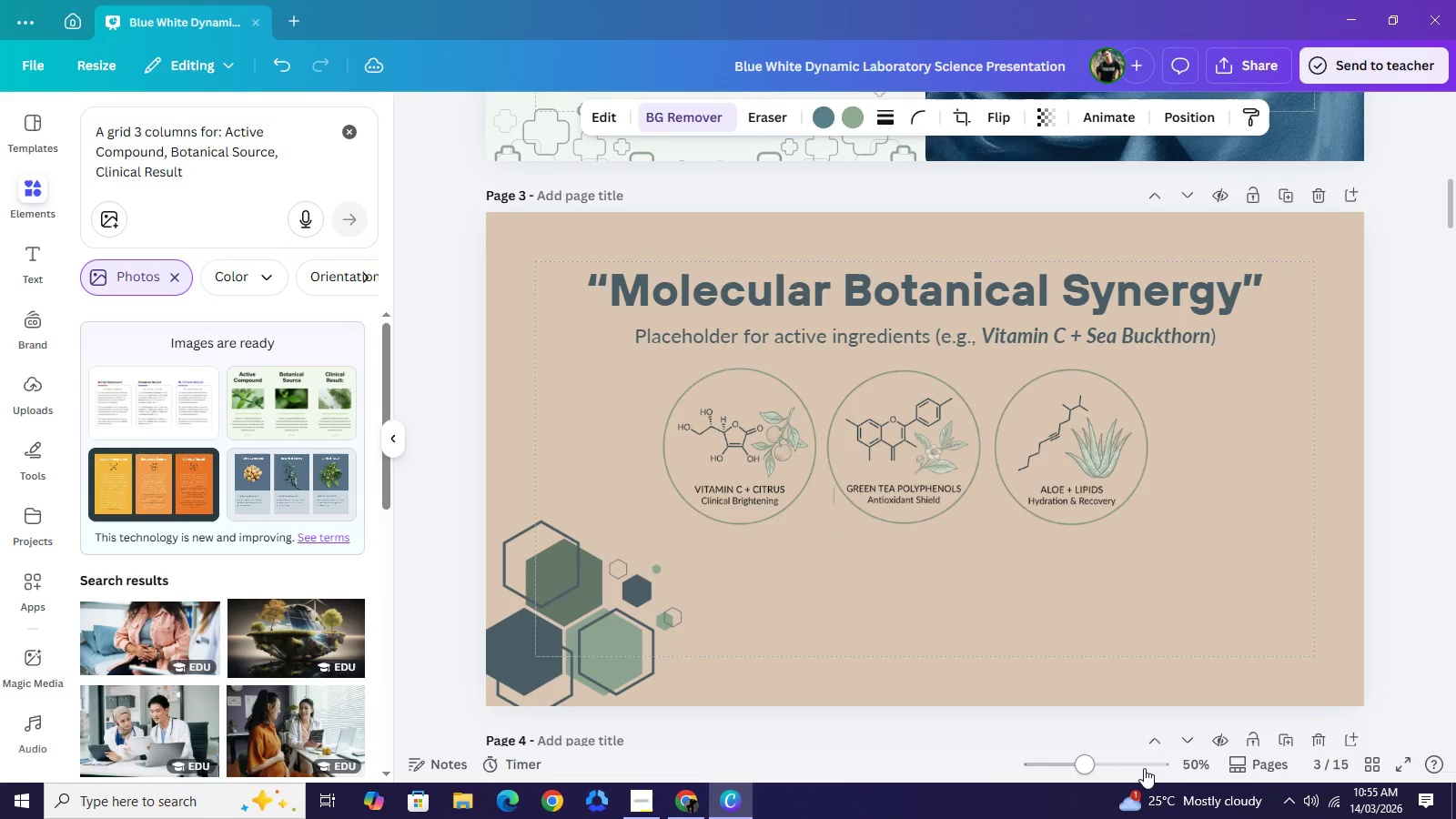 
key(ArrowUp)
 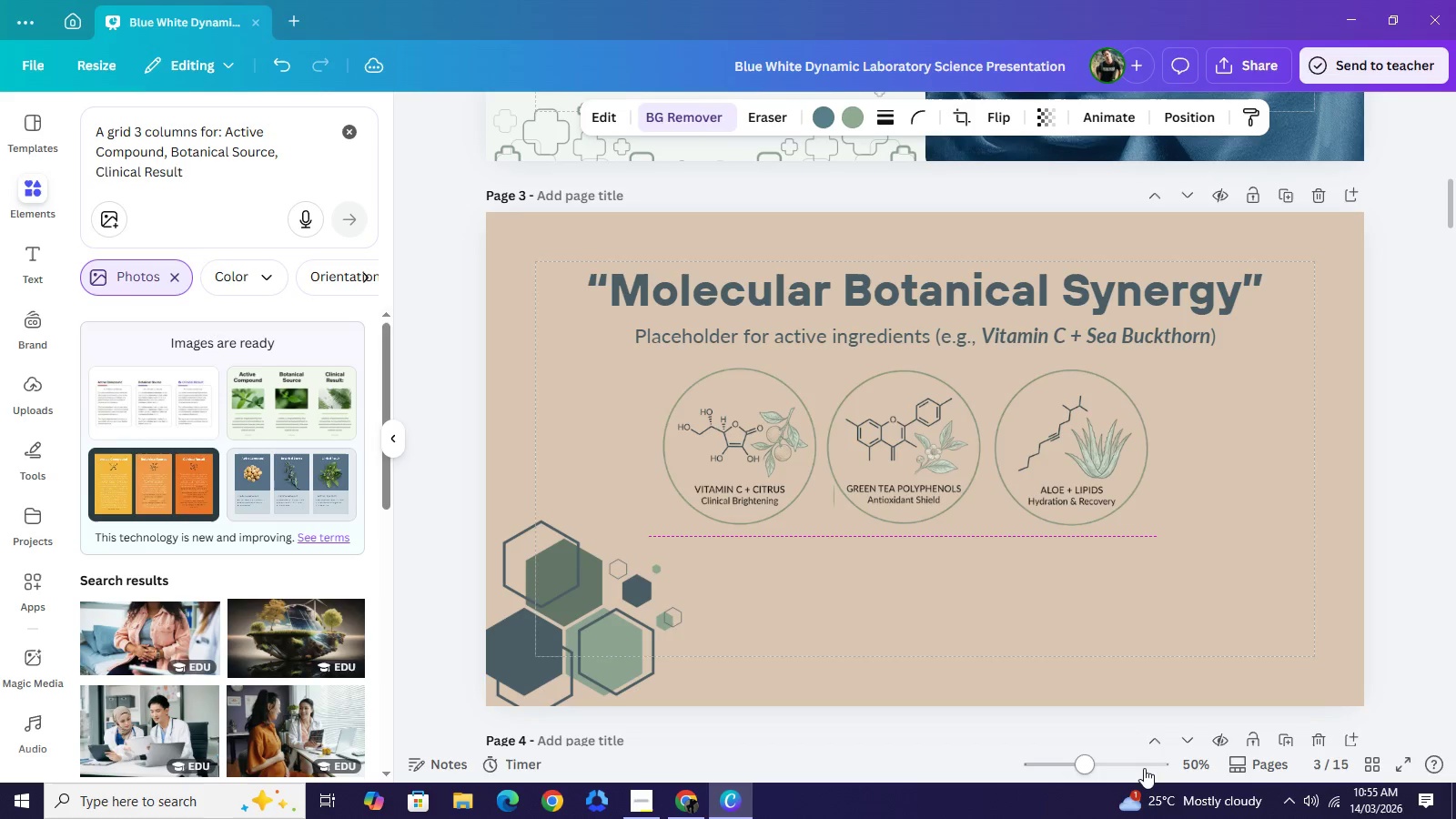 
key(ArrowDown)
 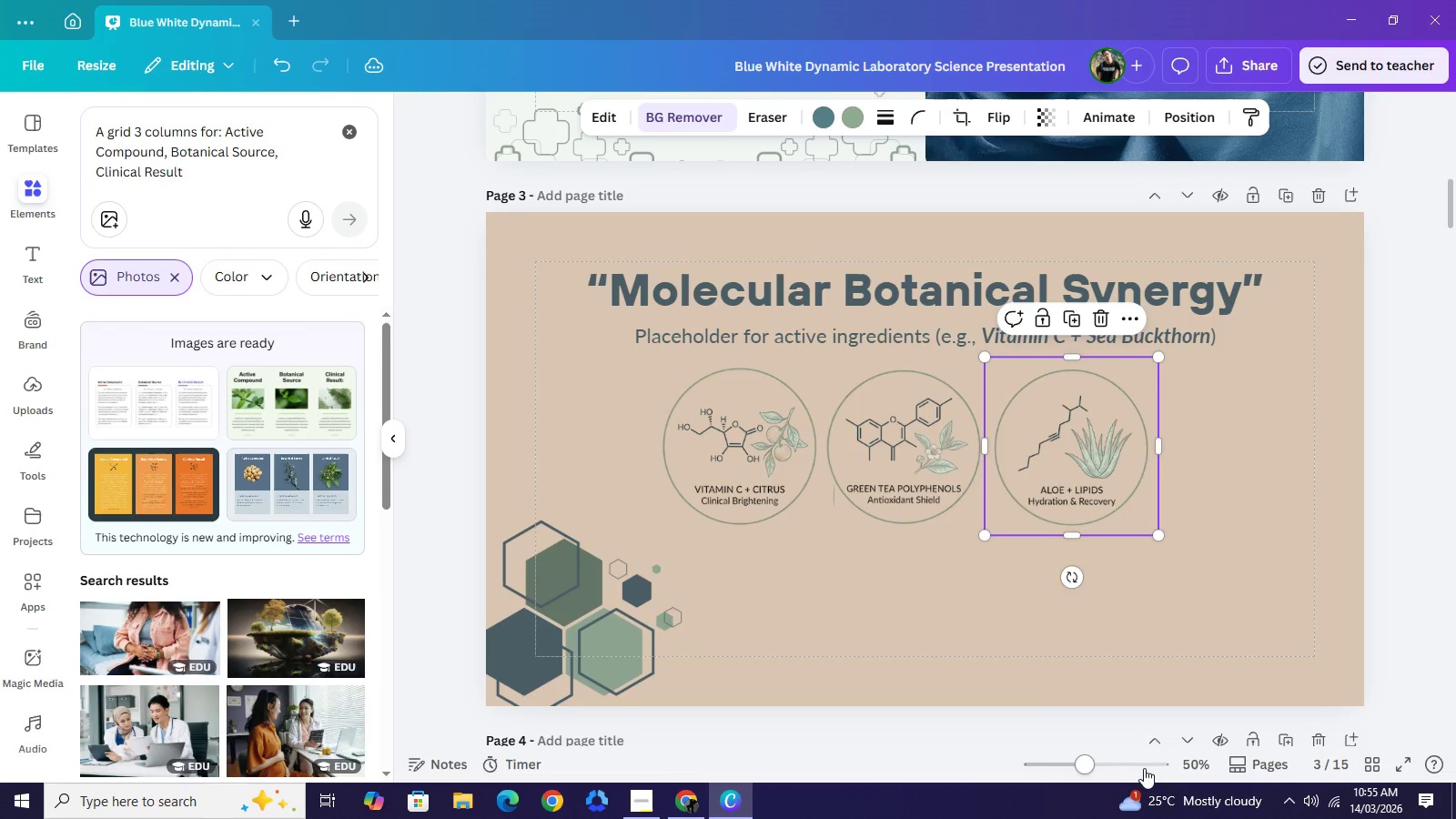 
key(ArrowLeft)
 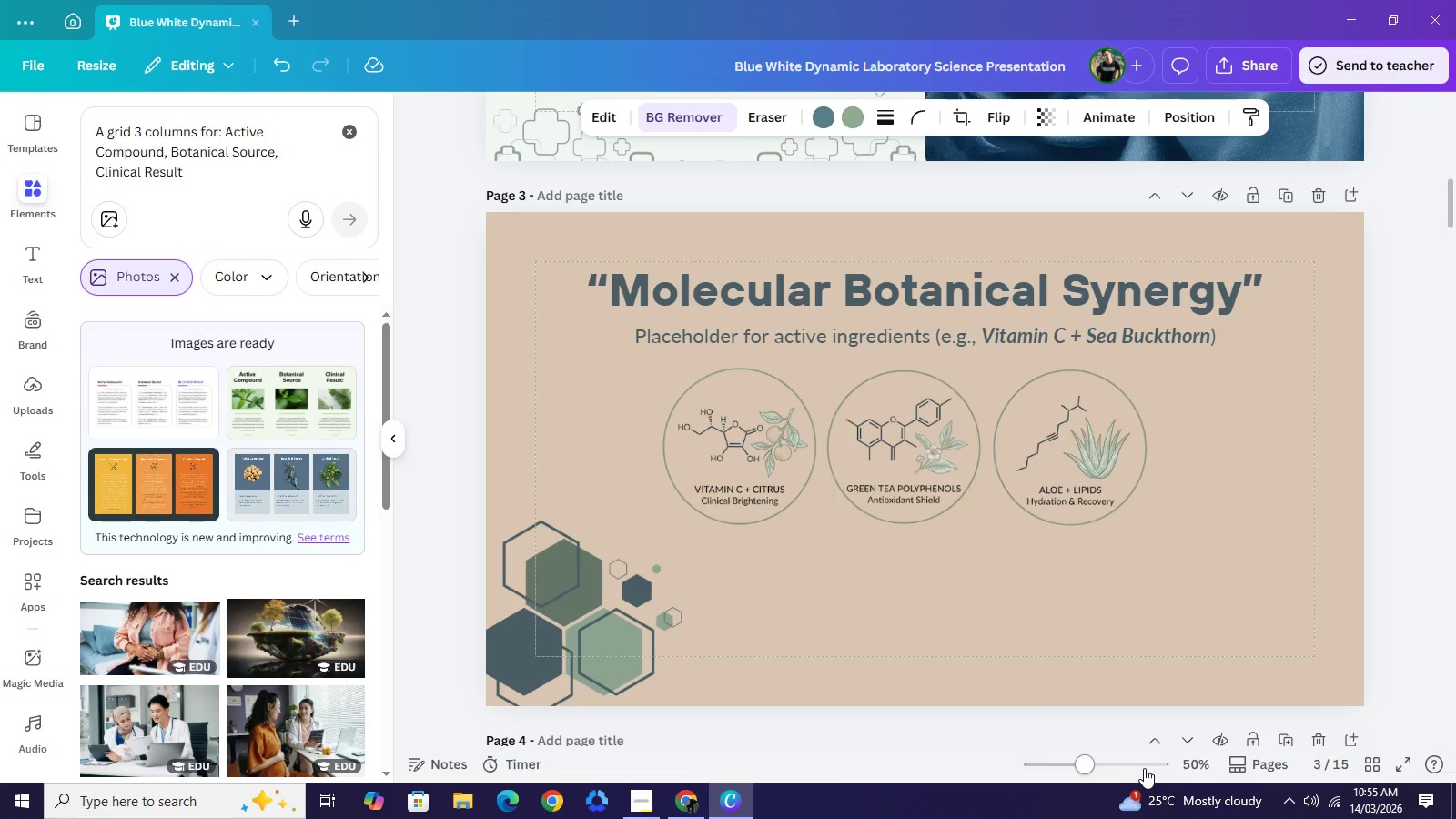 
key(ArrowLeft)
 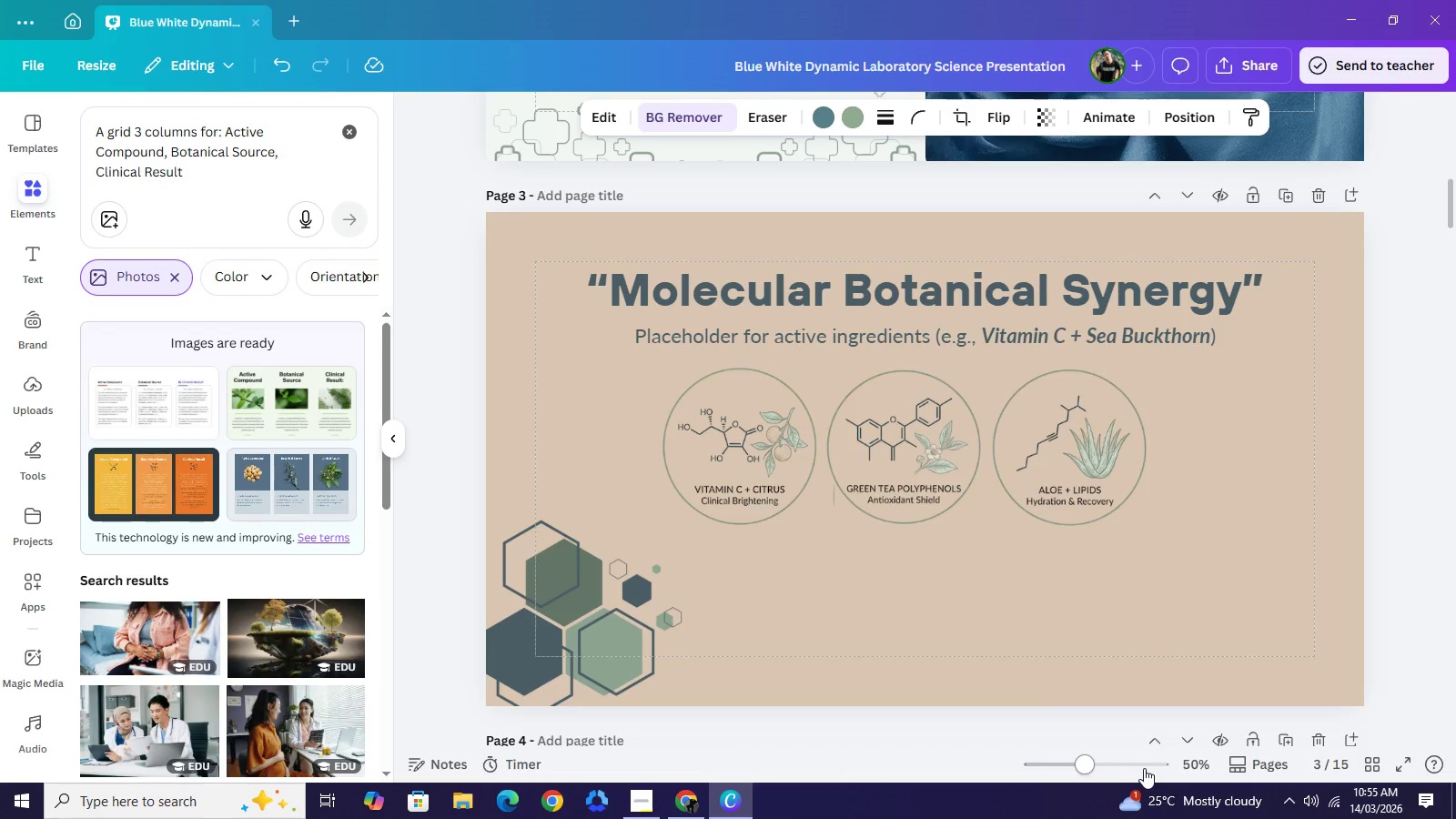 
key(ArrowLeft)
 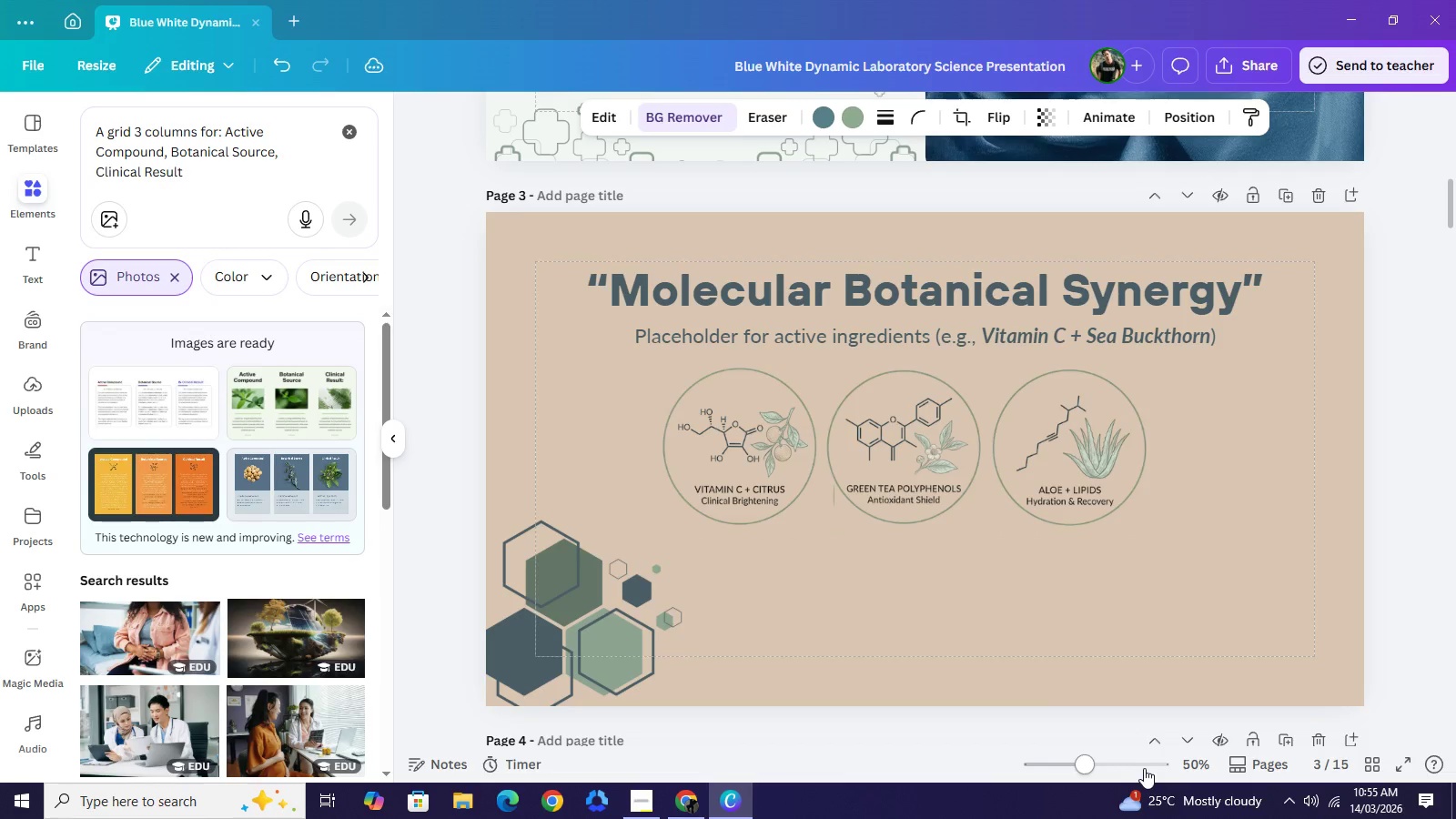 
key(ArrowLeft)
 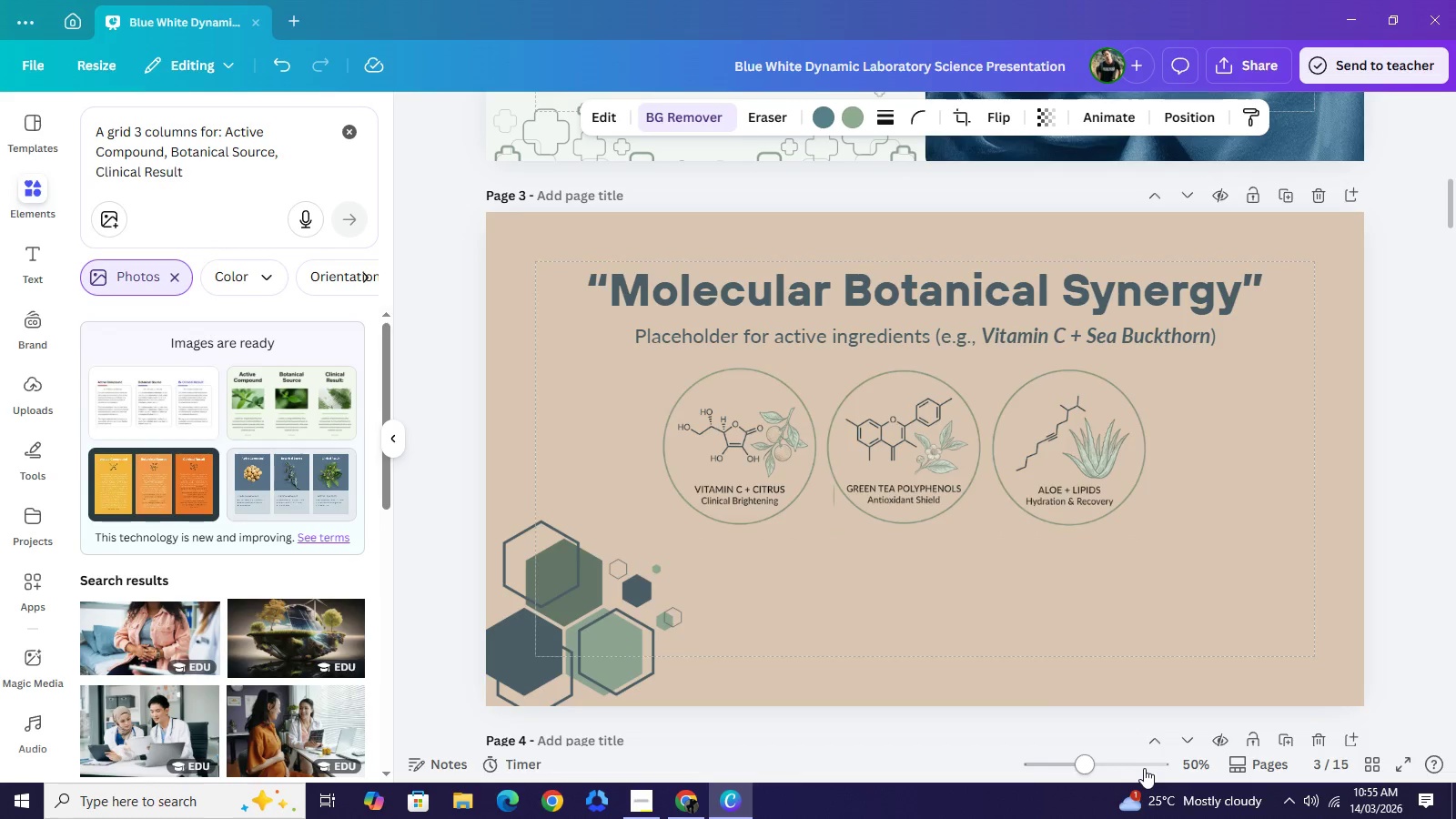 
key(ArrowLeft)
 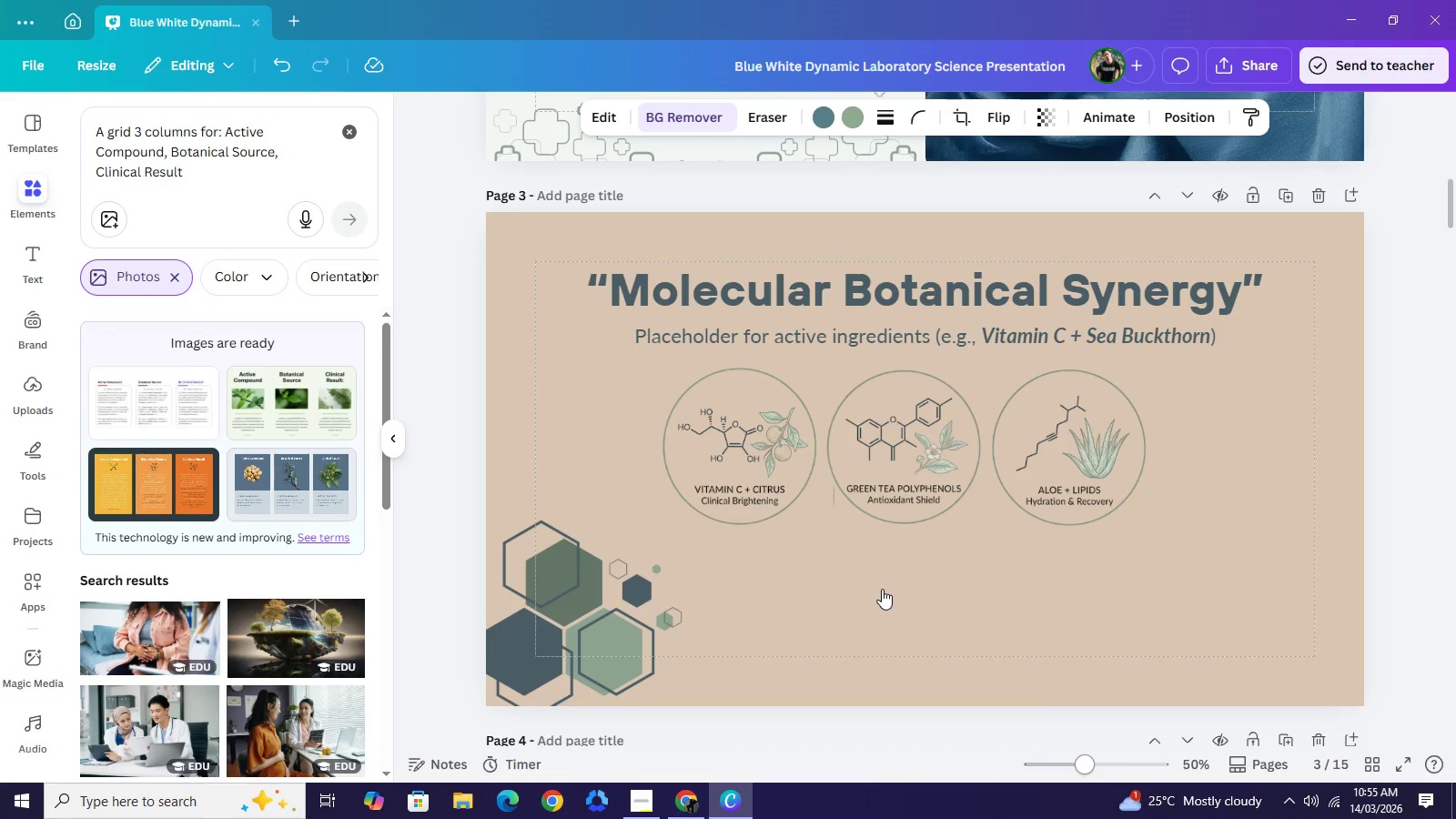 
wait(6.23)
 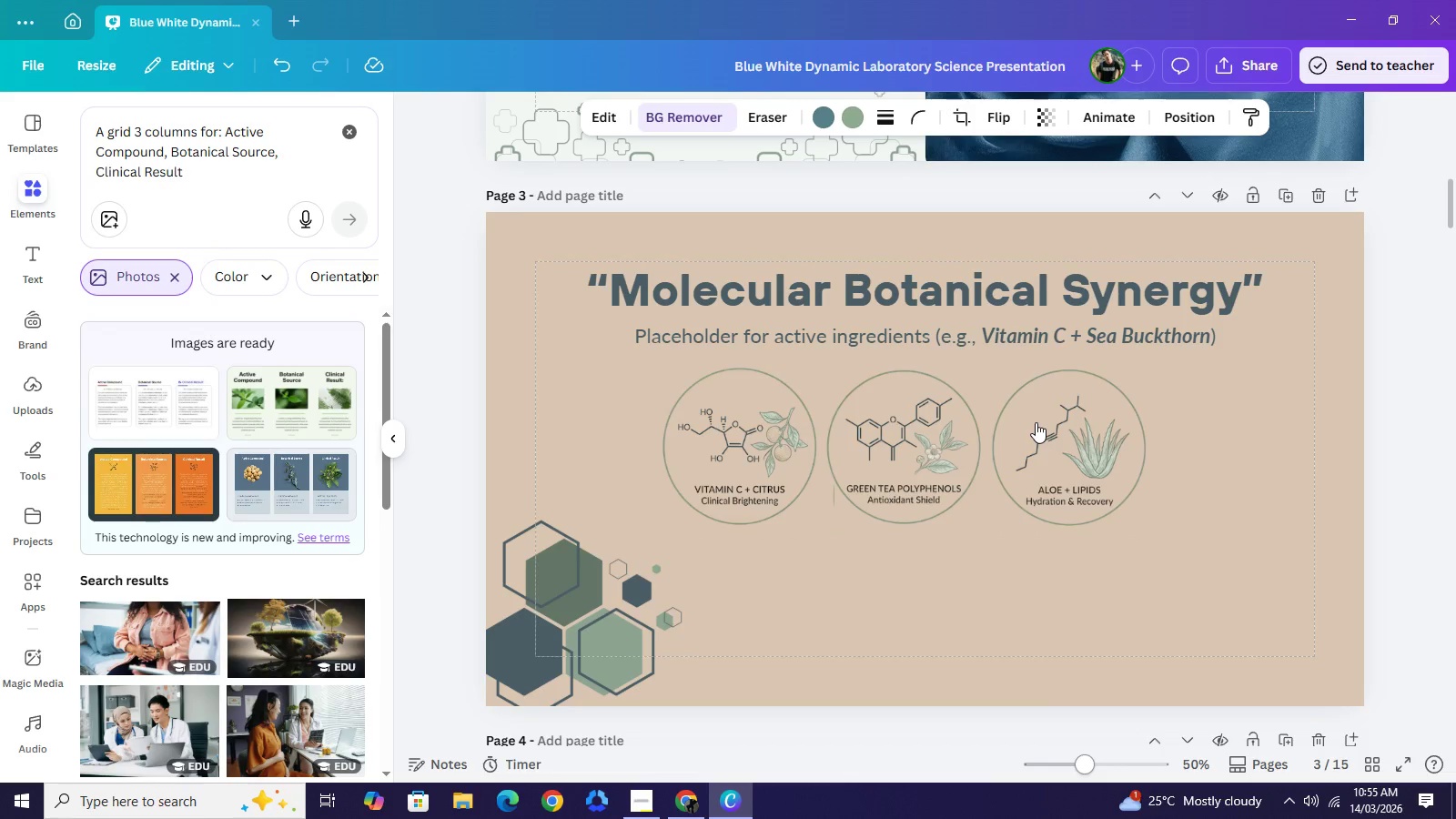 
left_click([912, 460])
 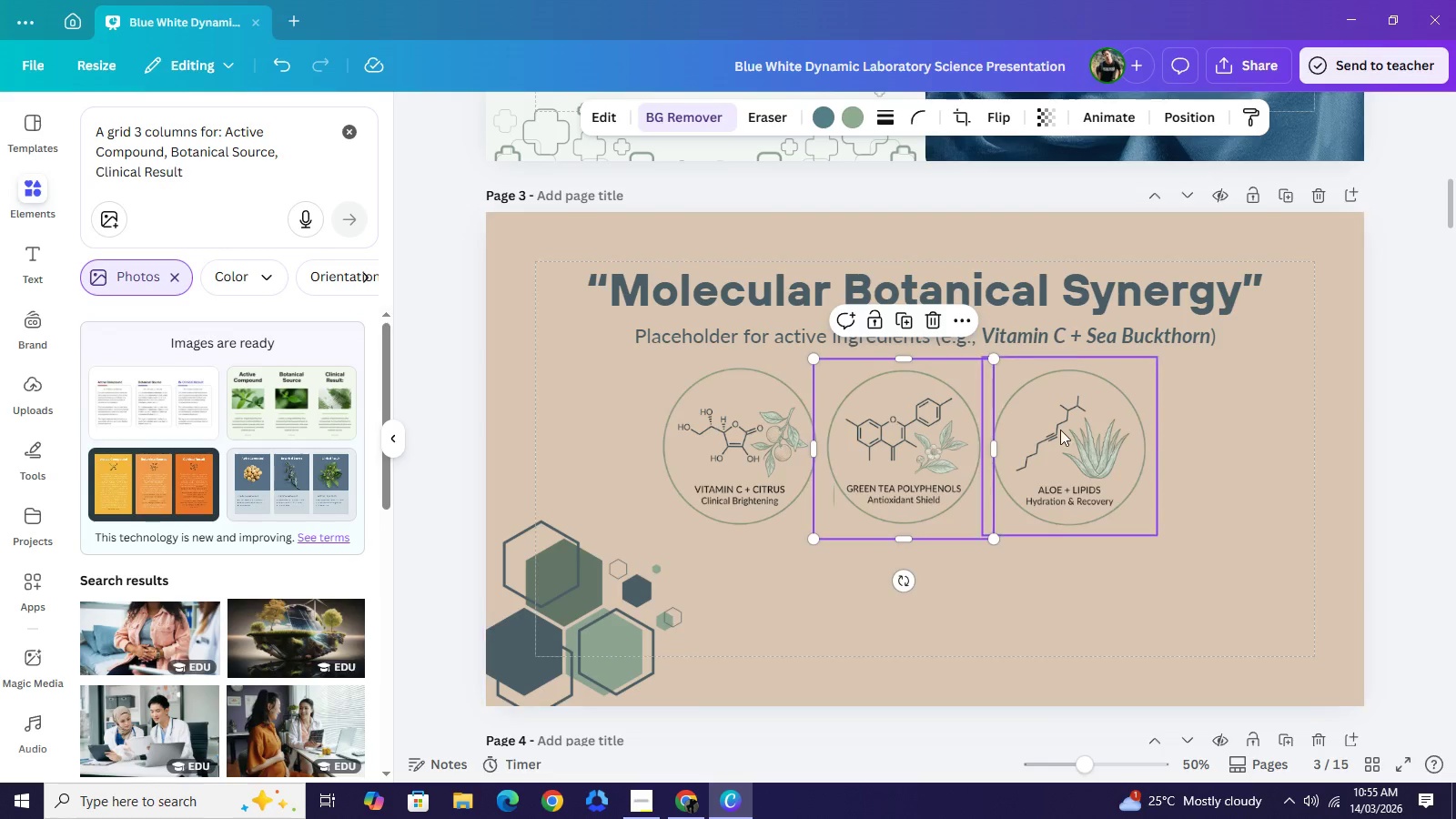 
left_click([1060, 430])
 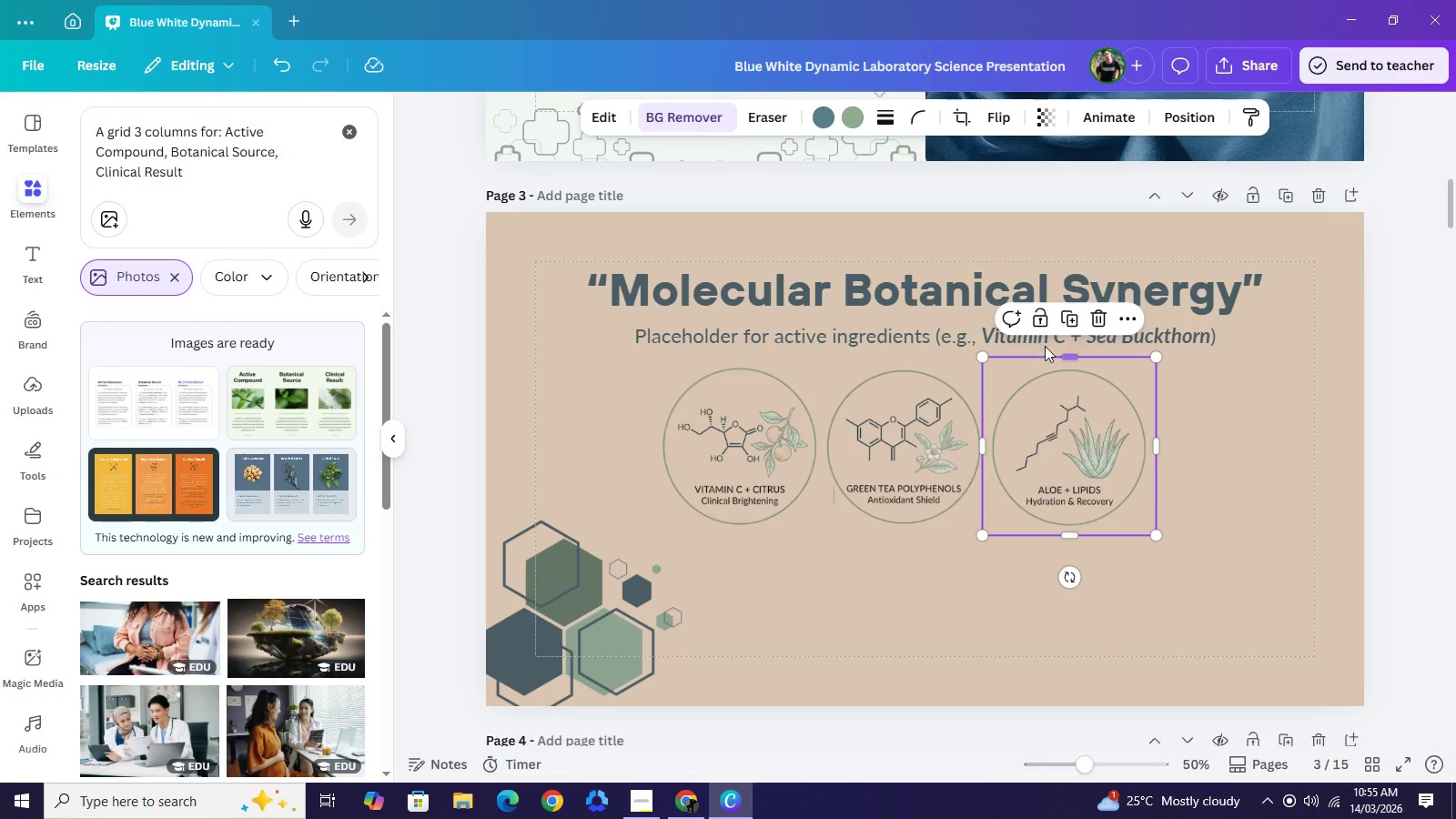 
left_click_drag(start_coordinate=[1070, 357], to_coordinate=[1075, 359])
 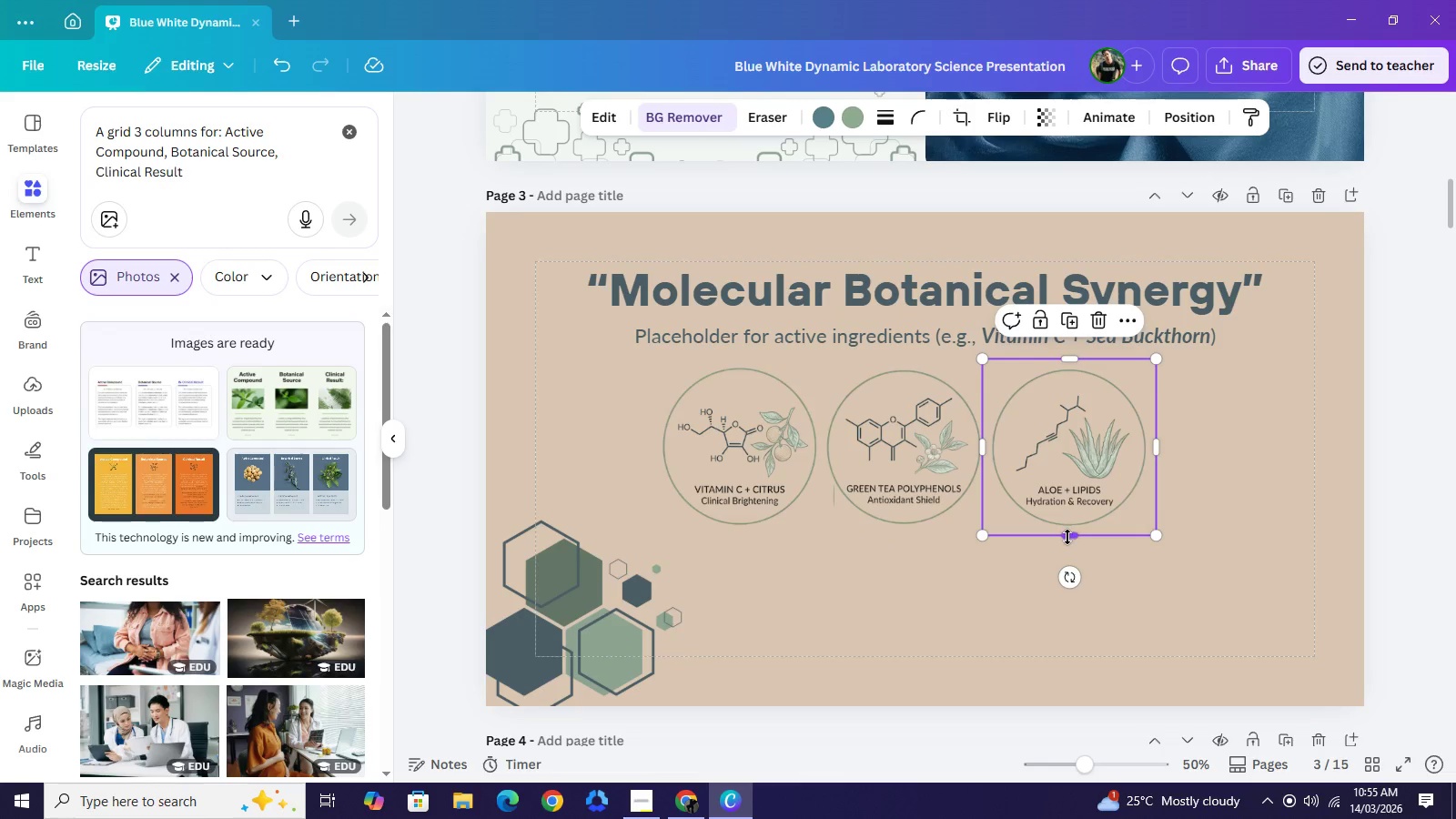 
left_click_drag(start_coordinate=[1068, 536], to_coordinate=[1075, 536])
 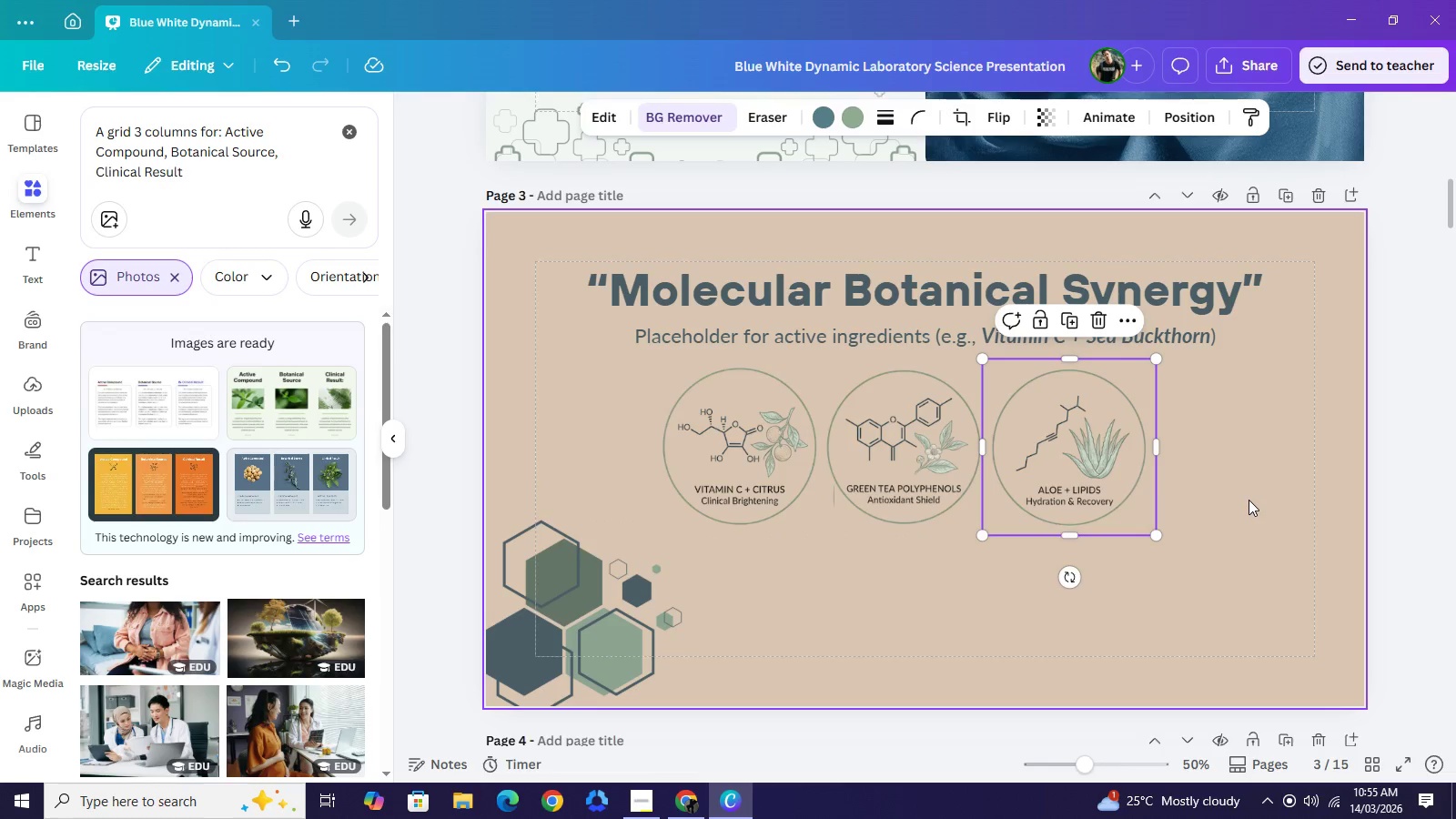 
left_click([1250, 498])
 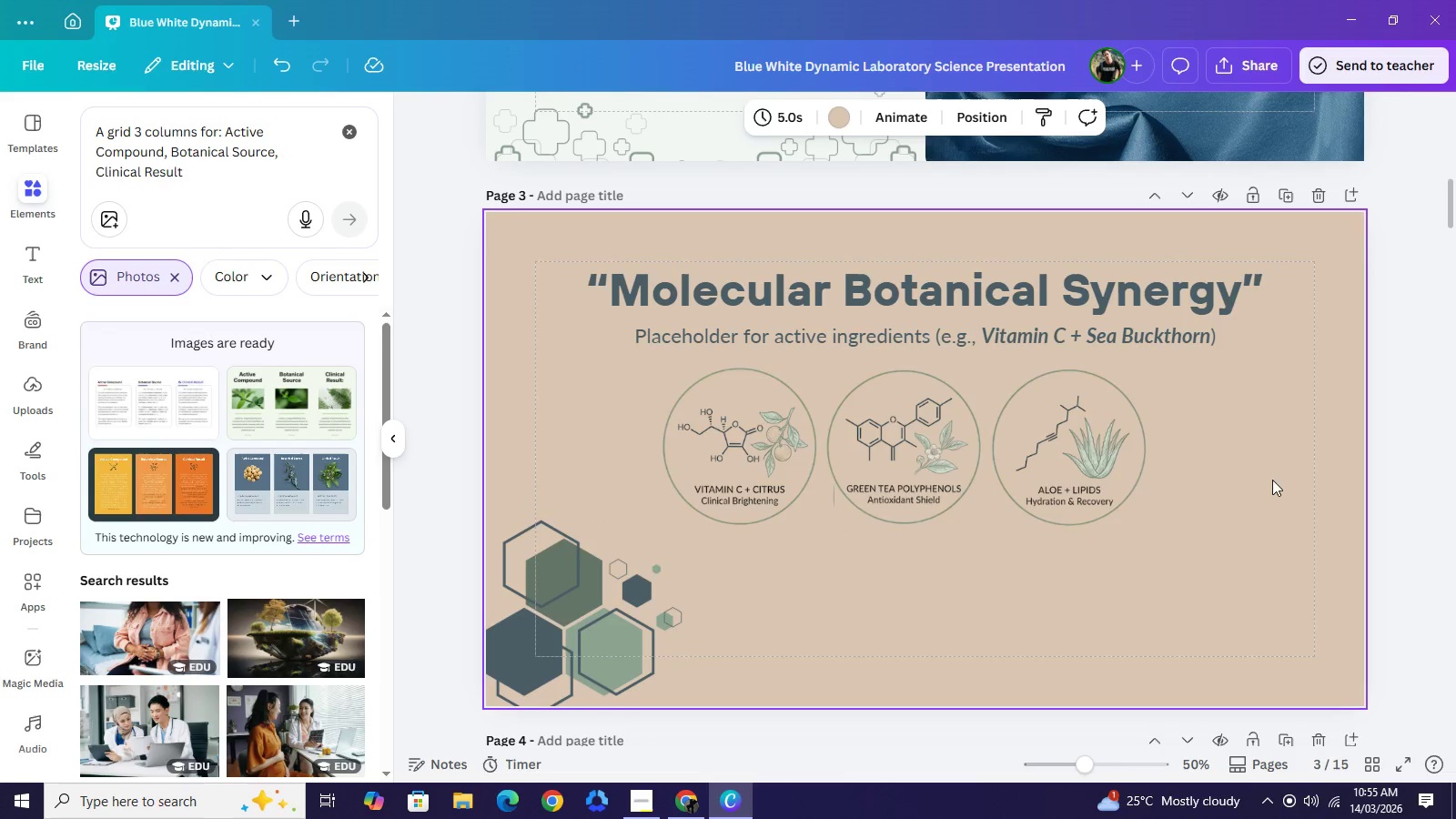 
left_click_drag(start_coordinate=[1271, 480], to_coordinate=[763, 441])
 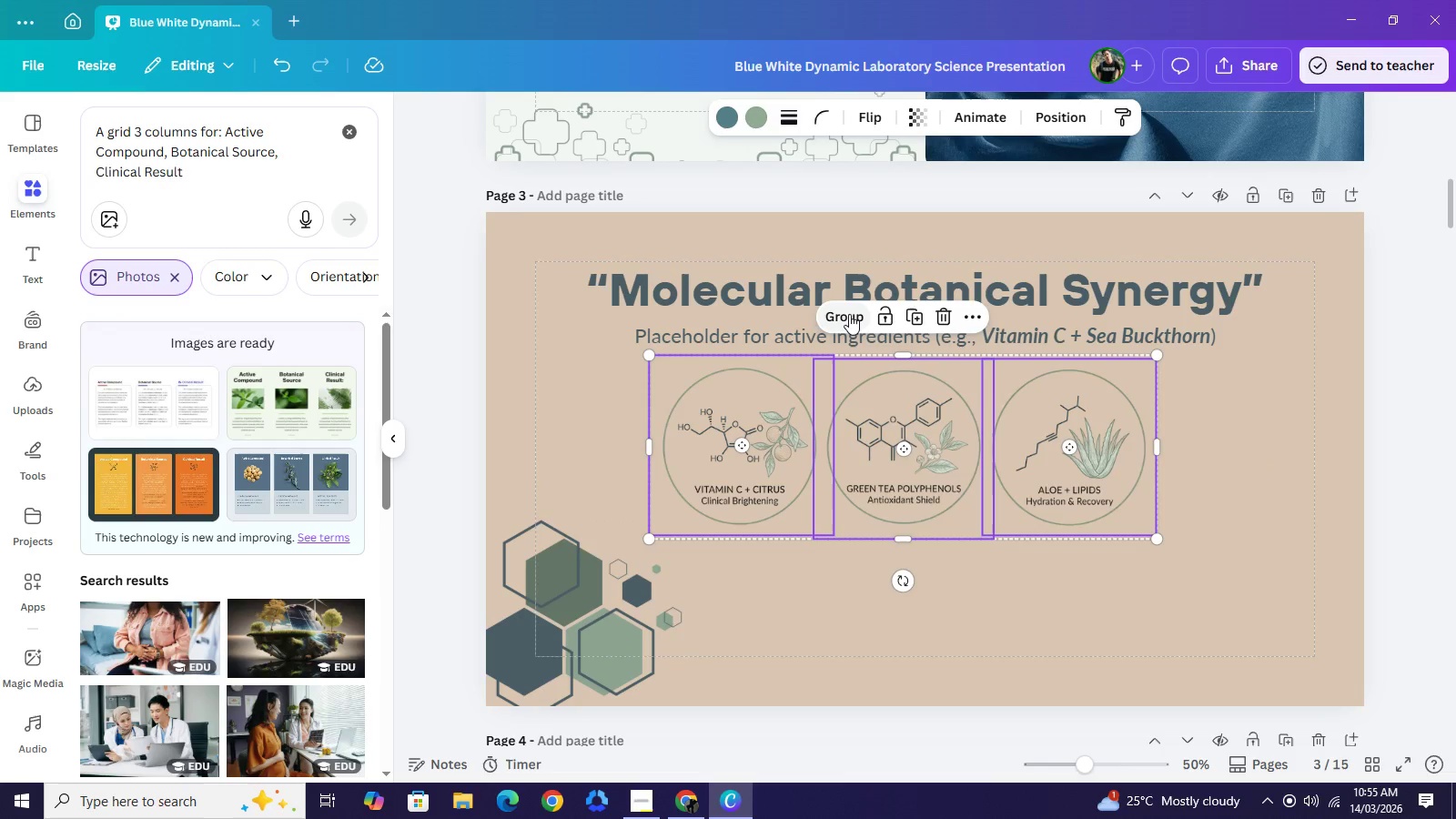 
left_click([849, 314])
 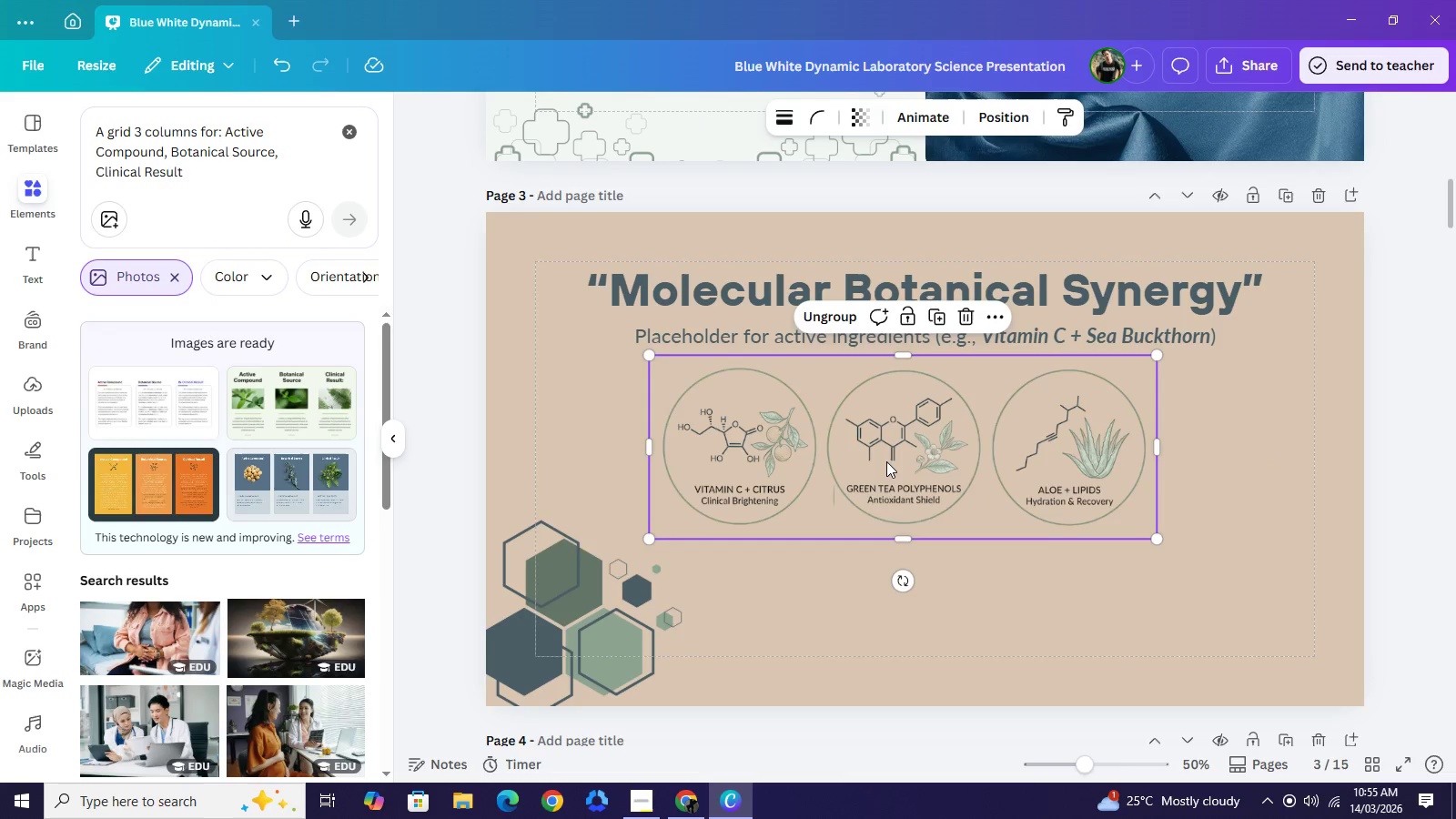 
left_click_drag(start_coordinate=[882, 460], to_coordinate=[907, 465])
 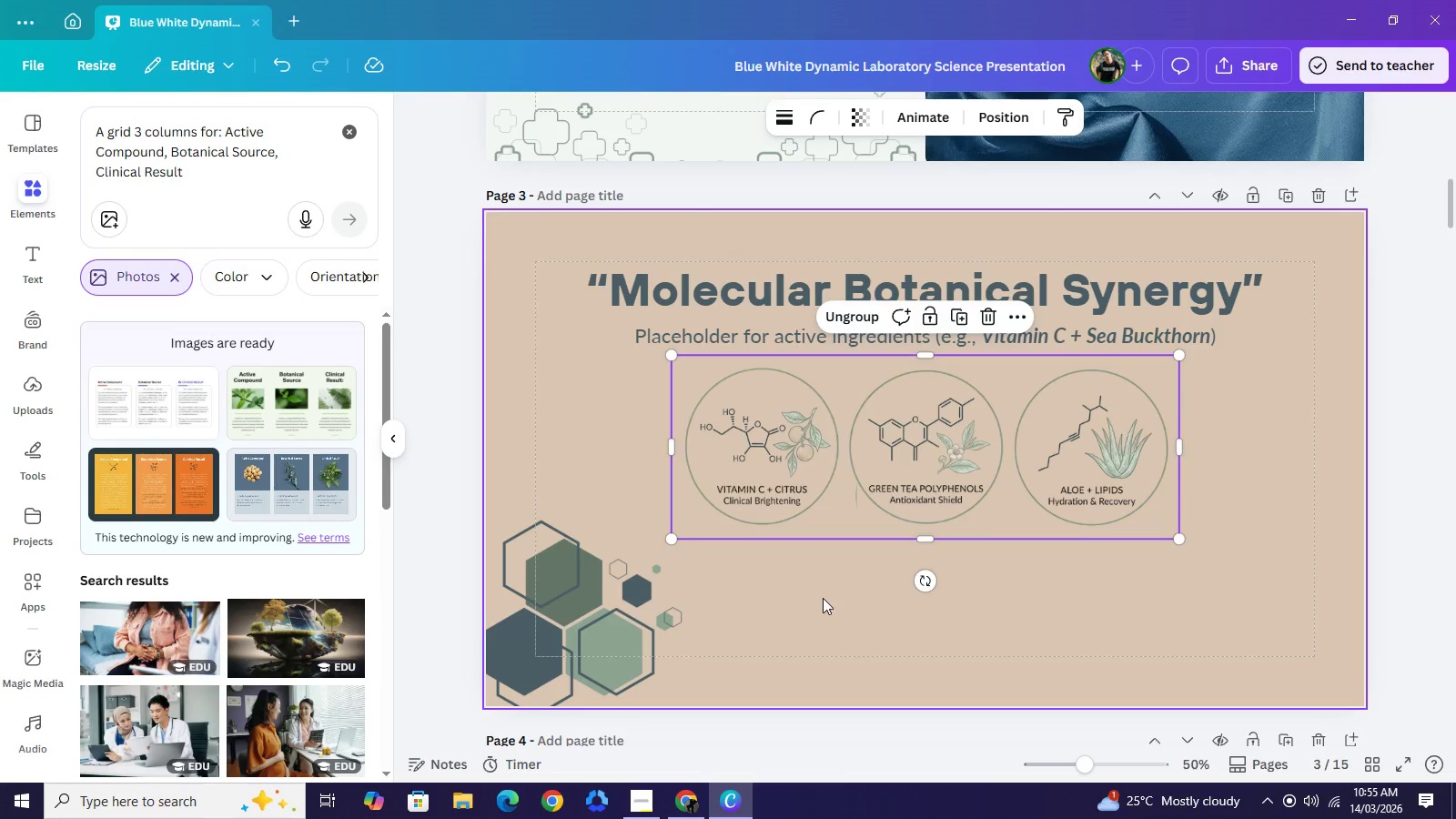 
left_click([824, 597])
 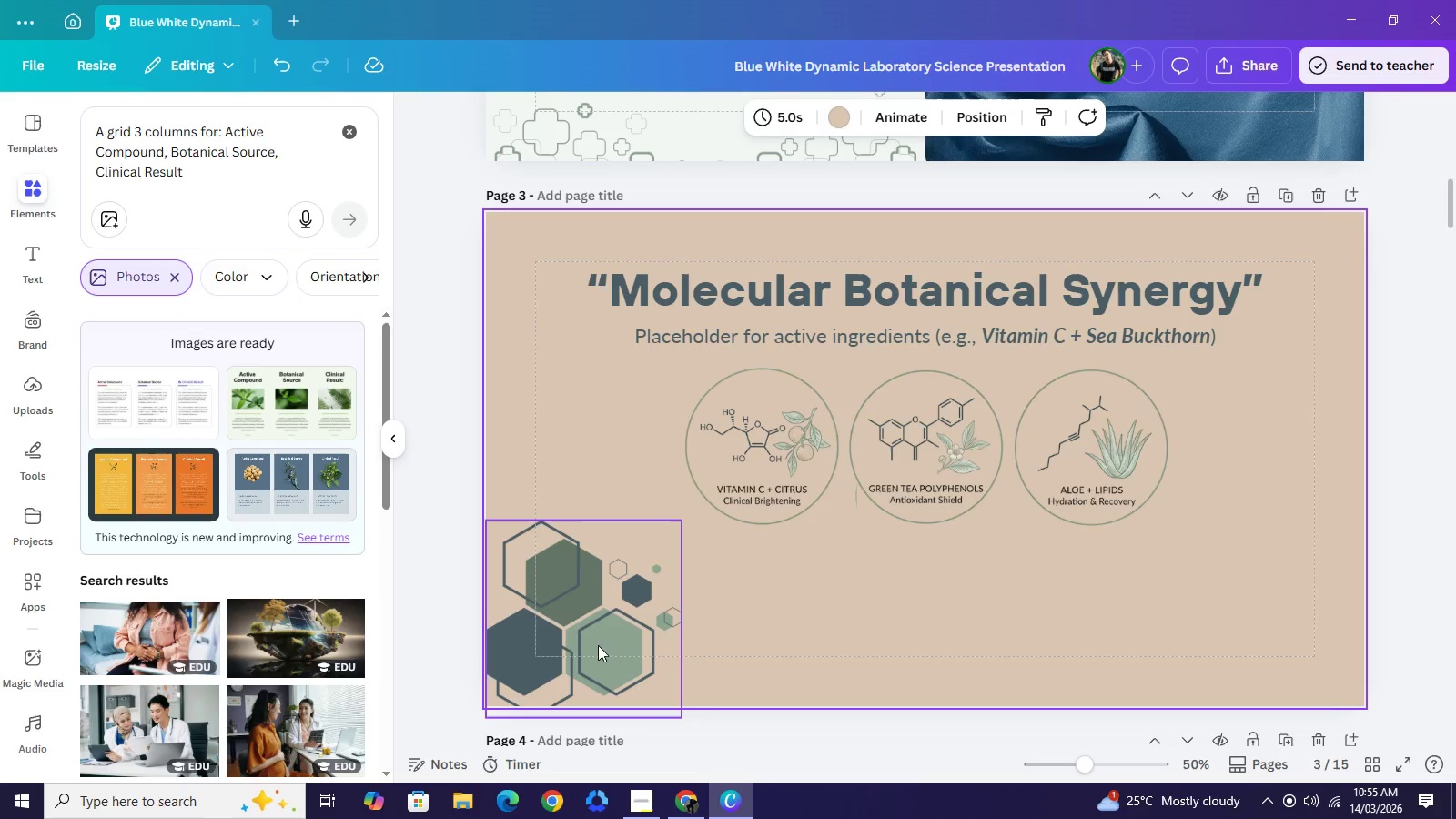 
left_click_drag(start_coordinate=[598, 645], to_coordinate=[563, 400])
 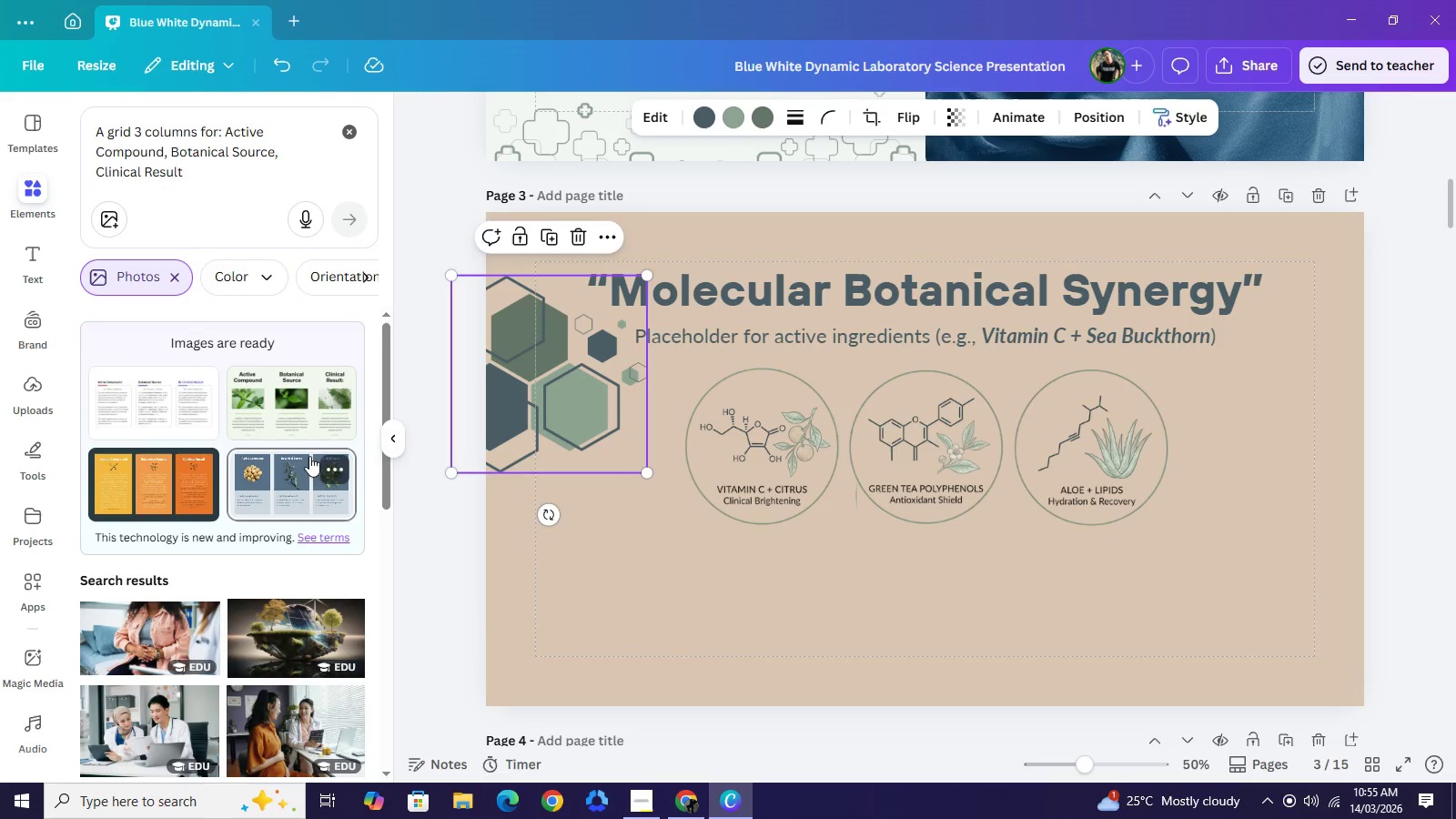 
left_click([298, 428])
 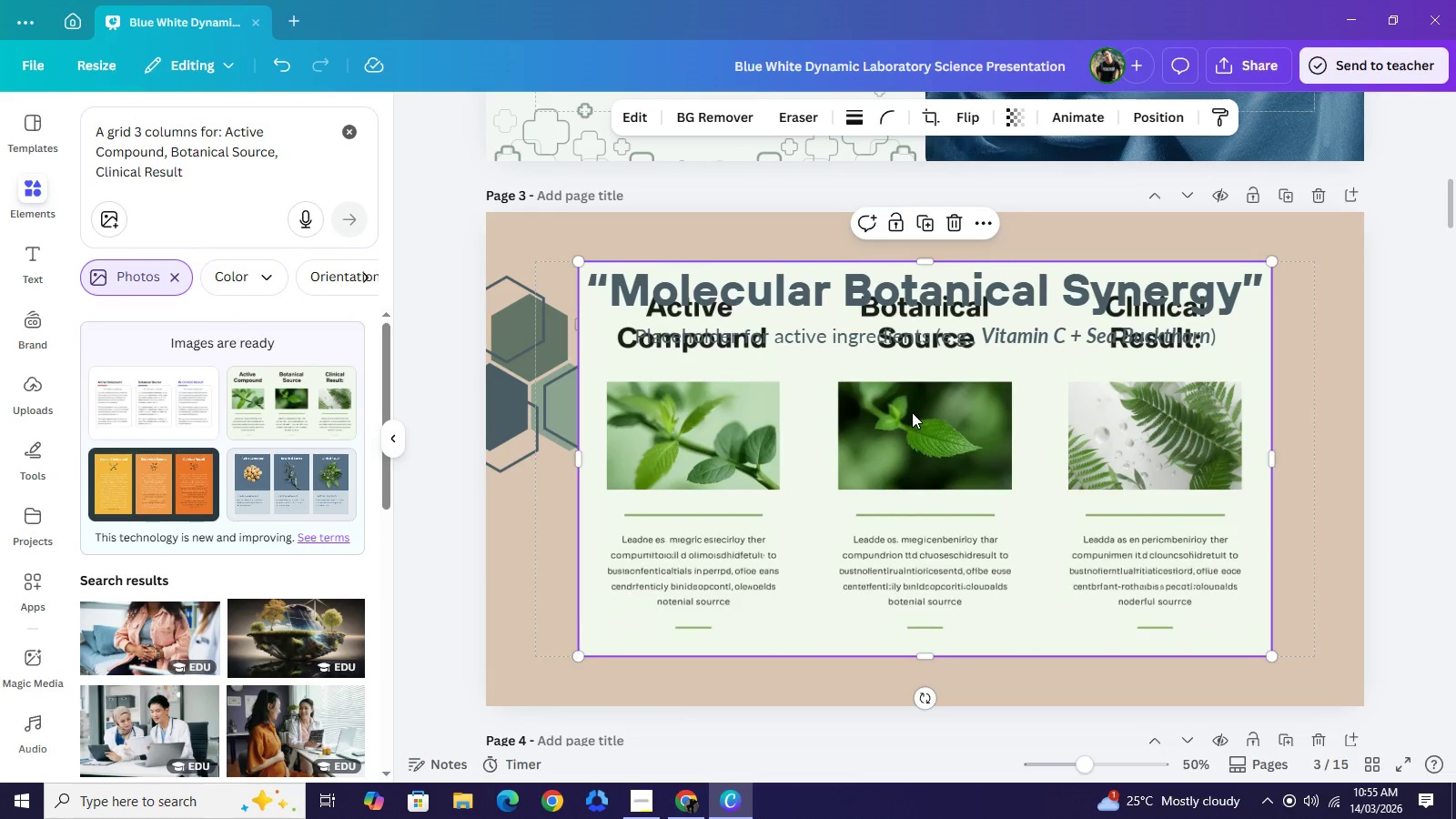 
left_click_drag(start_coordinate=[912, 412], to_coordinate=[915, 465])
 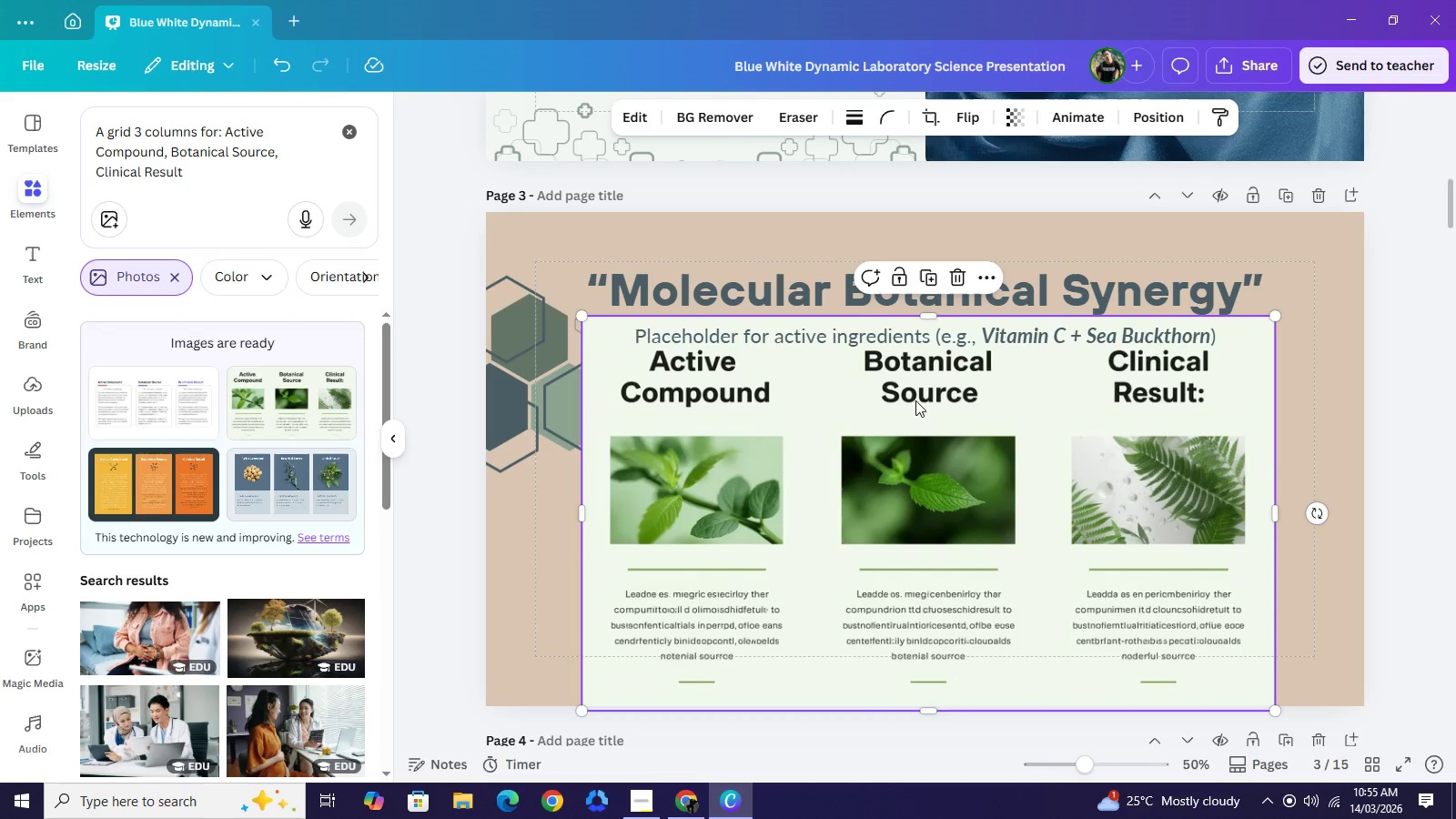 
wait(5.86)
 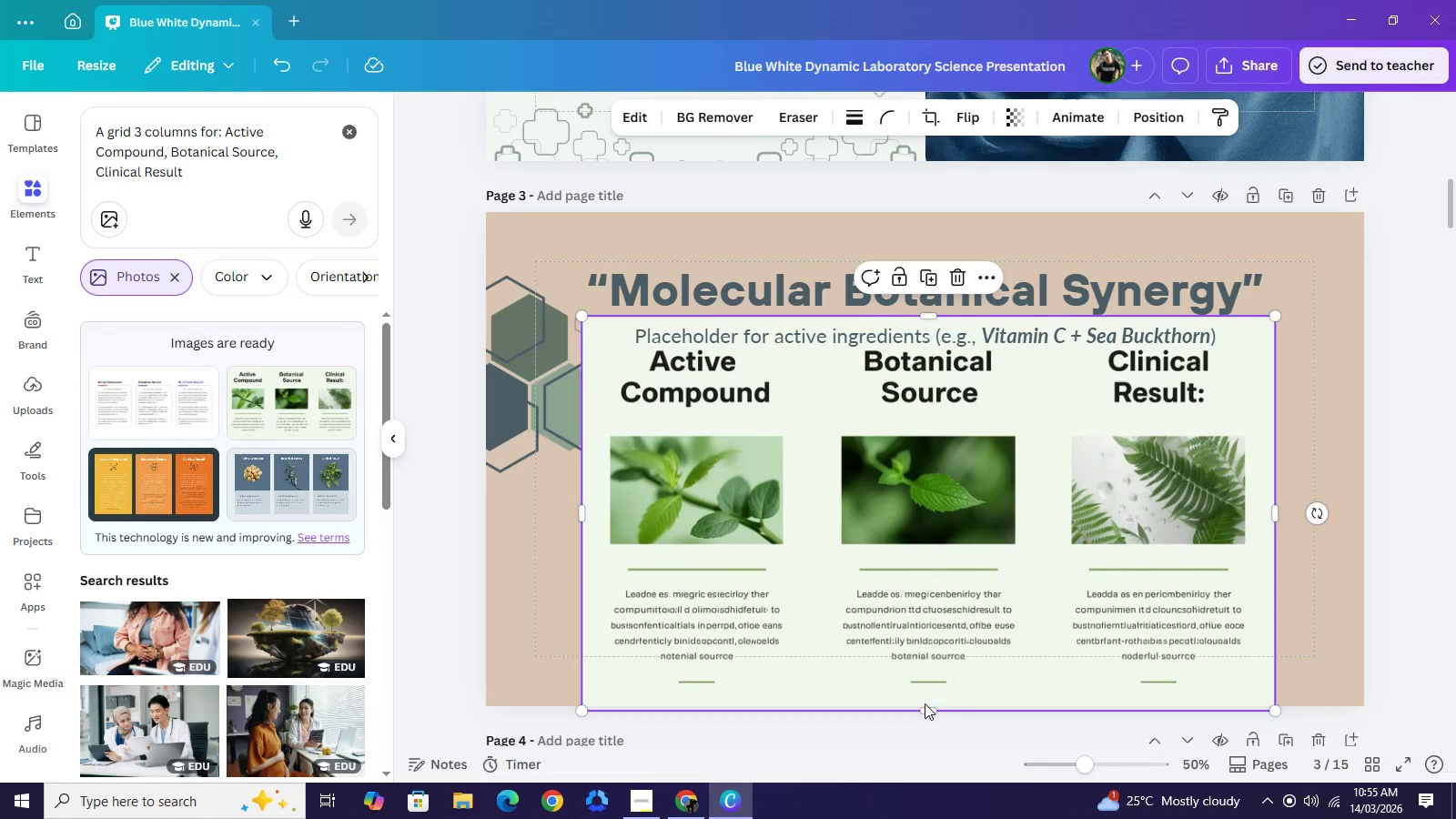 
left_click([727, 119])
 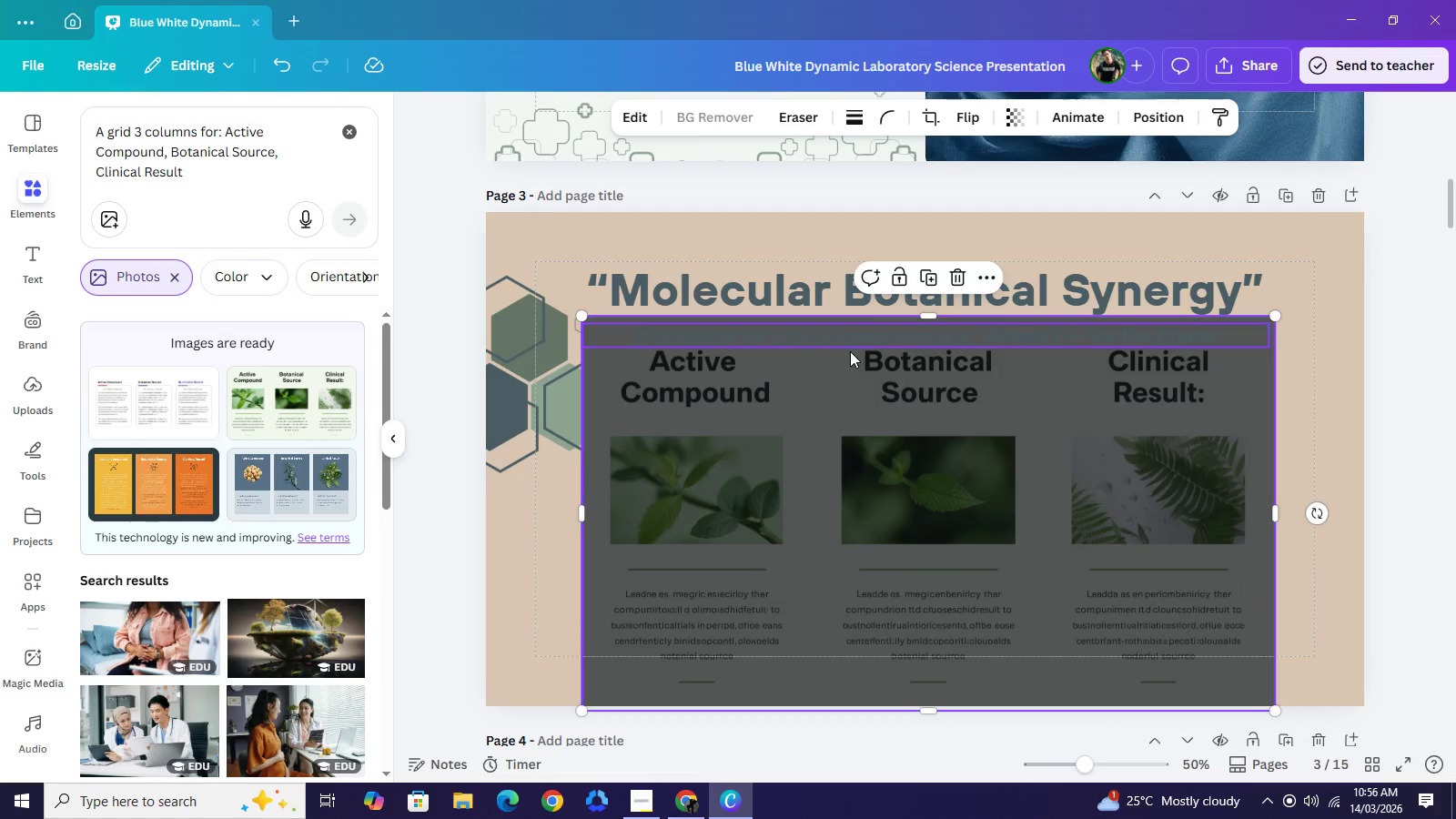 
mouse_move([885, 399])
 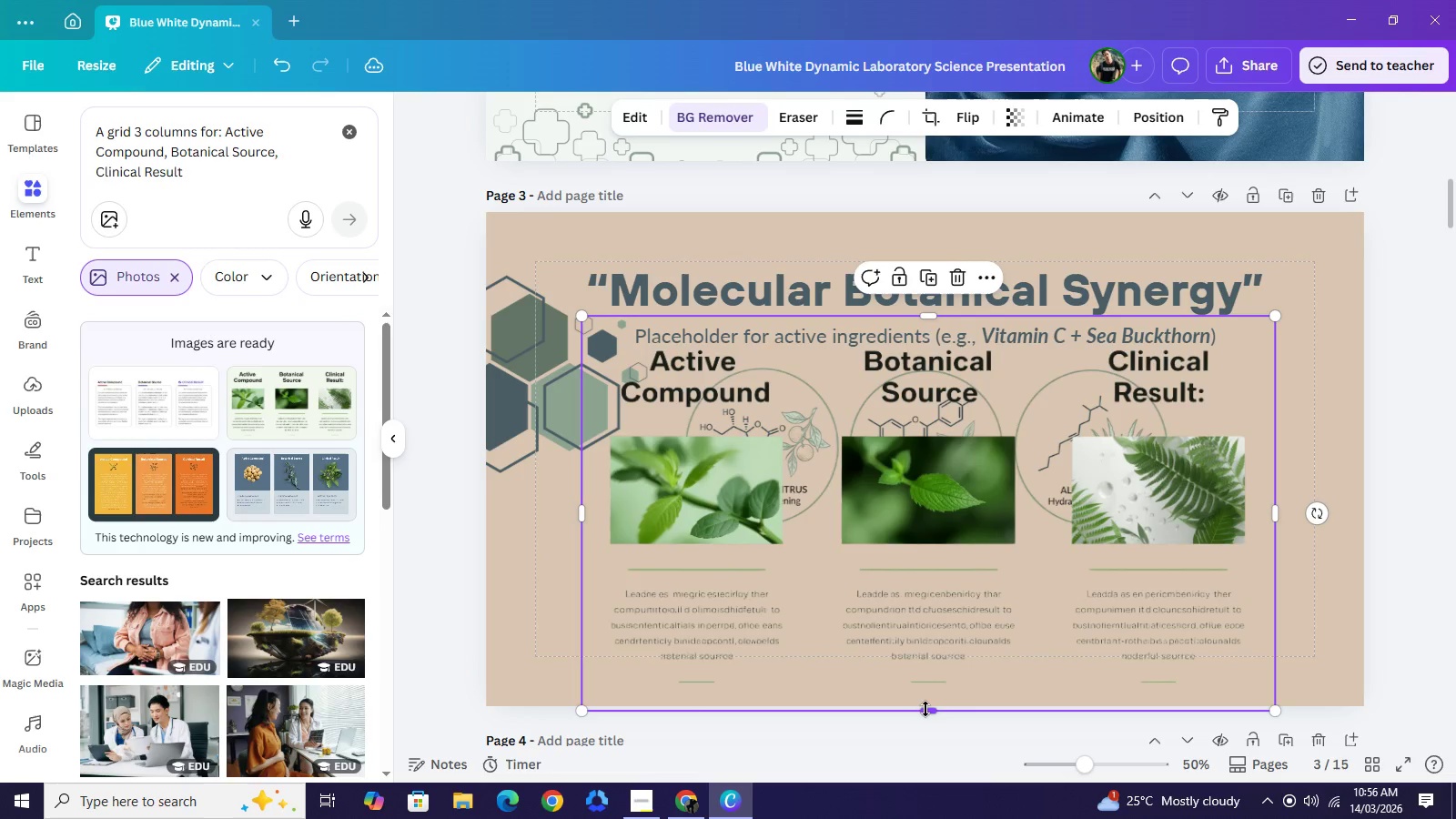 
left_click_drag(start_coordinate=[925, 709], to_coordinate=[945, 559])
 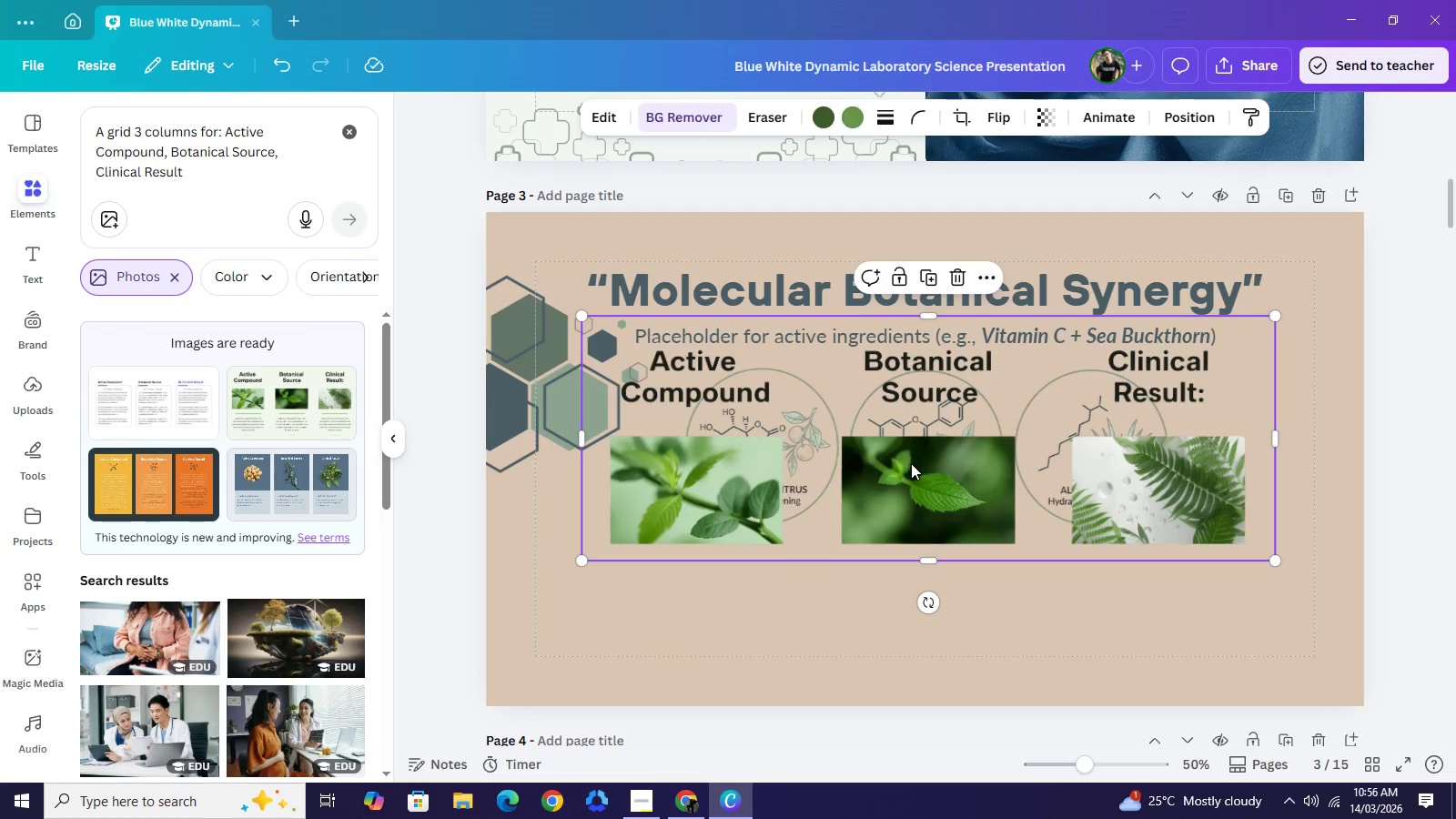 
left_click_drag(start_coordinate=[910, 464], to_coordinate=[889, 574])
 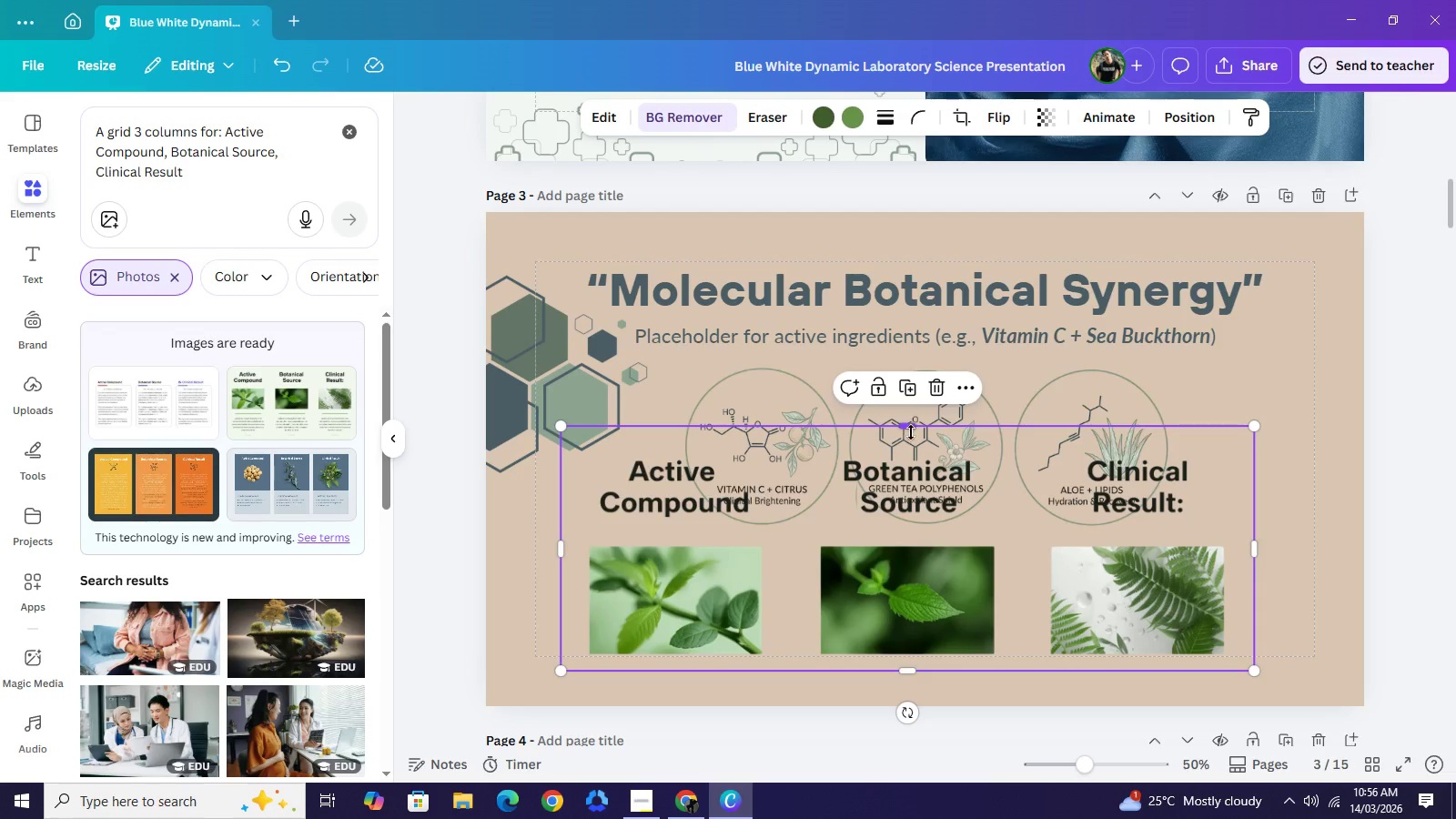 
left_click_drag(start_coordinate=[911, 427], to_coordinate=[915, 529])
 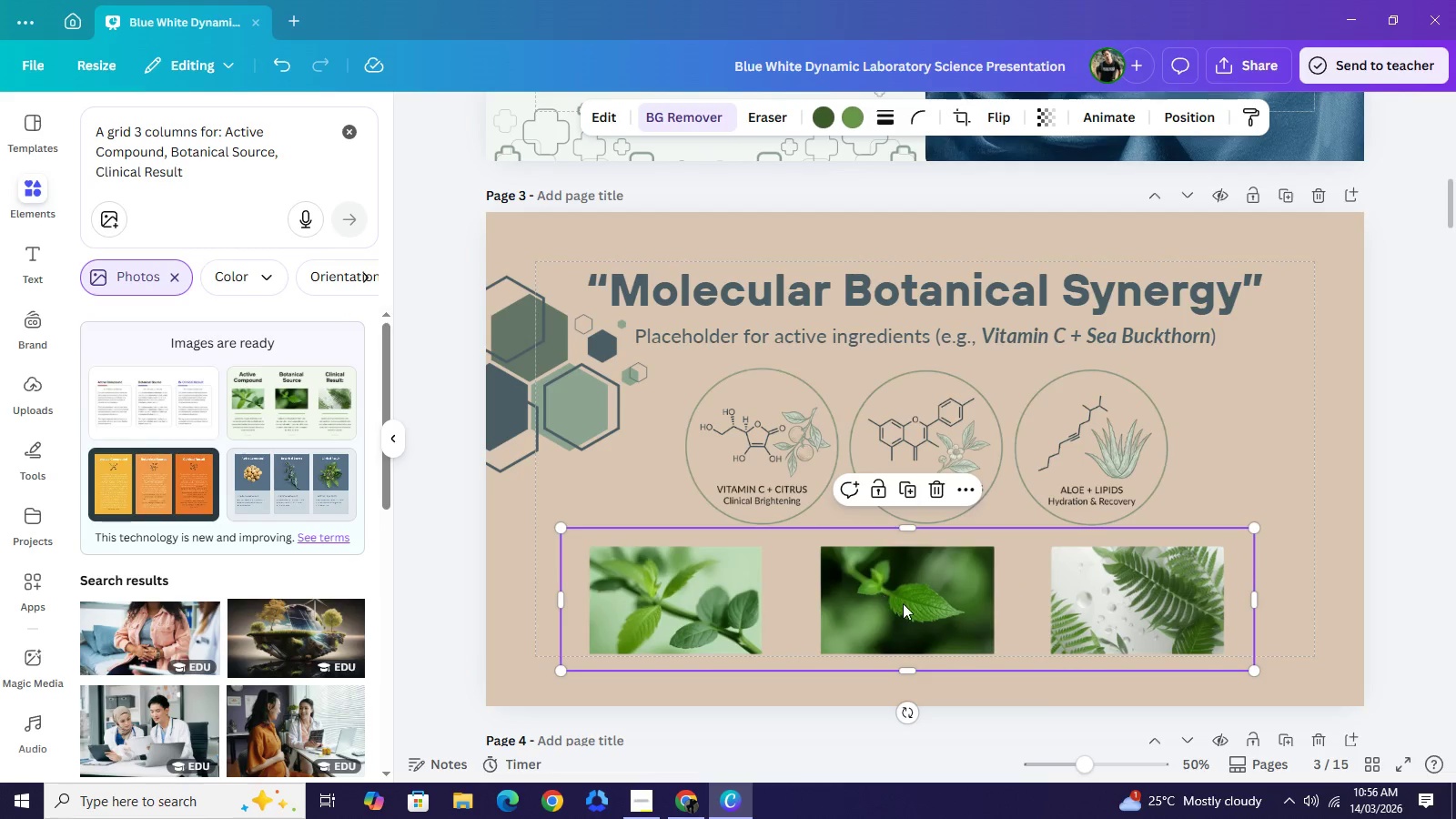 
left_click_drag(start_coordinate=[879, 592], to_coordinate=[895, 603])
 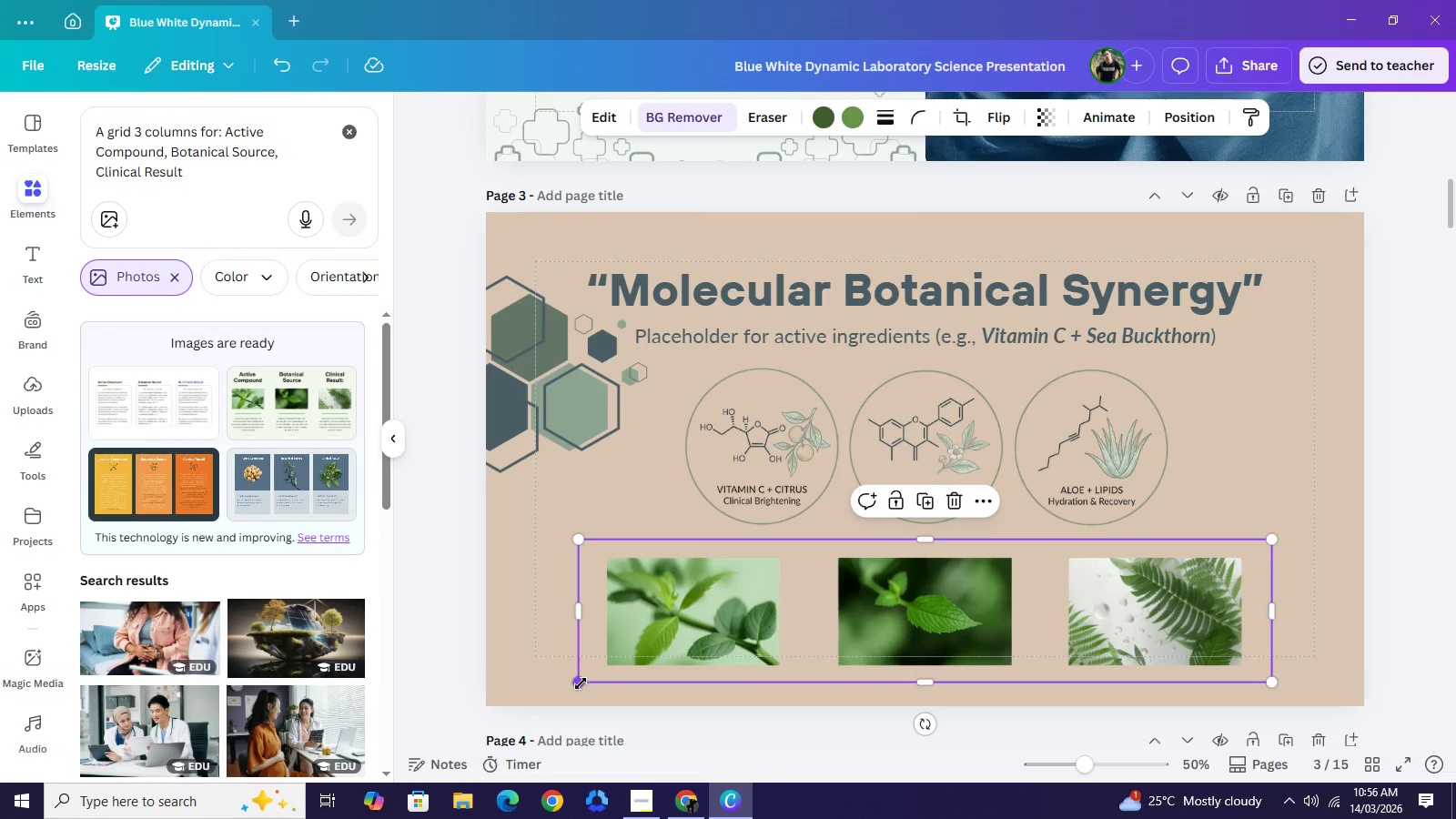 
left_click_drag(start_coordinate=[581, 683], to_coordinate=[499, 753])
 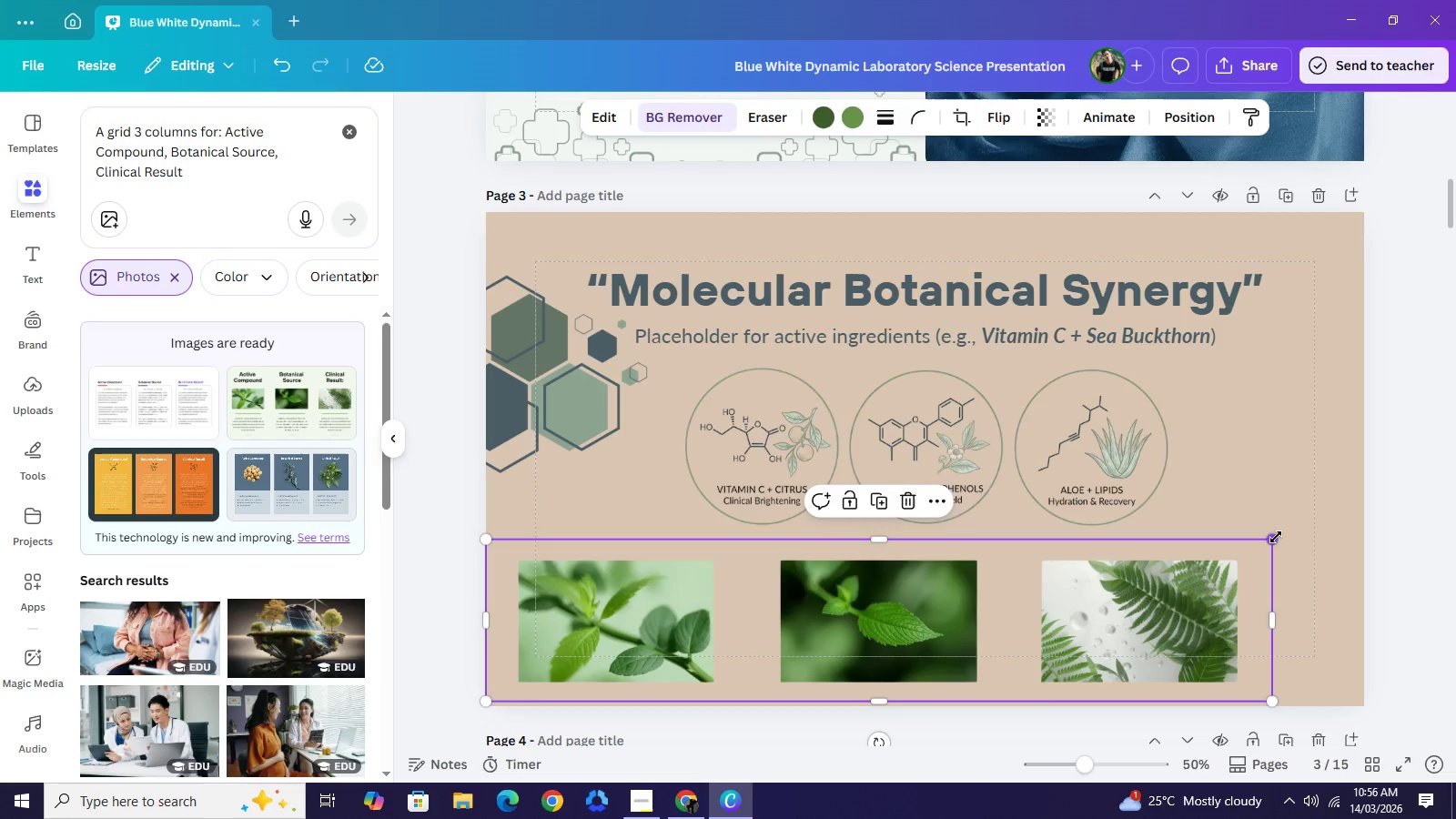 
left_click_drag(start_coordinate=[1276, 537], to_coordinate=[1364, 490])
 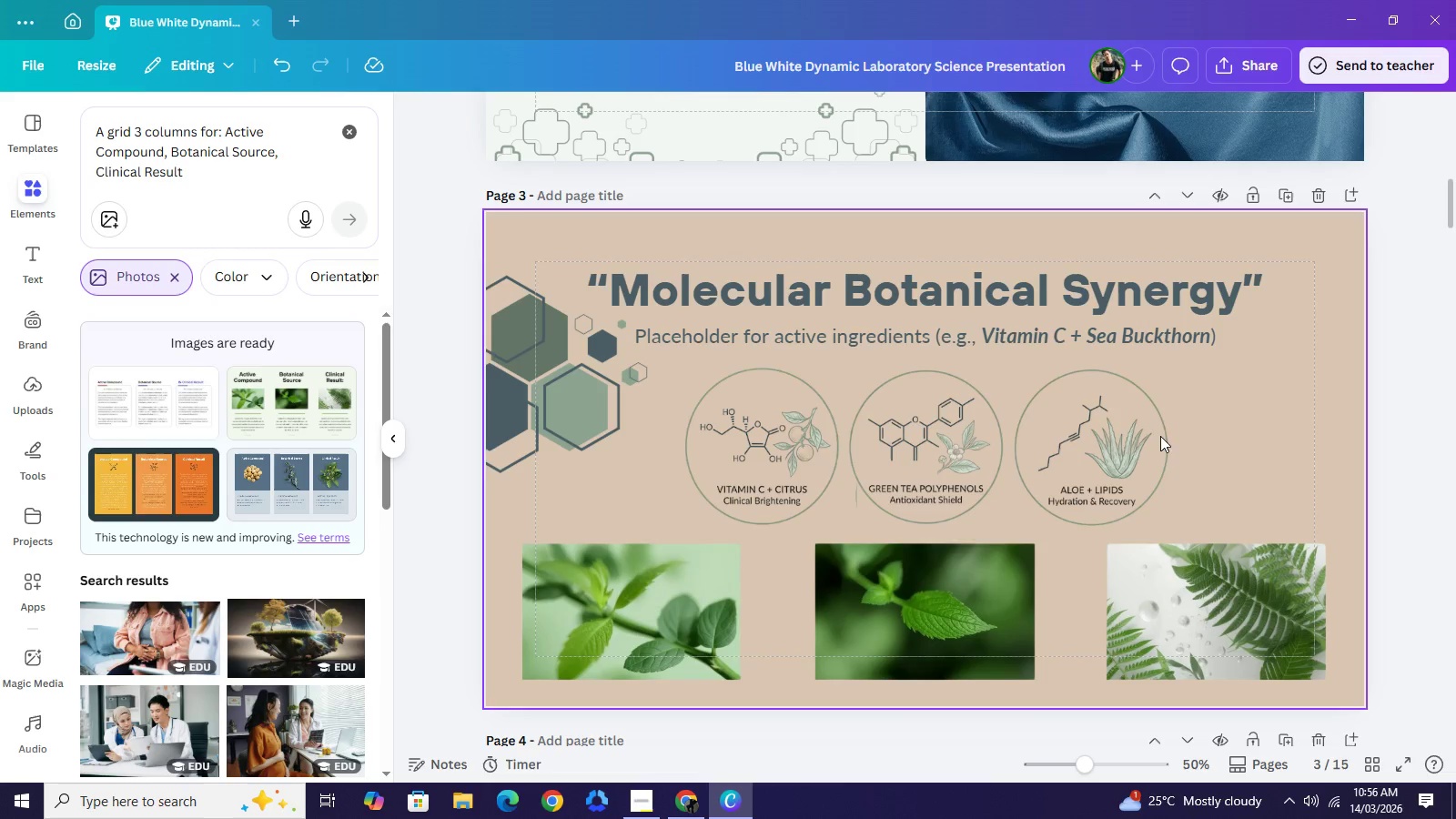 
wait(6.05)
 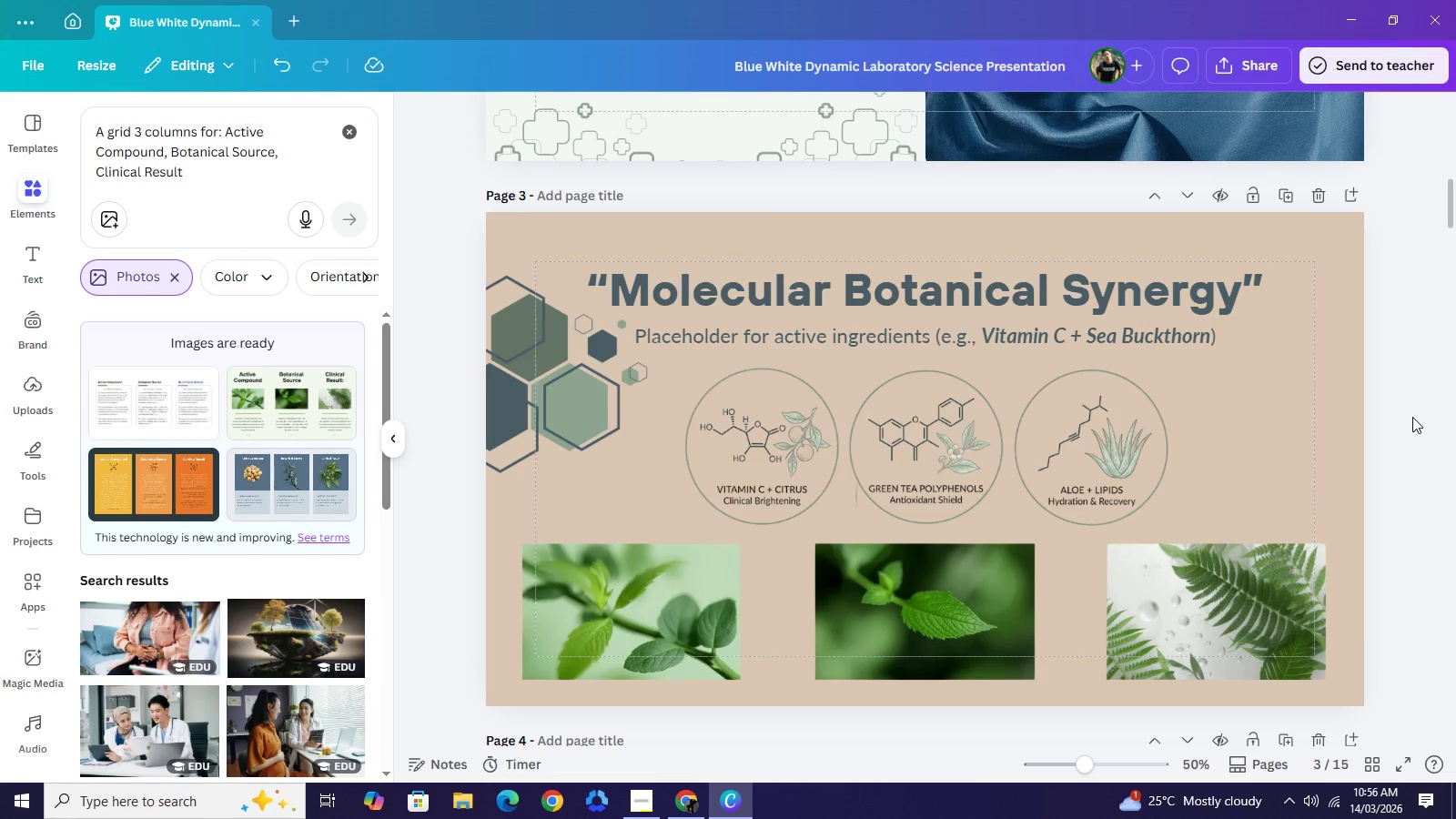 
left_click_drag(start_coordinate=[579, 422], to_coordinate=[550, 463])
 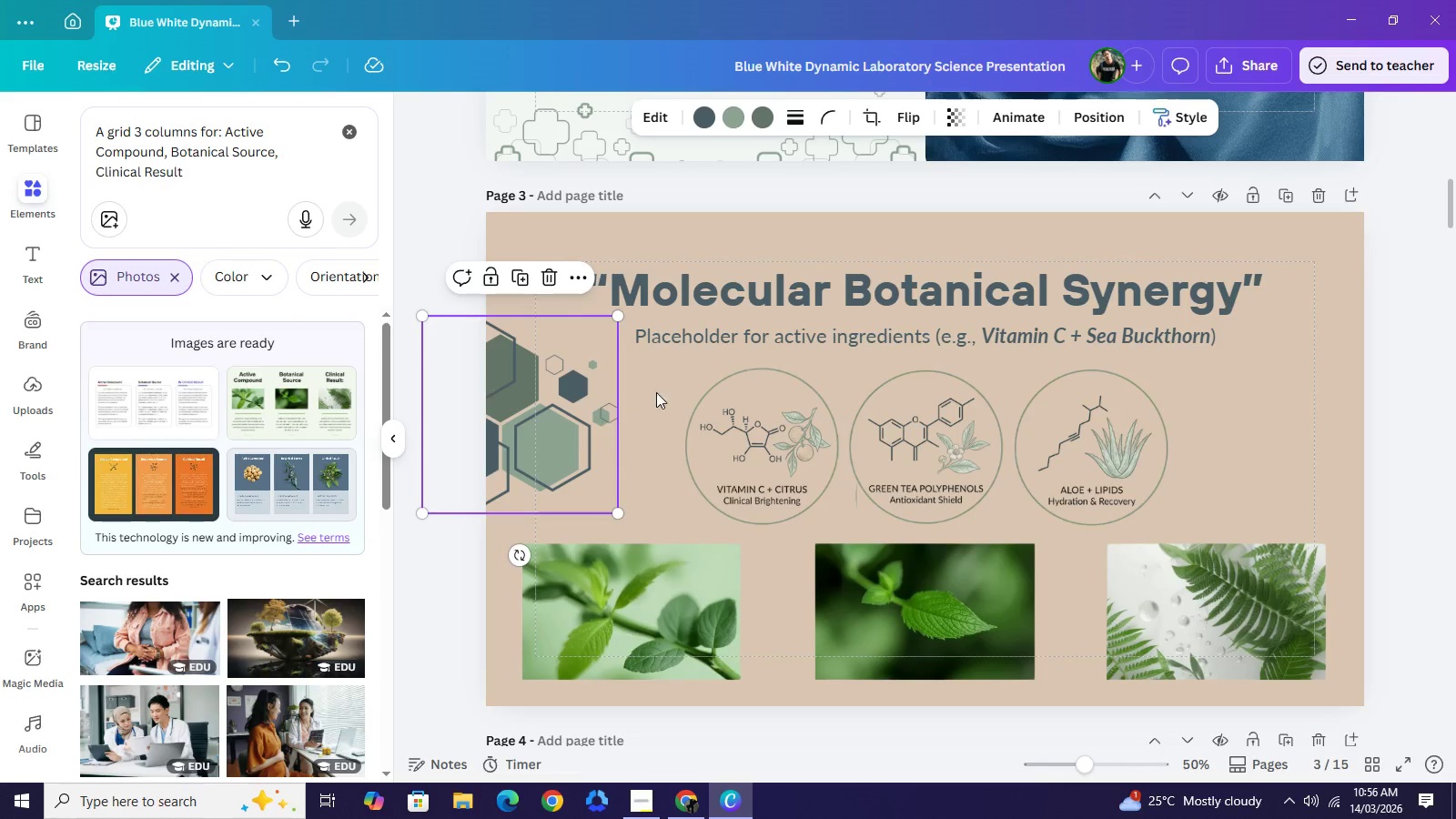 
left_click_drag(start_coordinate=[946, 288], to_coordinate=[992, 288])
 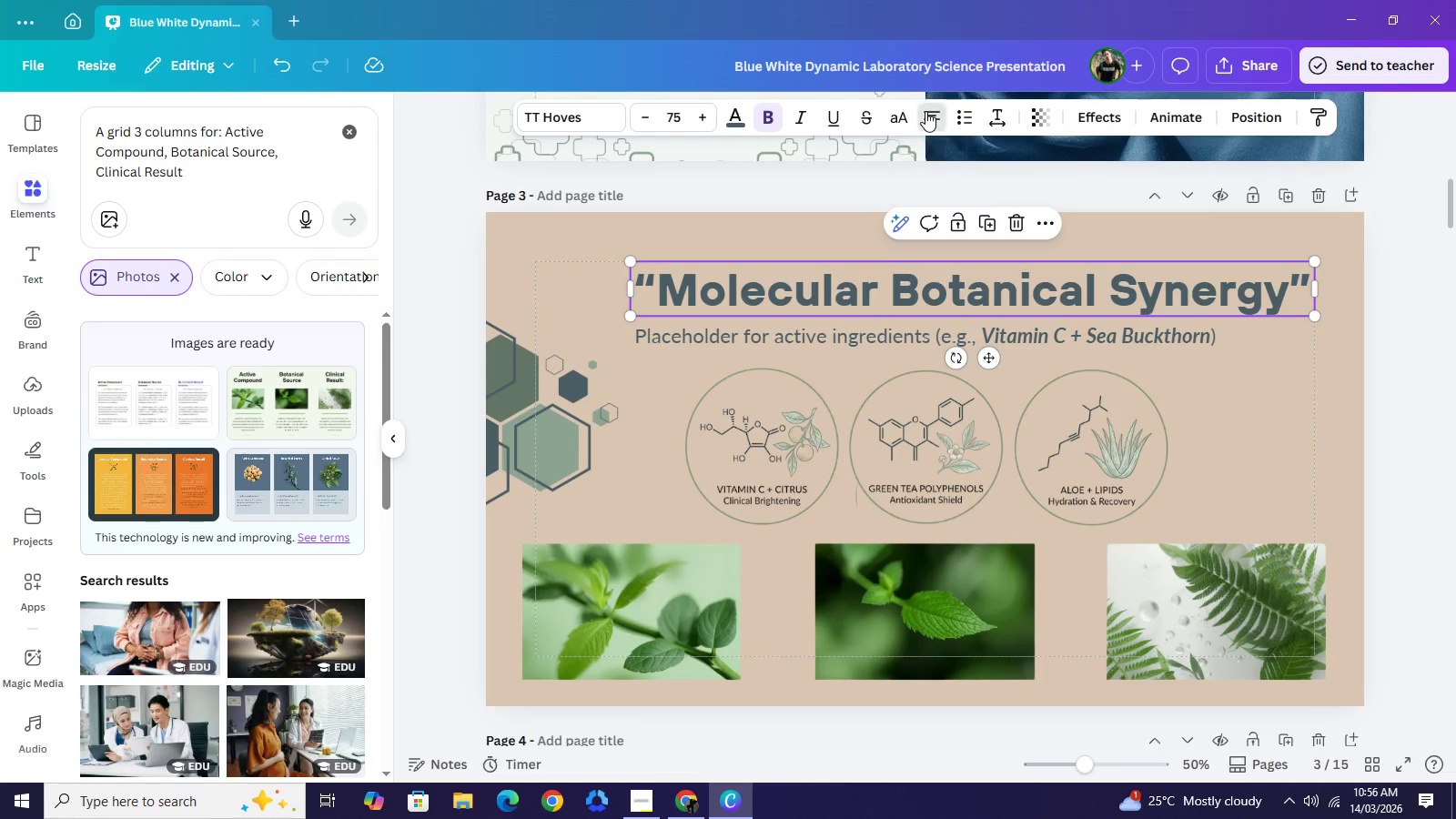 
left_click([925, 111])
 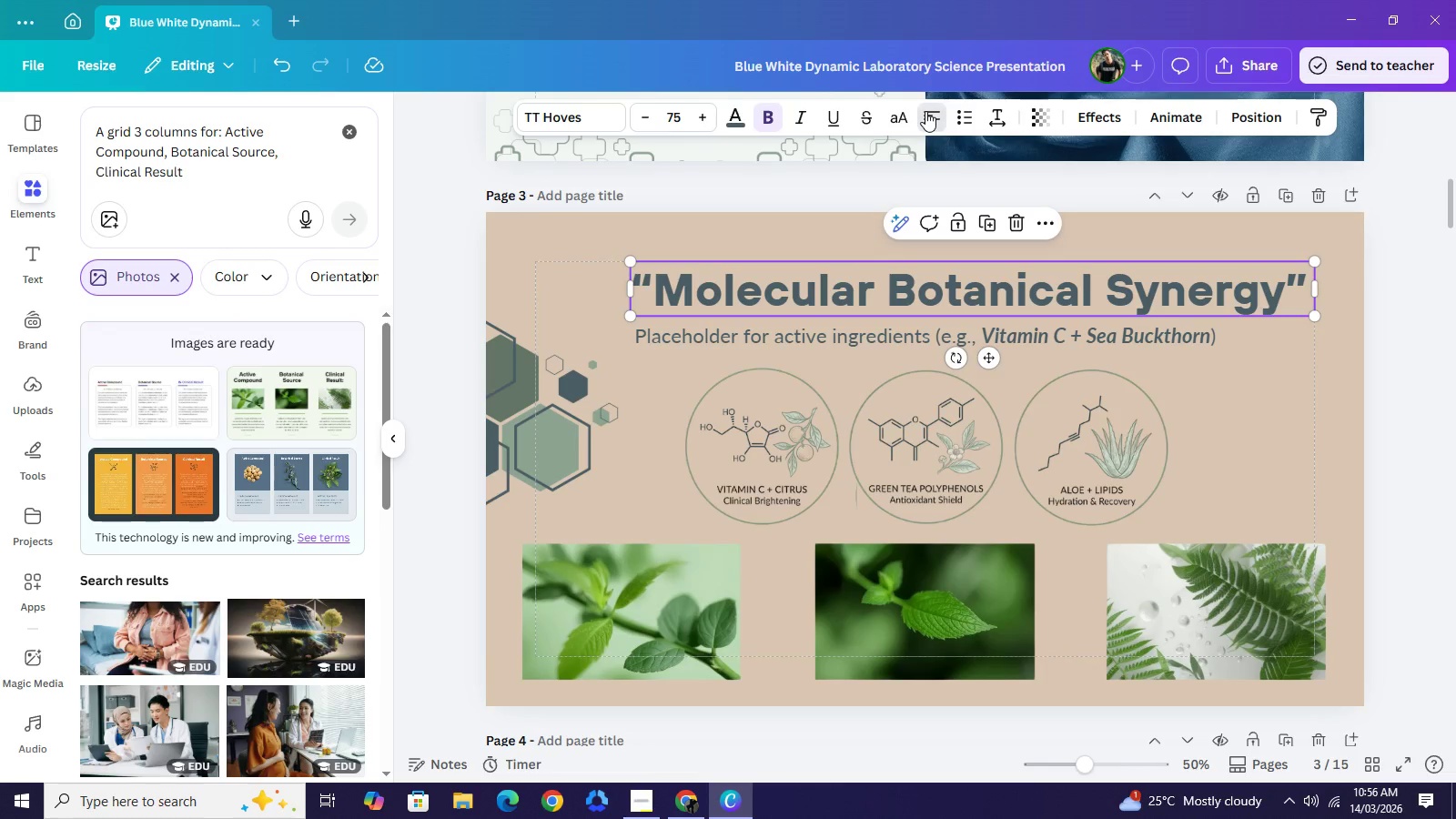 
left_click([925, 111])
 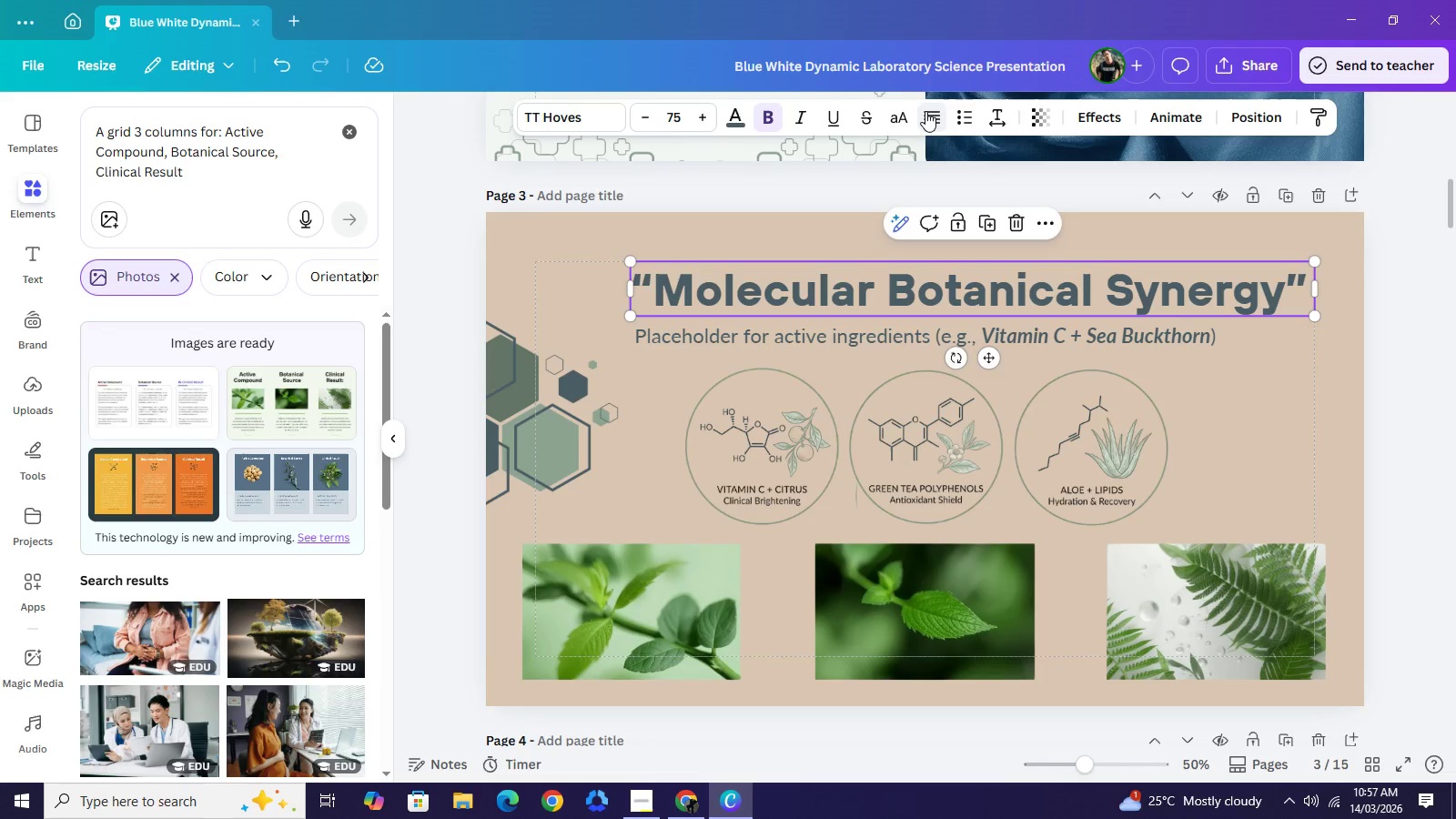 
left_click([925, 111])
 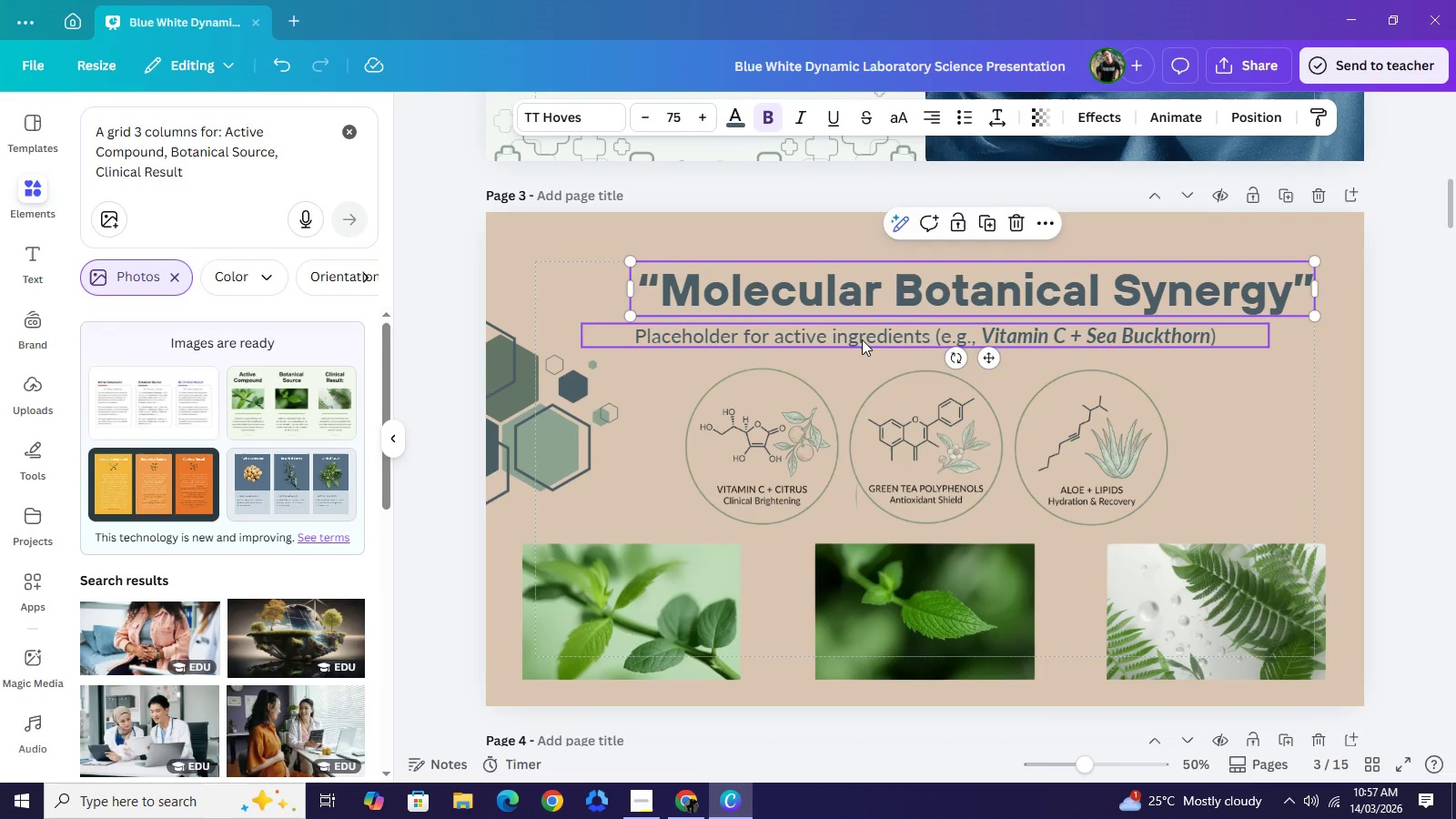 
left_click_drag(start_coordinate=[862, 339], to_coordinate=[906, 341])
 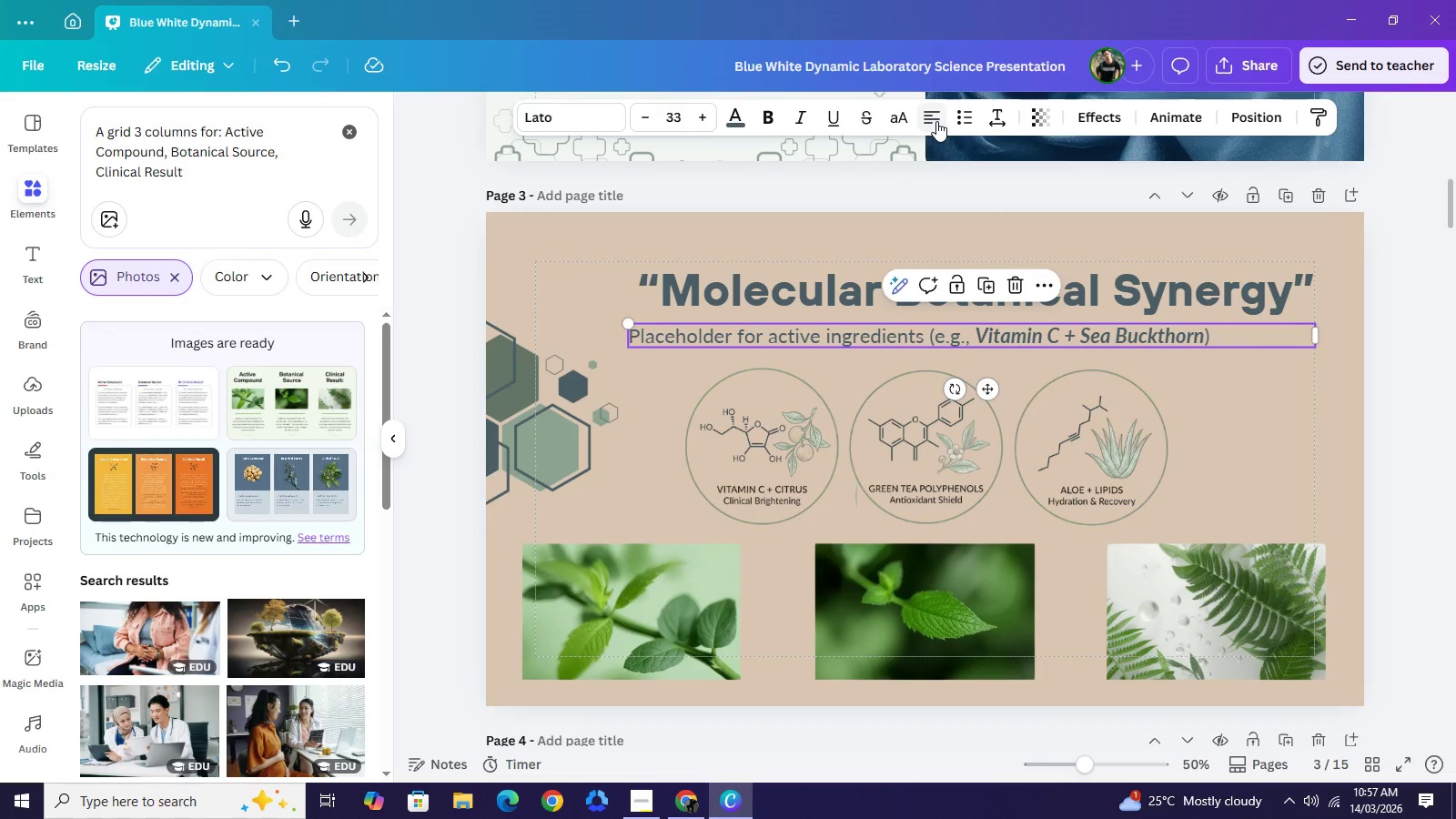 
left_click([936, 121])
 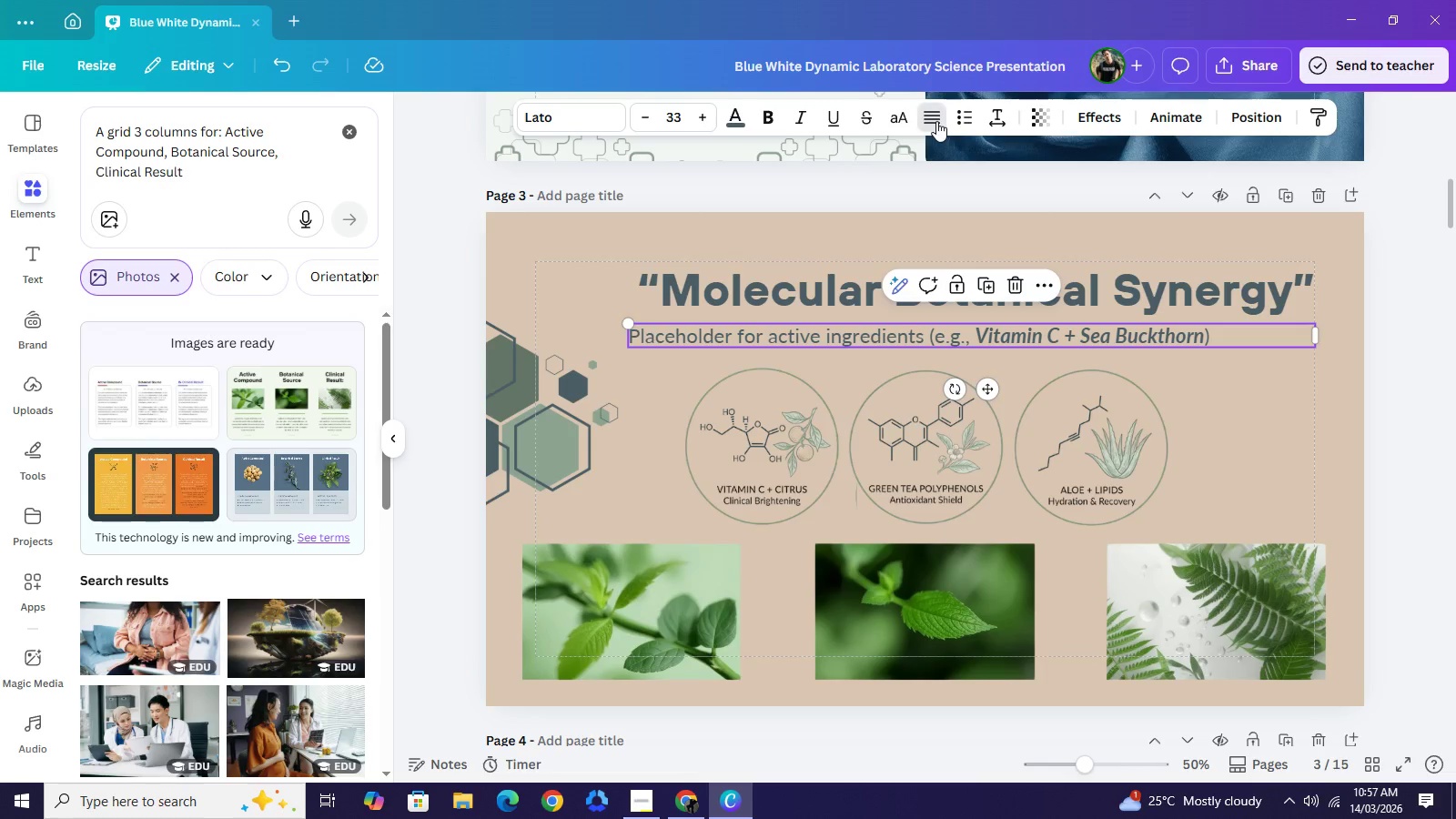 
left_click([936, 121])
 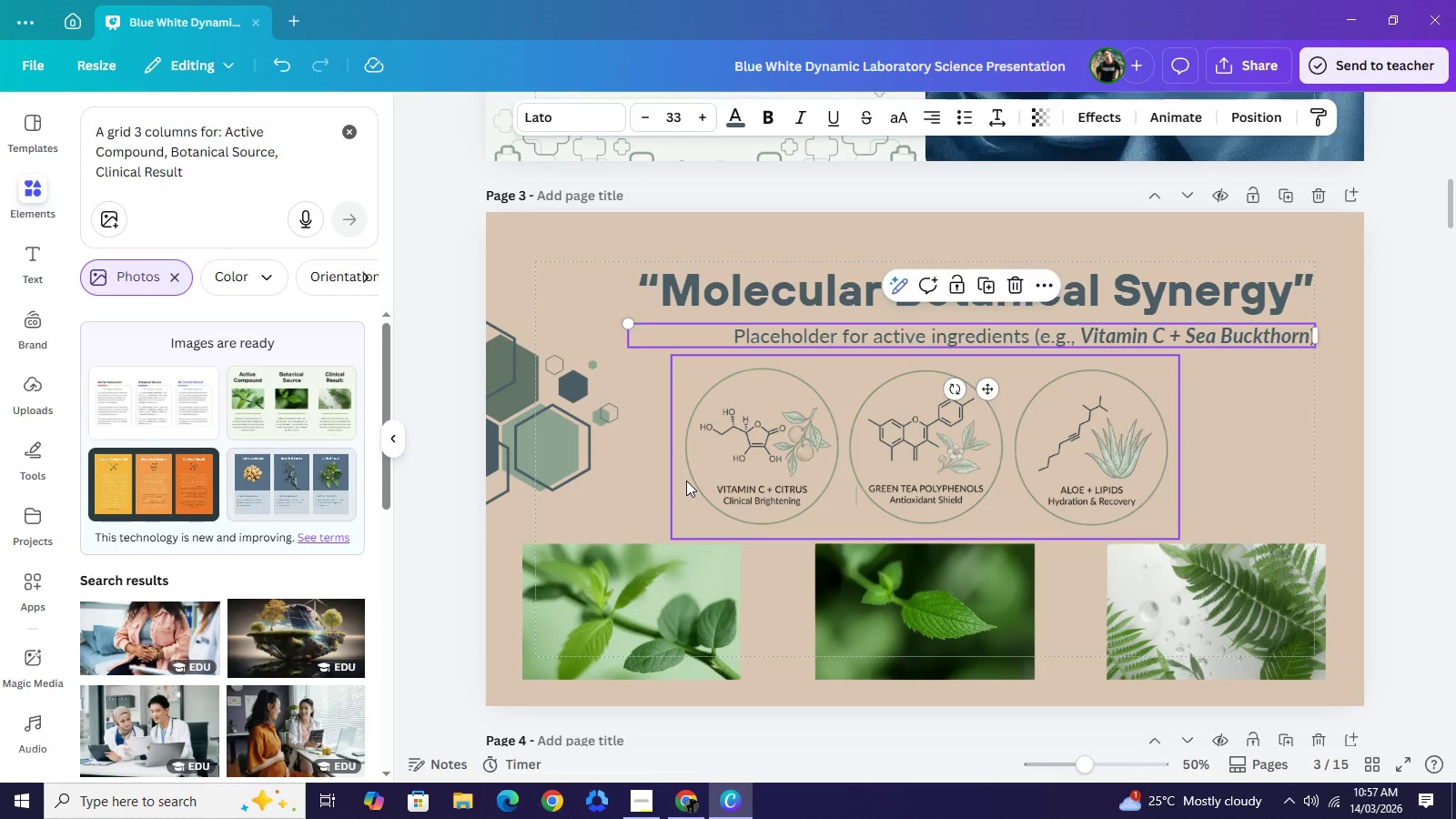 
left_click([686, 480])
 